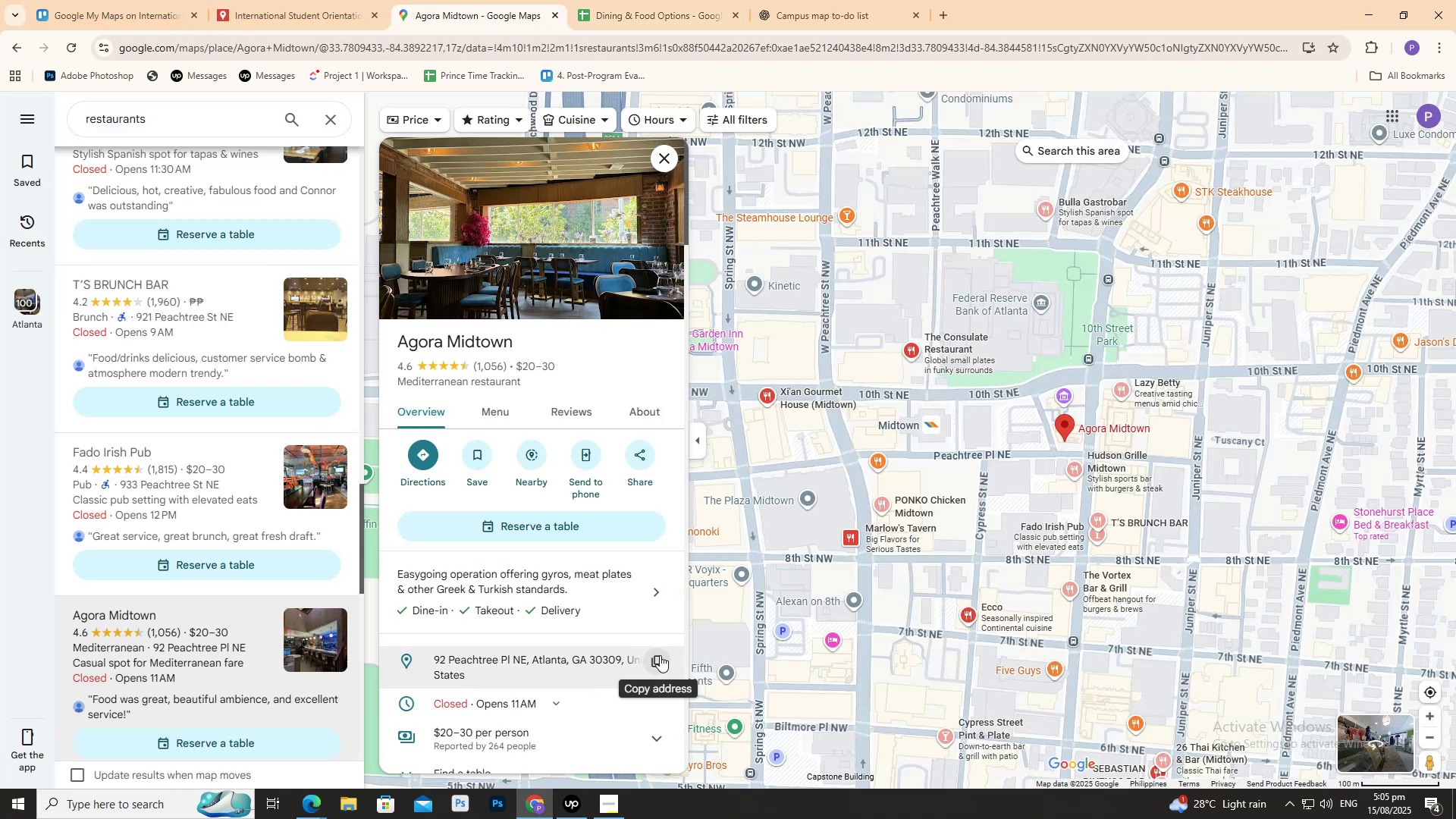 
left_click([657, 656])
 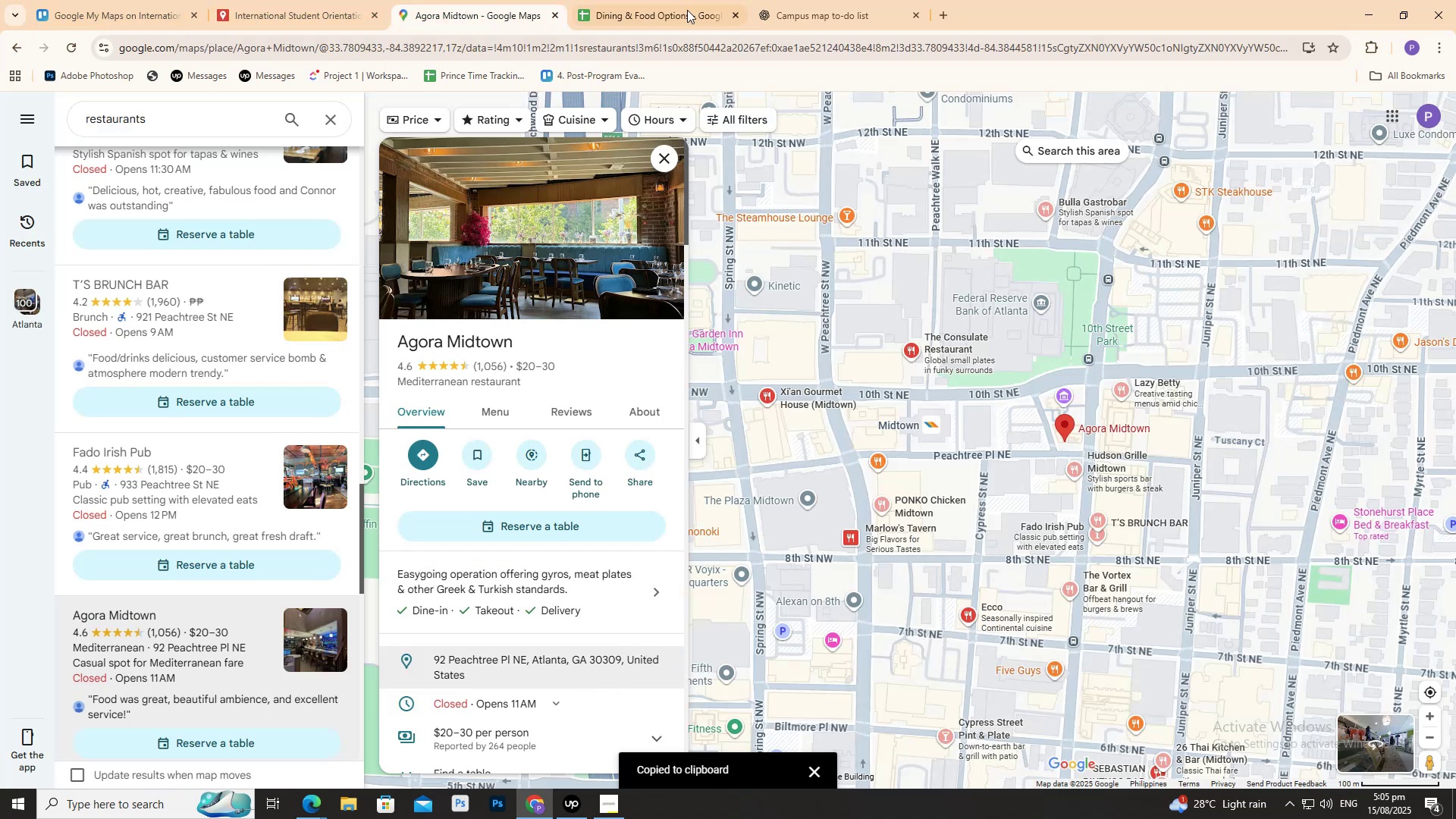 
left_click([673, 0])
 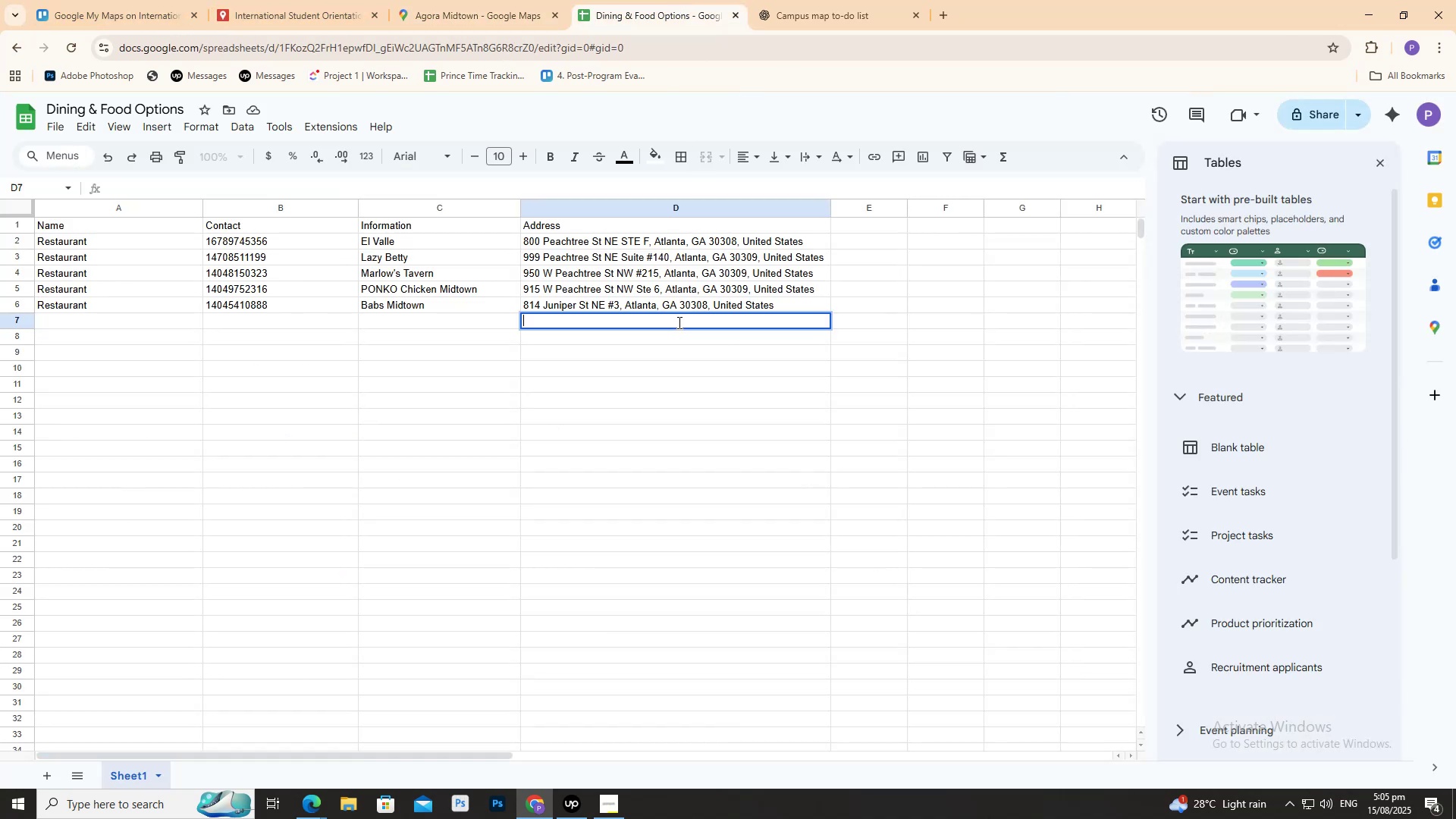 
key(Control+ControlLeft)
 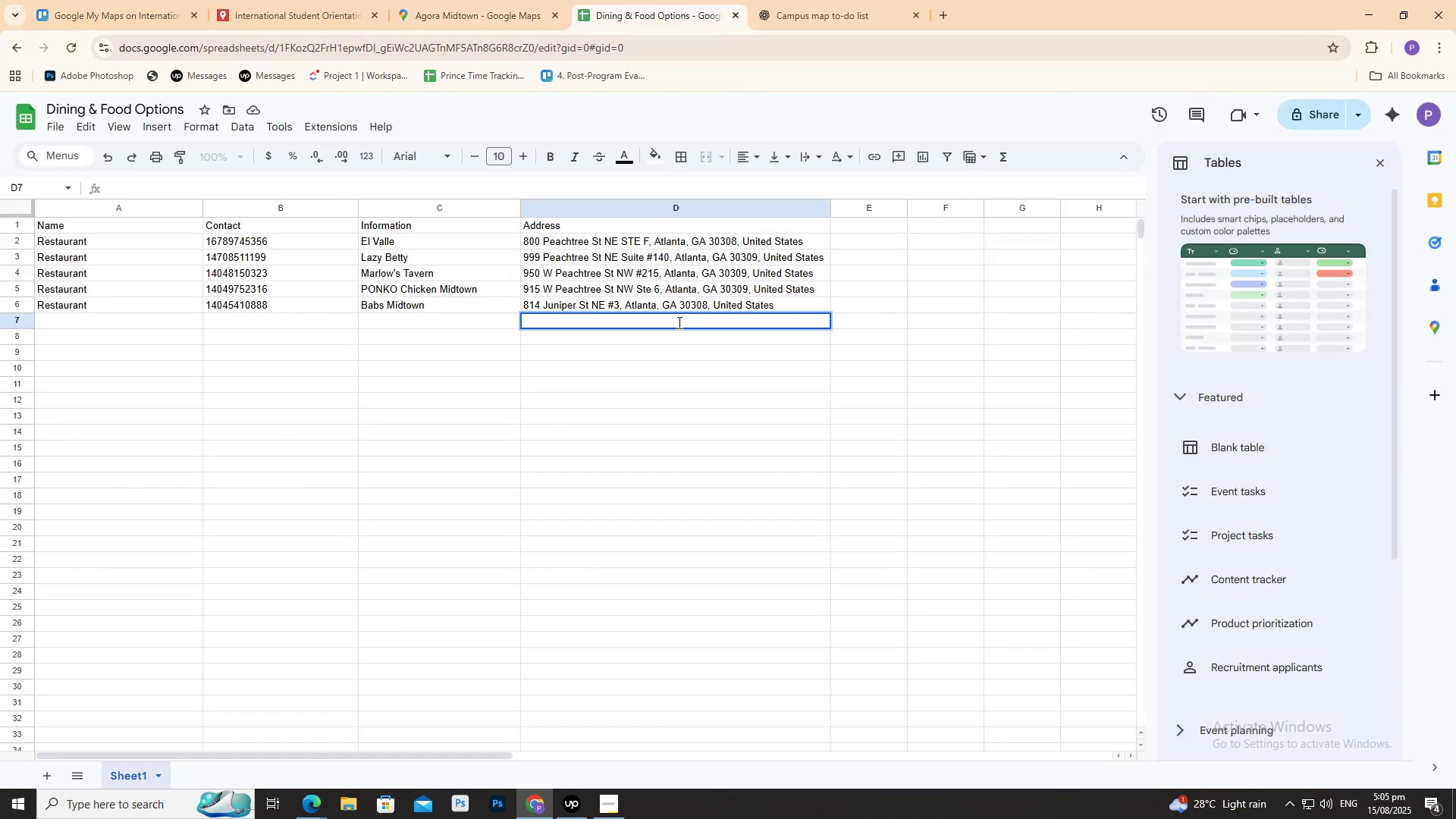 
key(Control+V)
 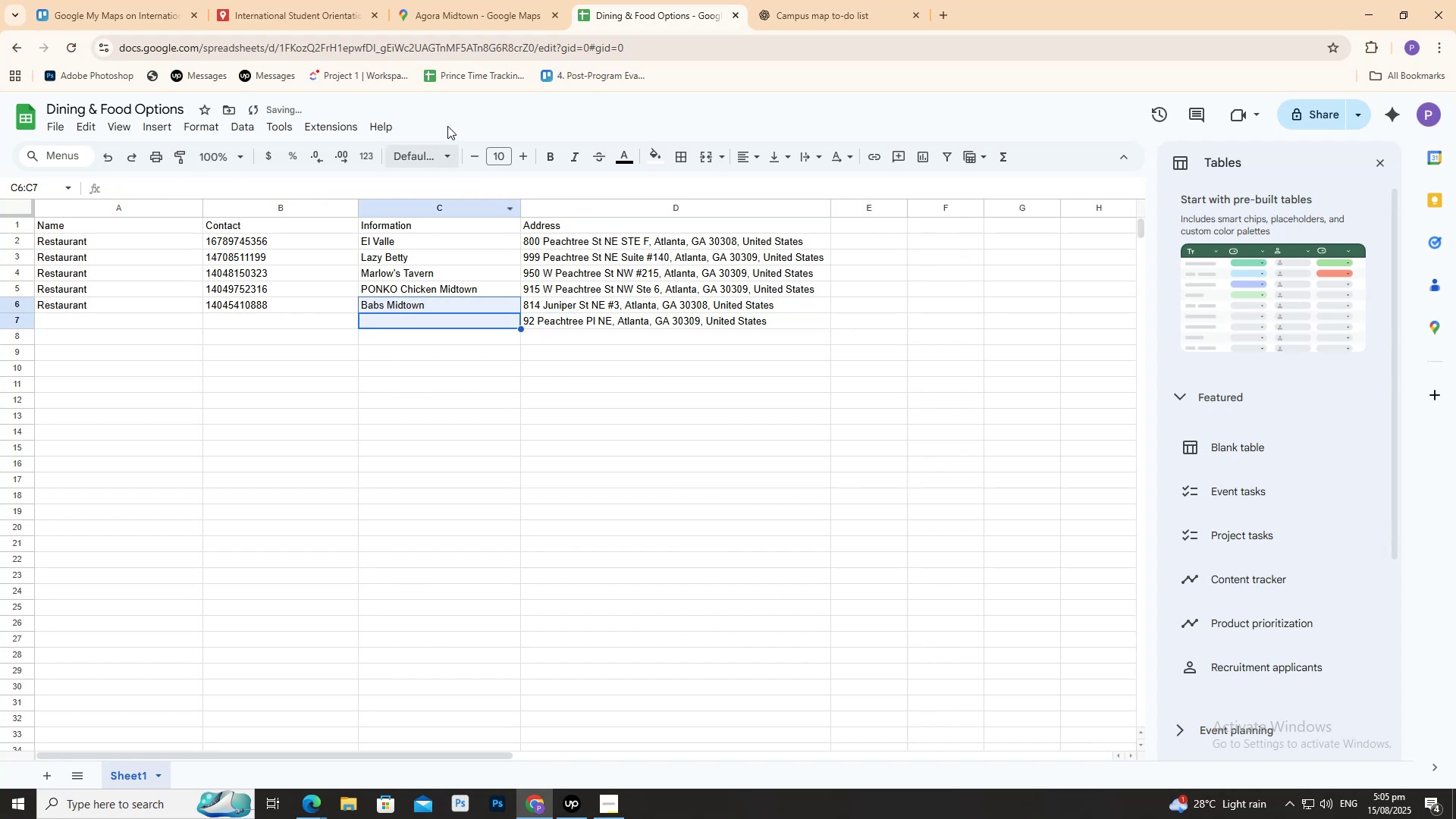 
left_click([459, 321])
 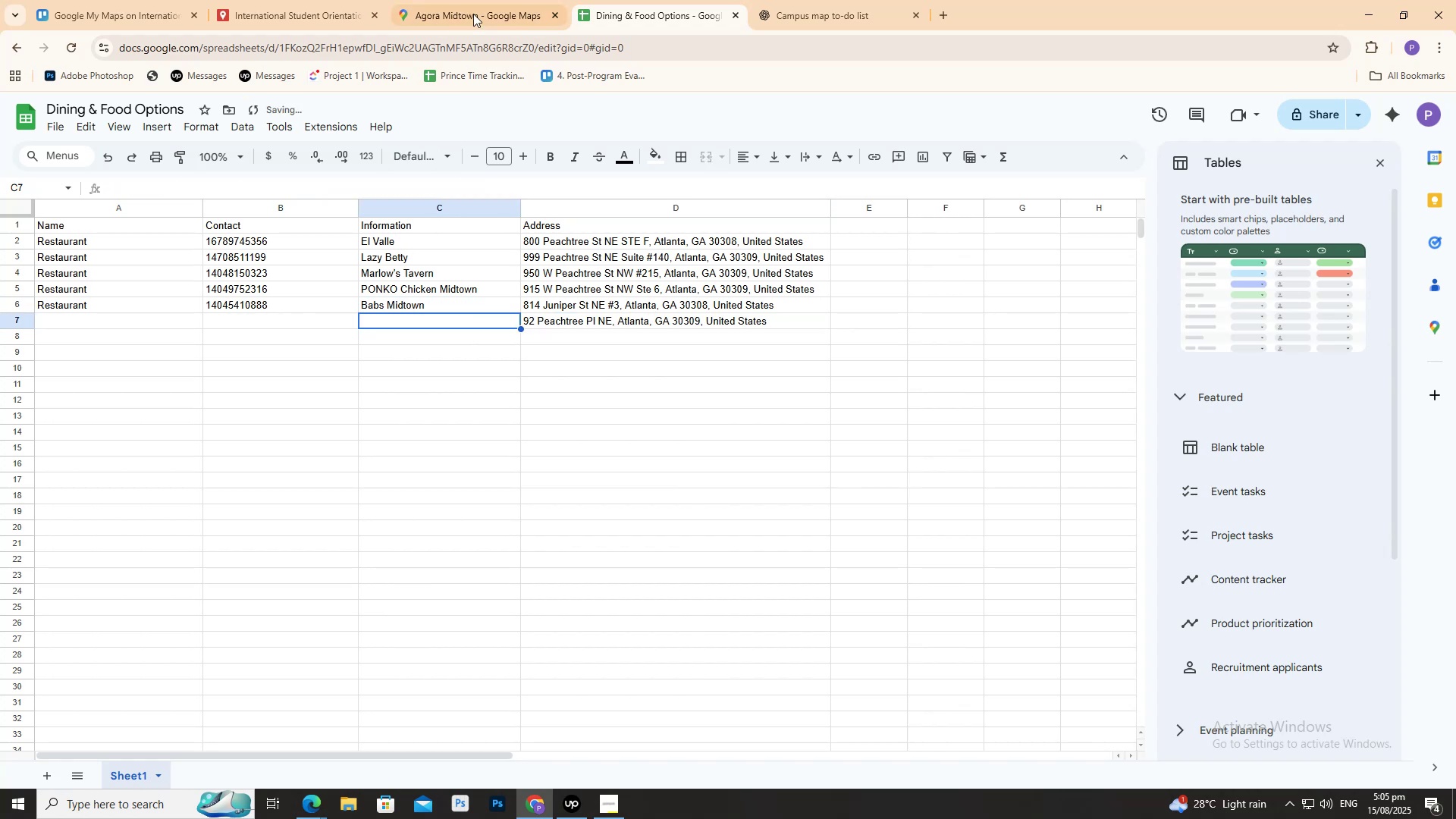 
left_click([473, 13])
 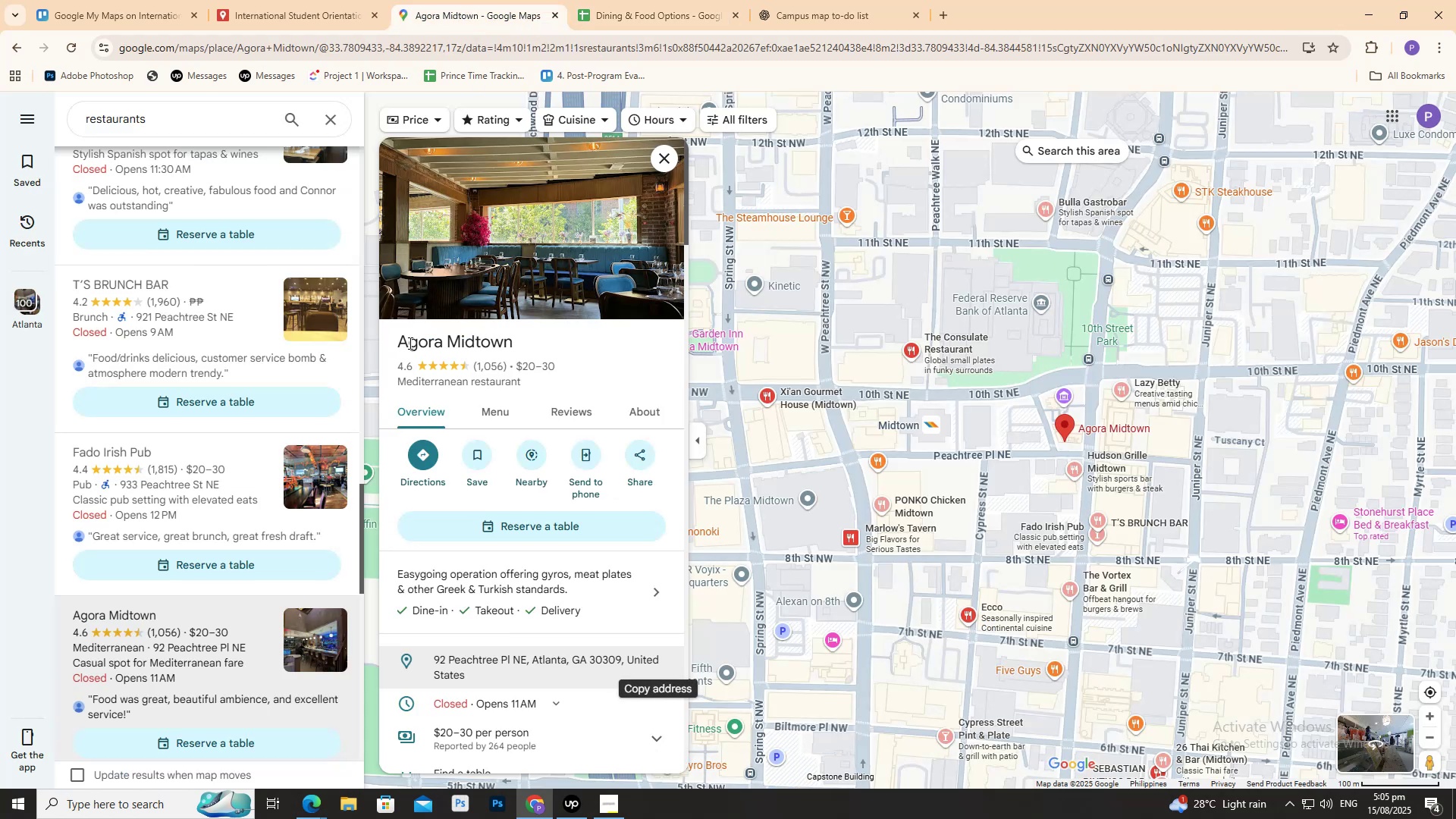 
left_click_drag(start_coordinate=[403, 343], to_coordinate=[510, 344])
 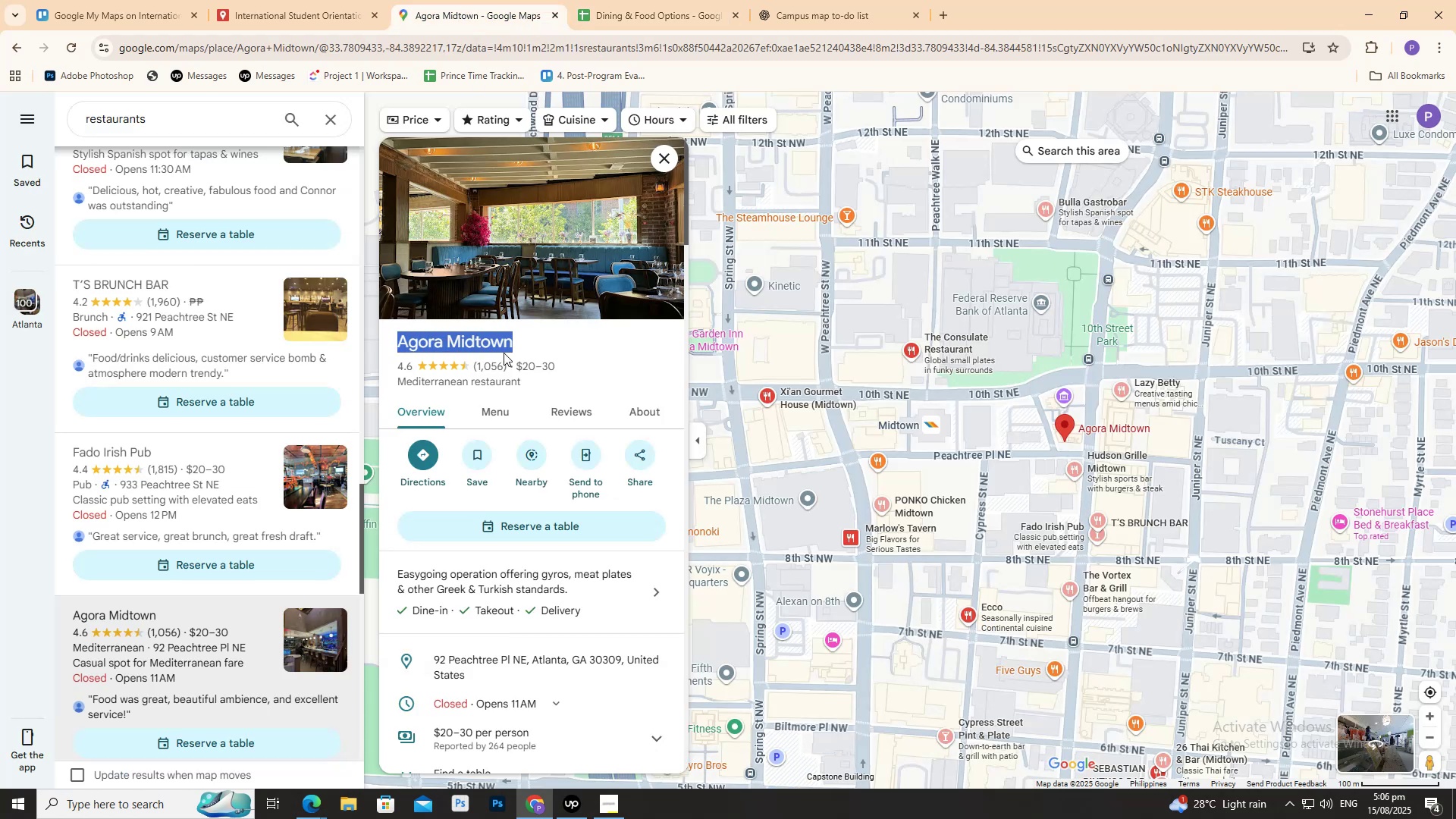 
key(Control+C)
 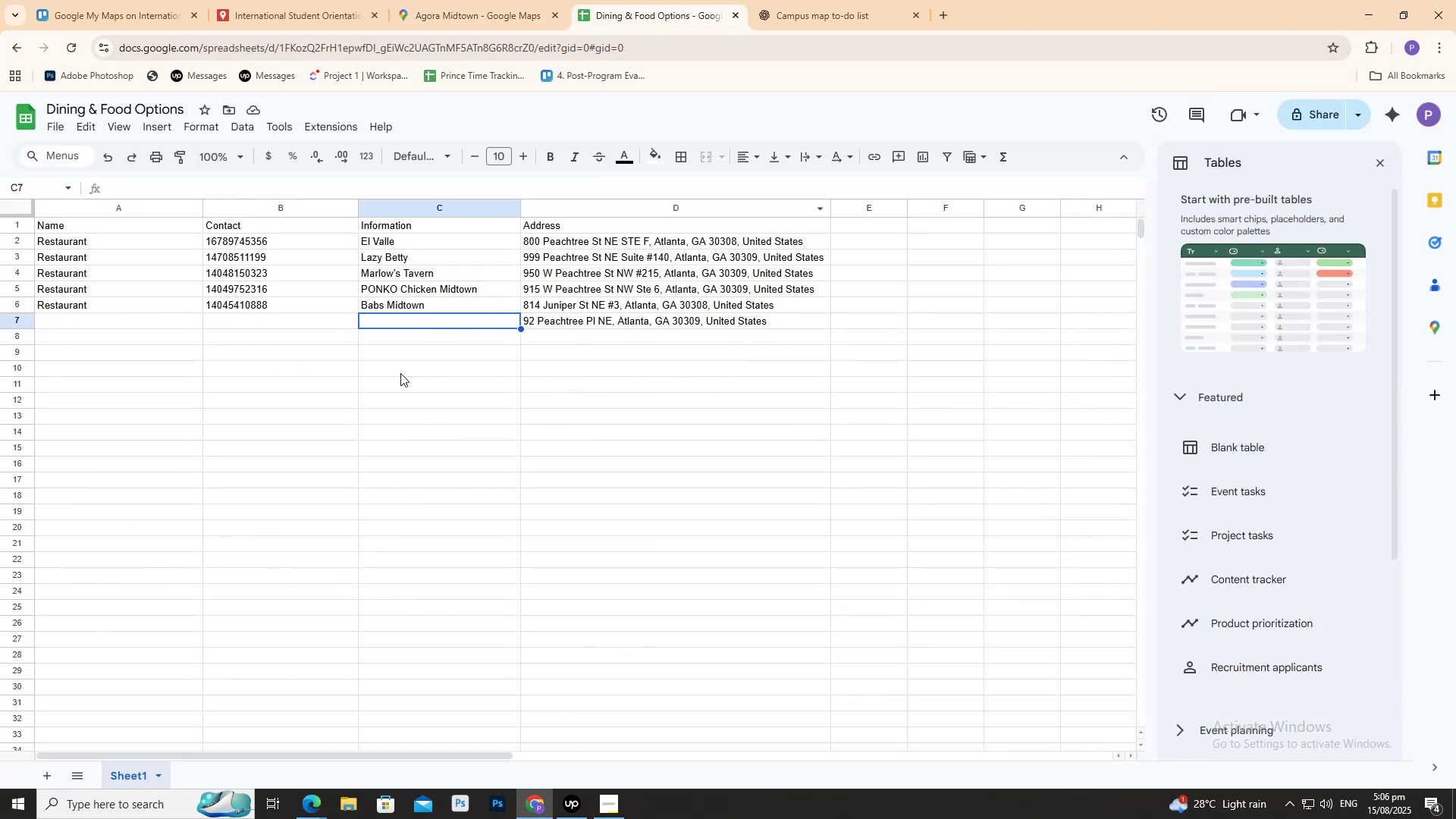 
left_click([446, 316])
 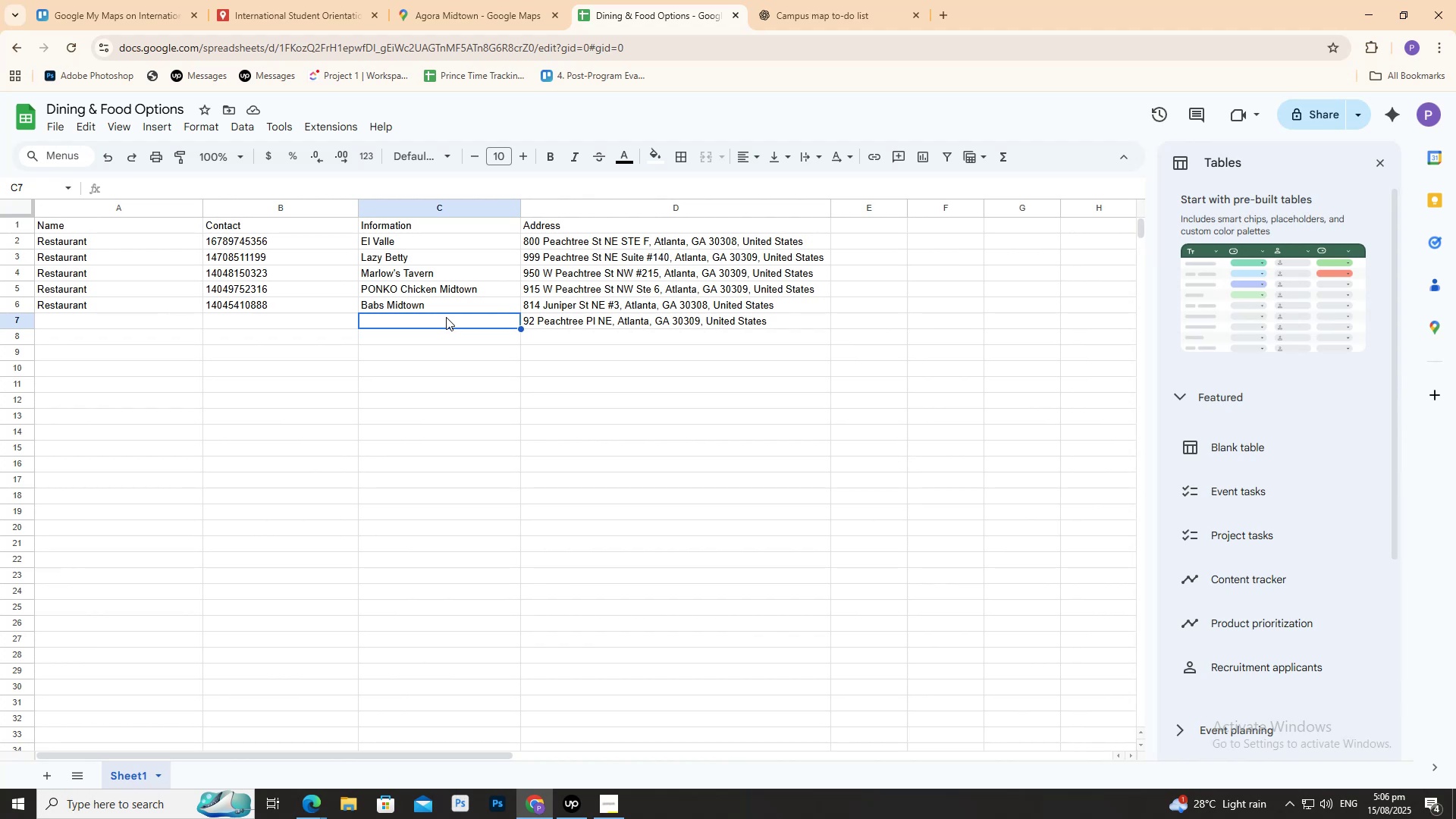 
double_click([446, 318])
 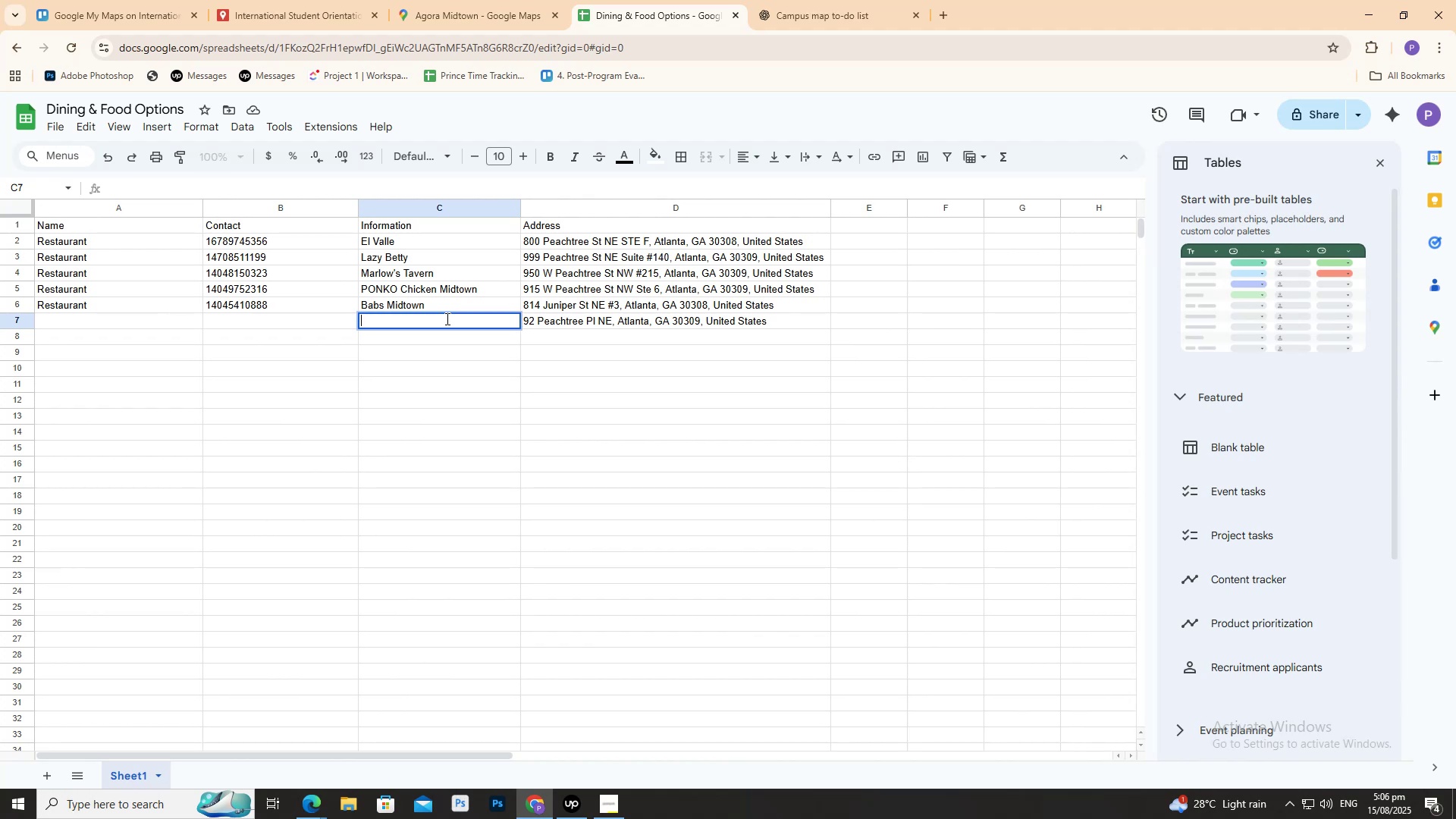 
triple_click([446, 318])
 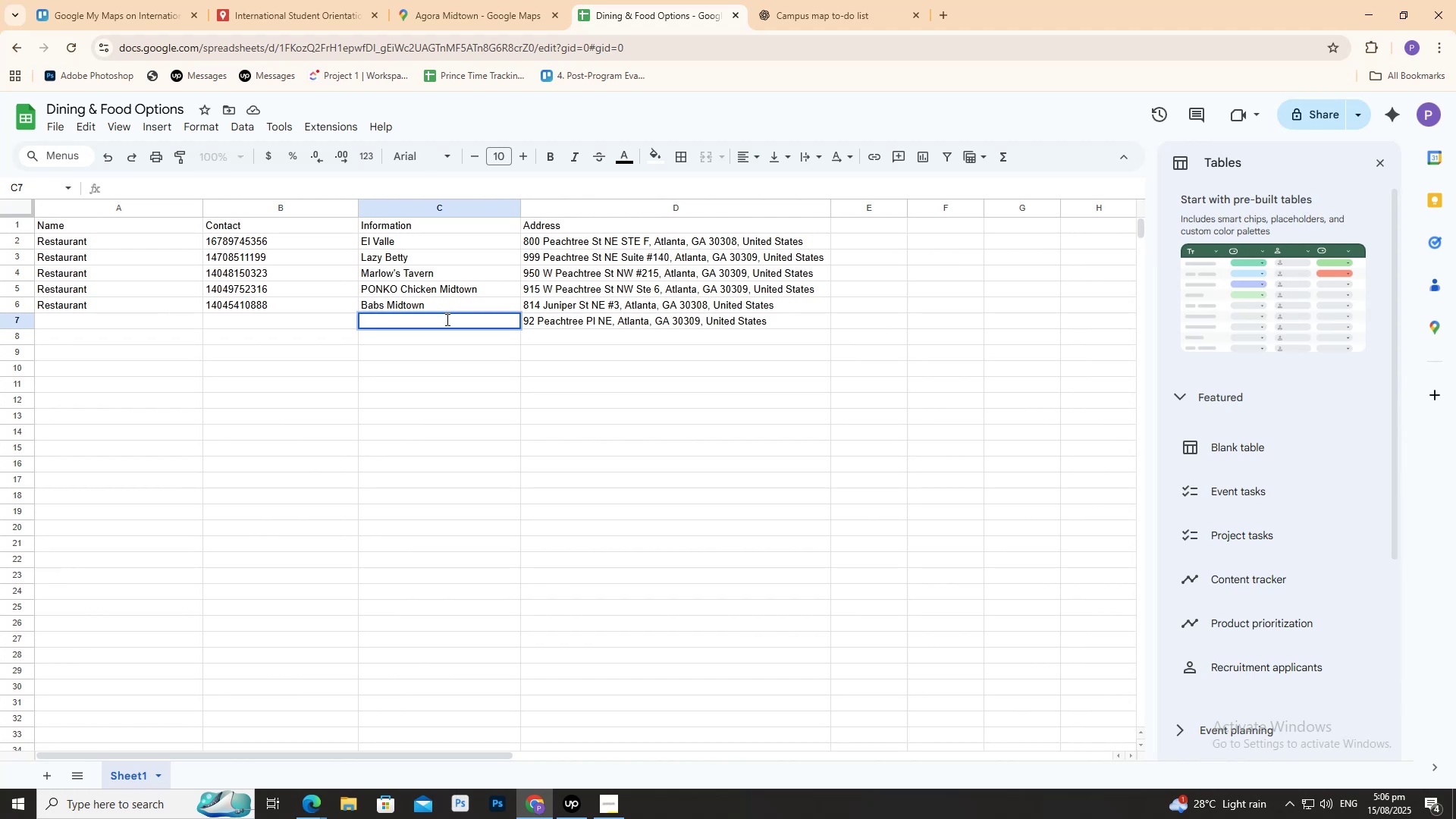 
key(Control+ControlLeft)
 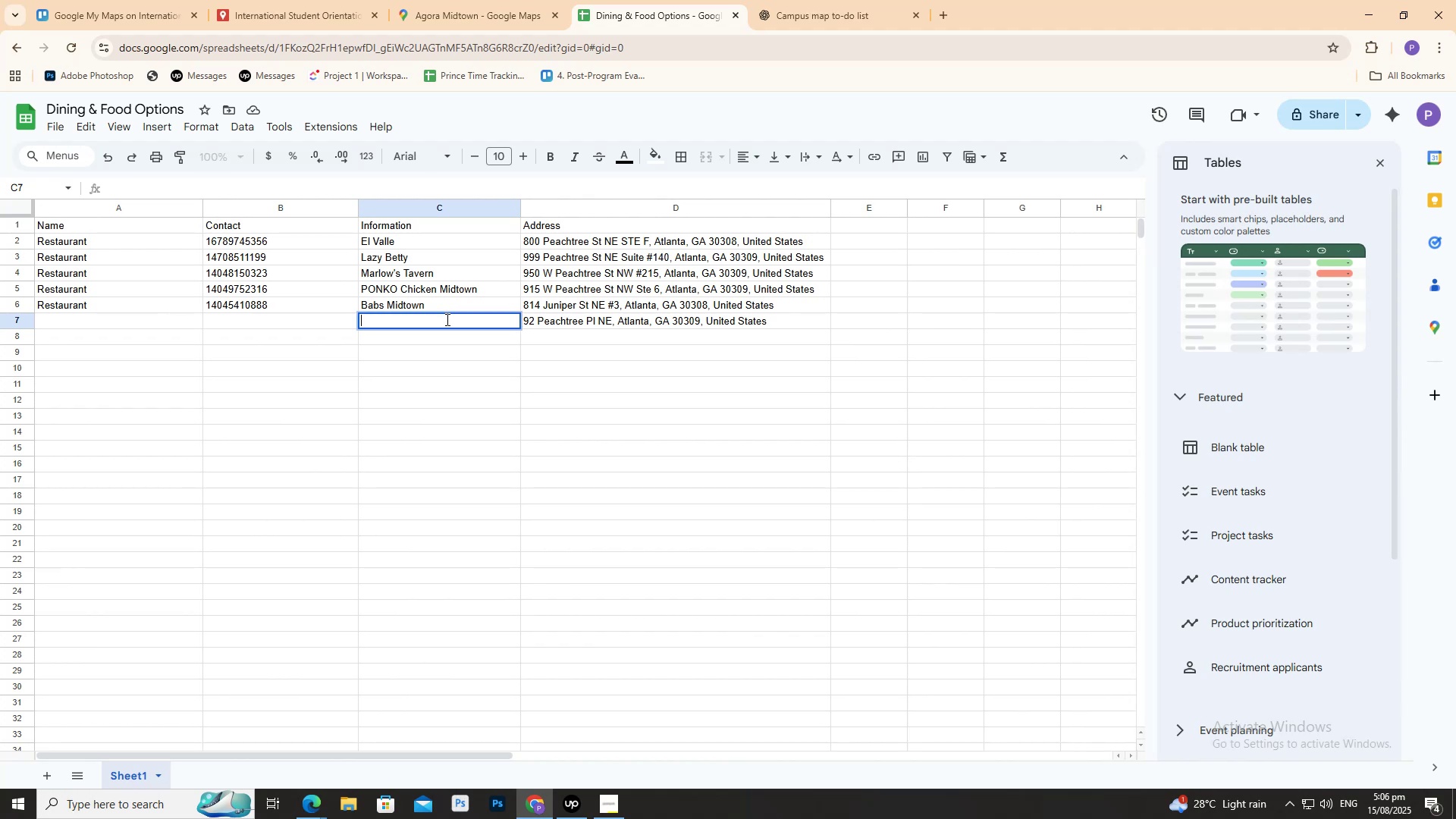 
key(Control+V)
 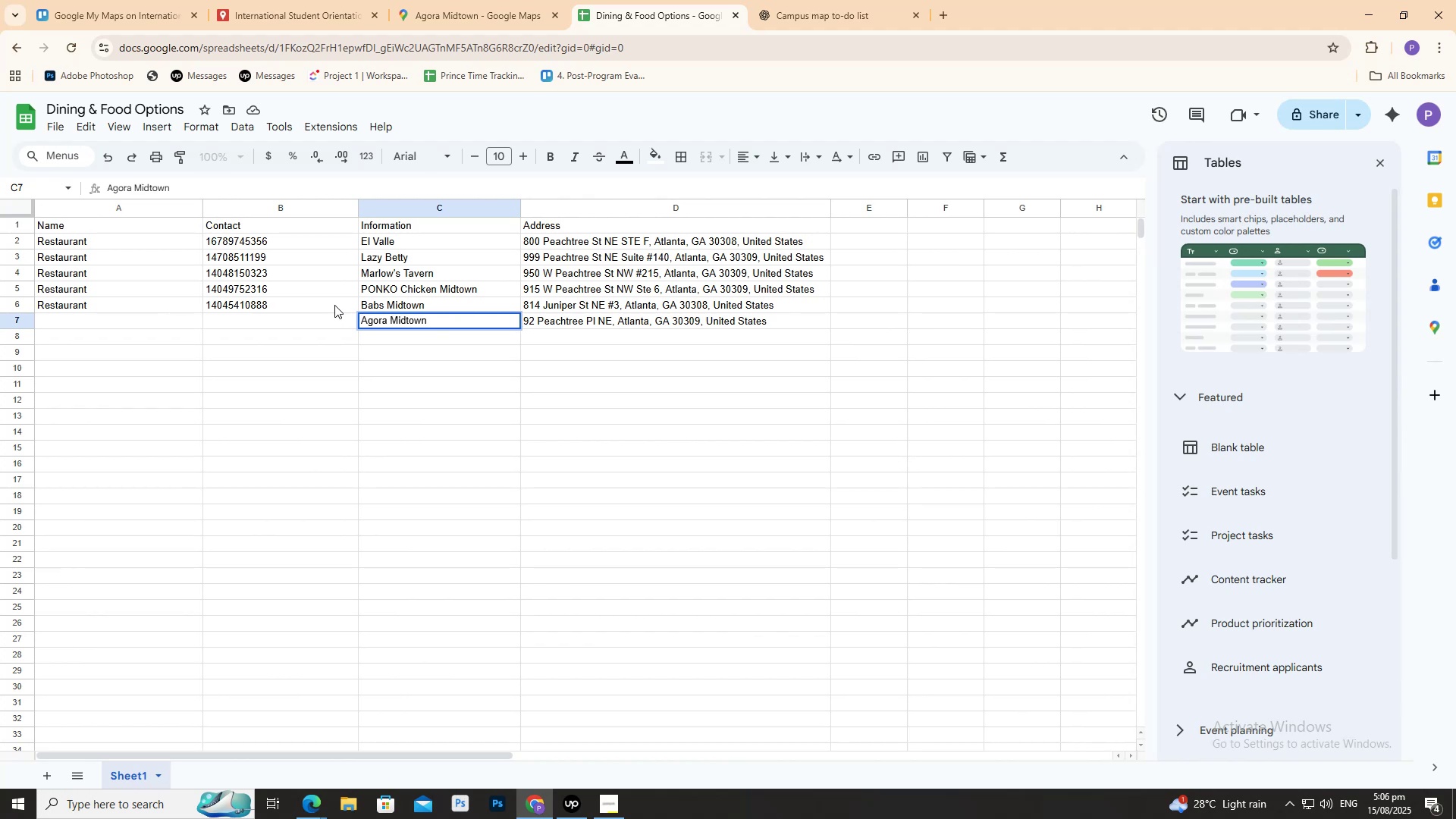 
left_click([308, 315])
 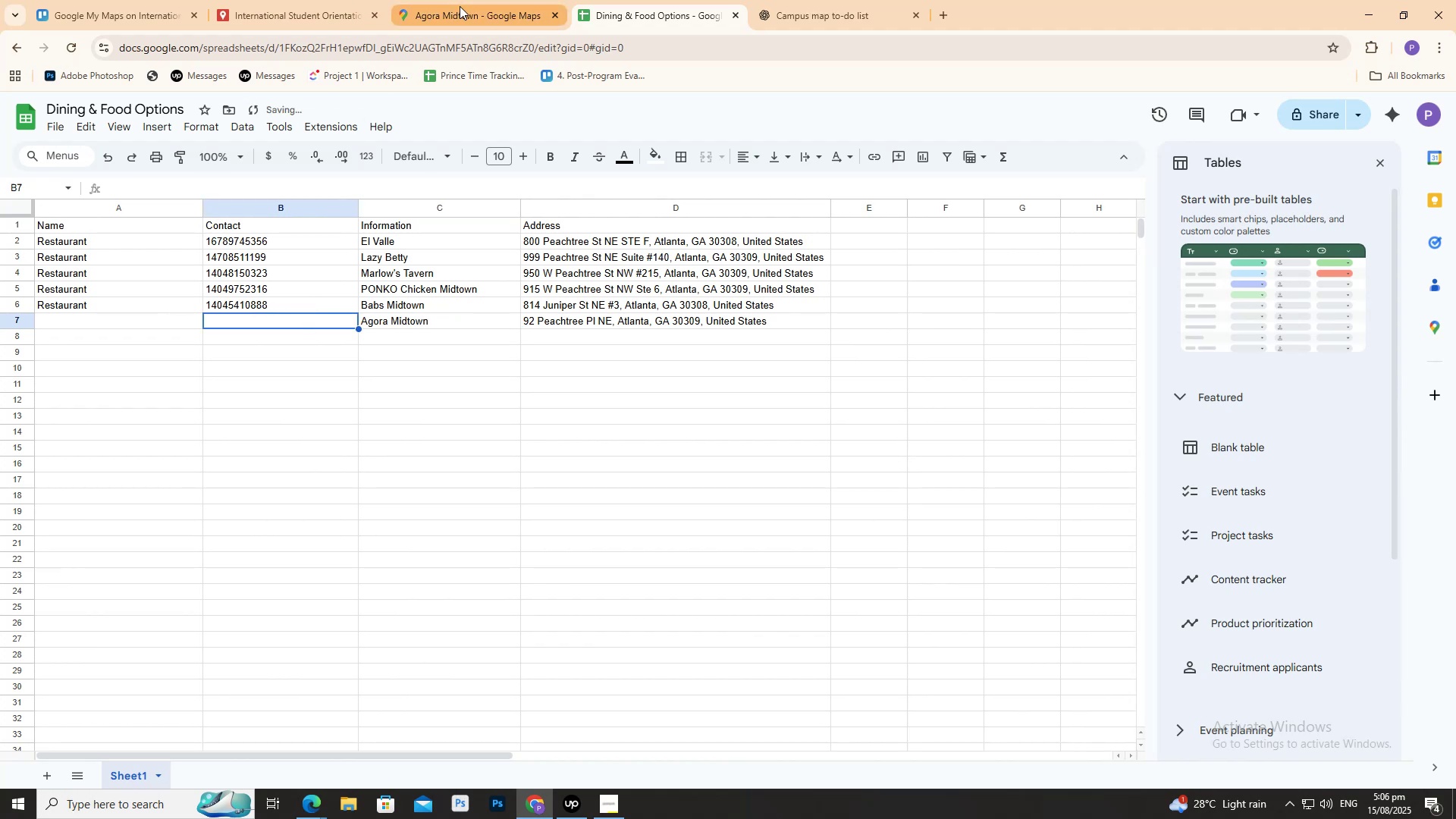 
left_click([460, 6])
 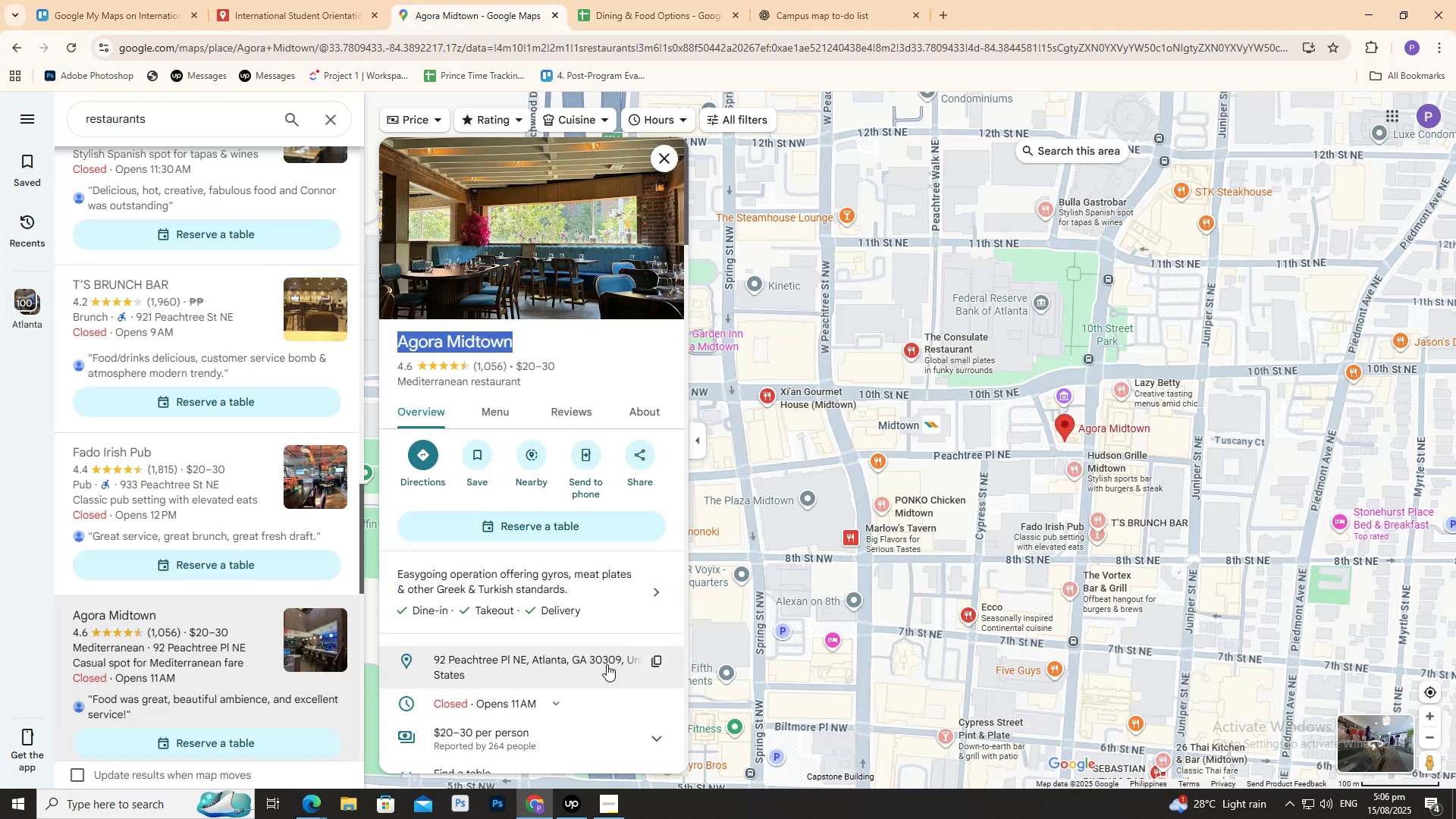 
scroll: coordinate [657, 712], scroll_direction: down, amount: 6.0
 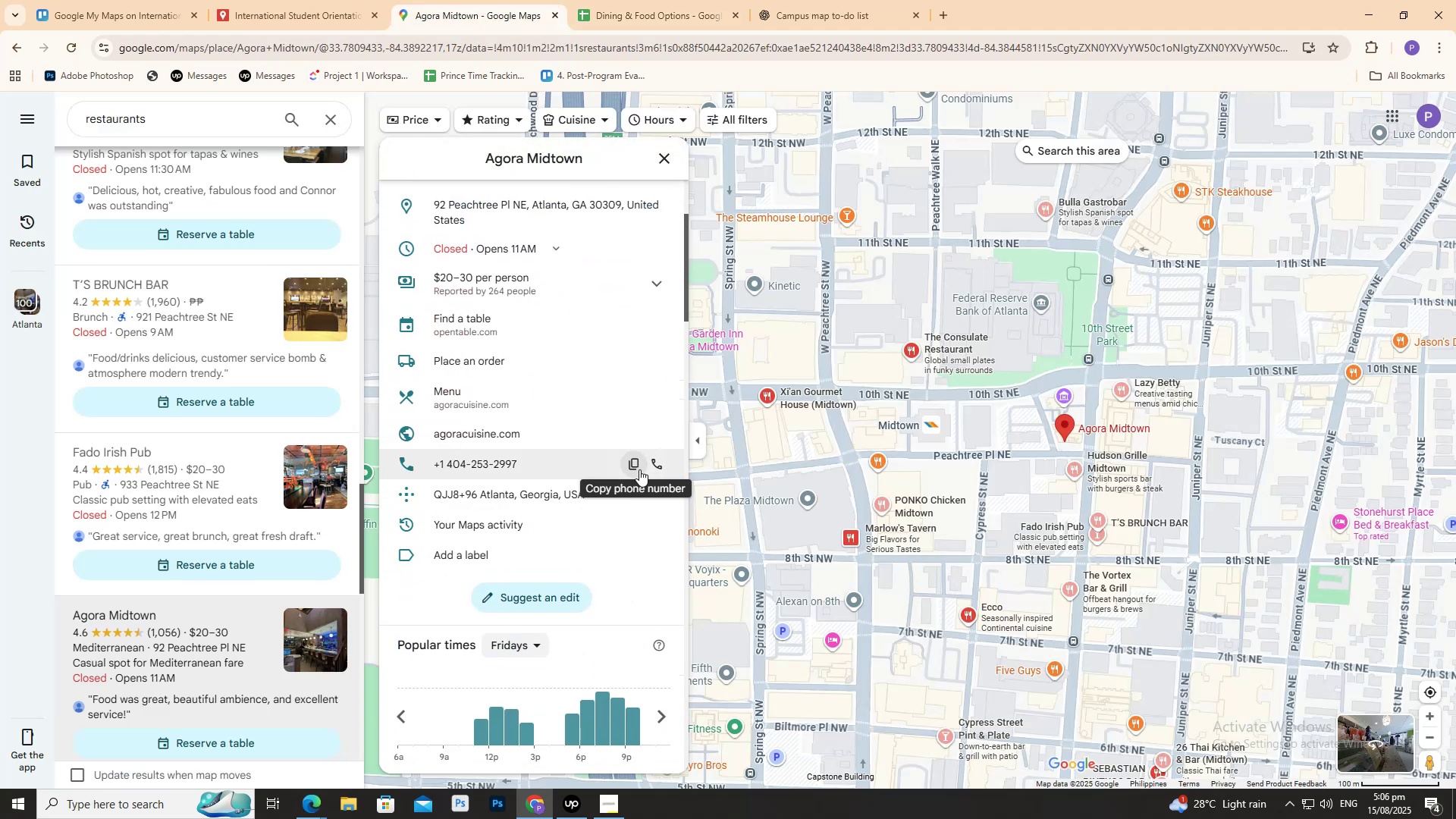 
left_click([632, 461])
 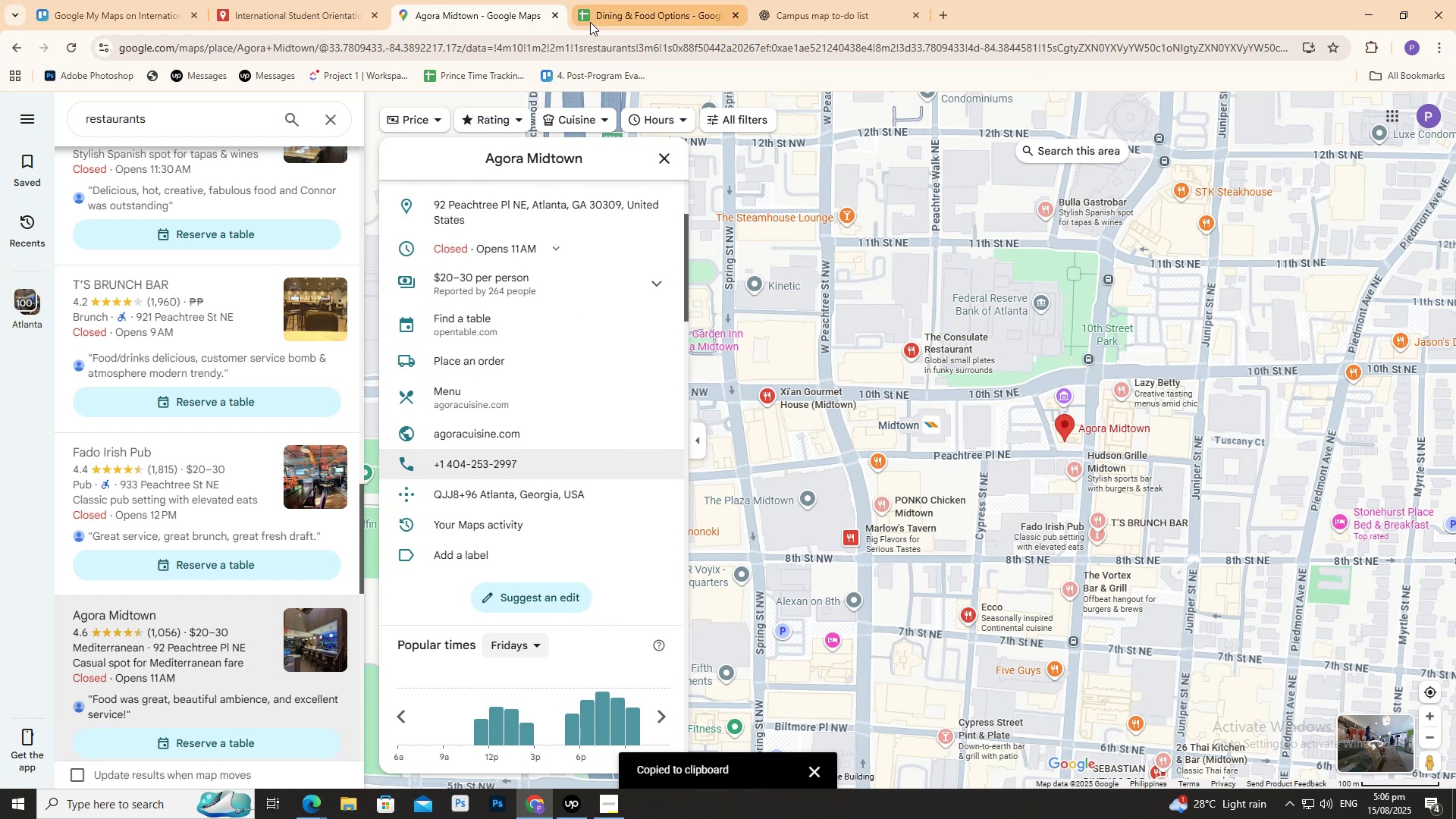 
left_click([620, 4])
 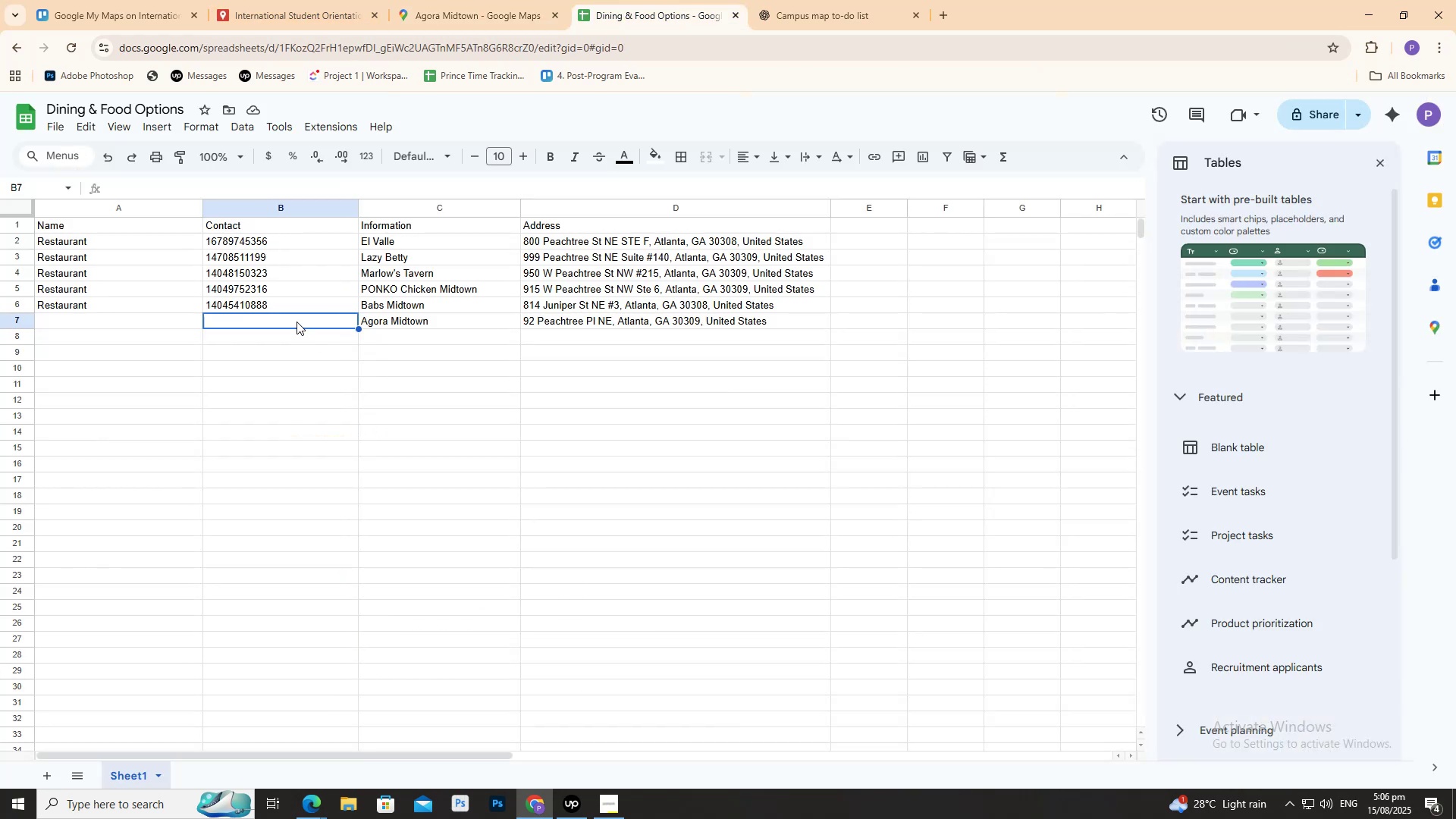 
left_click([297, 322])
 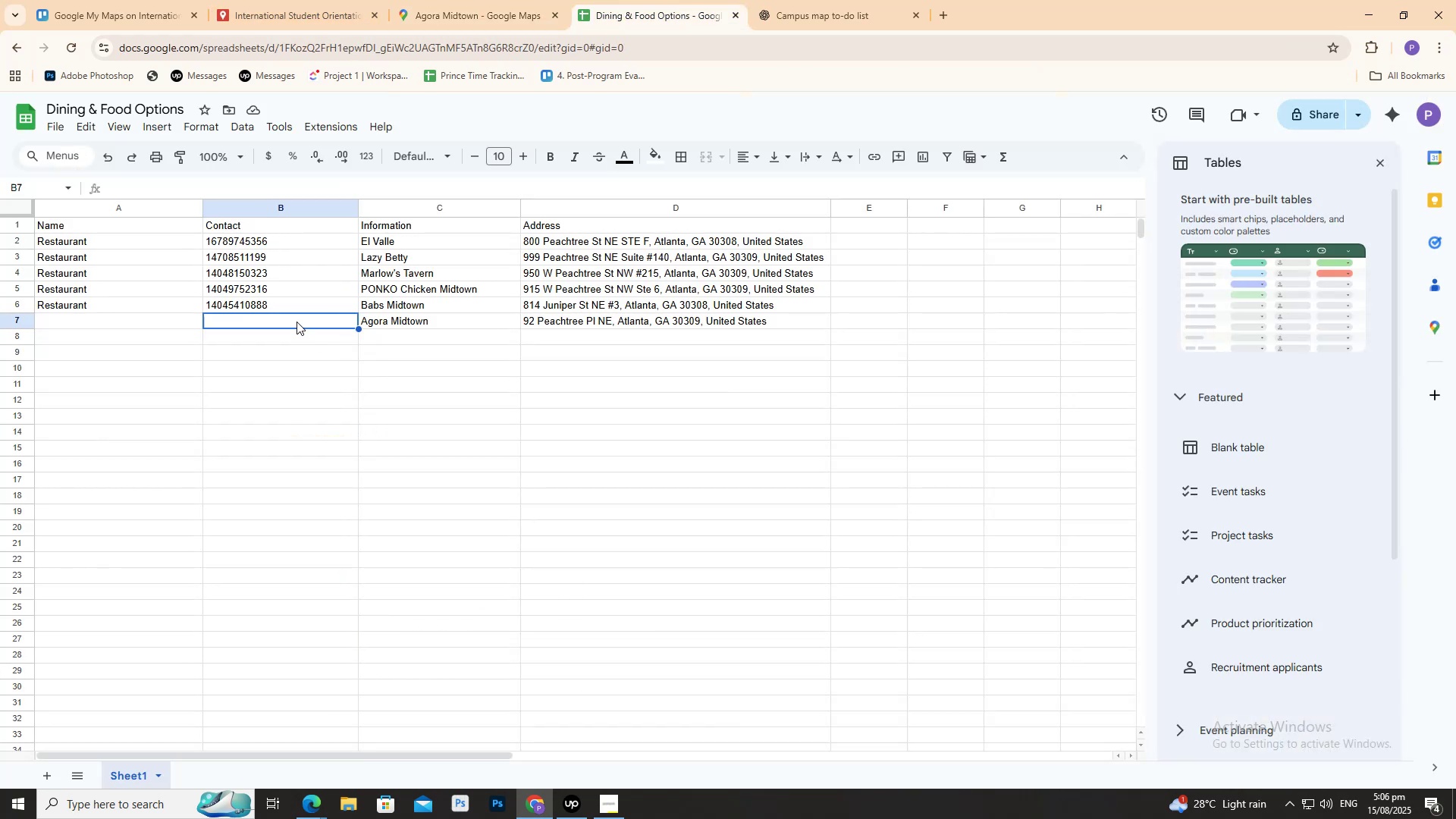 
double_click([297, 322])
 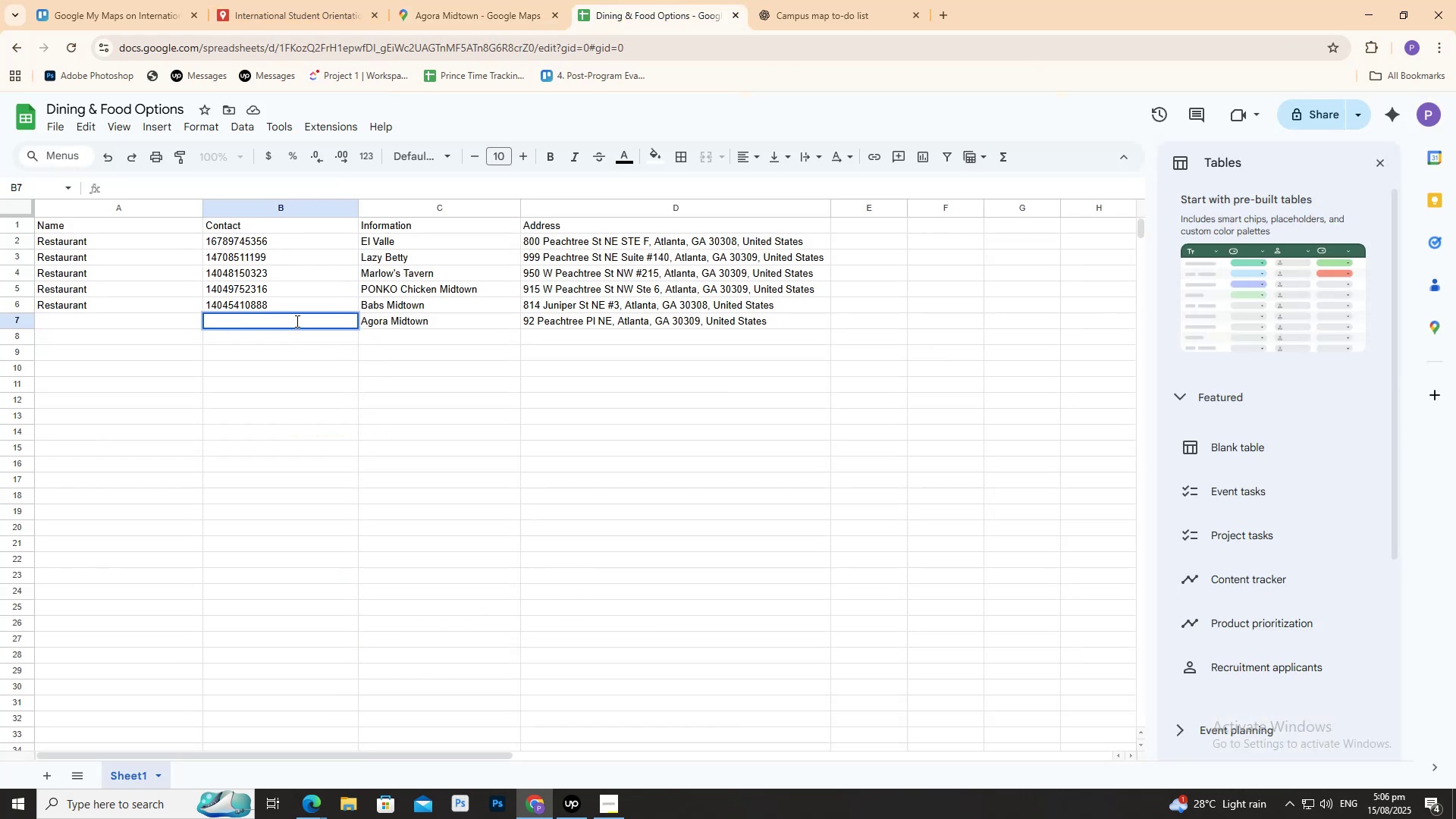 
key(Control+B)
 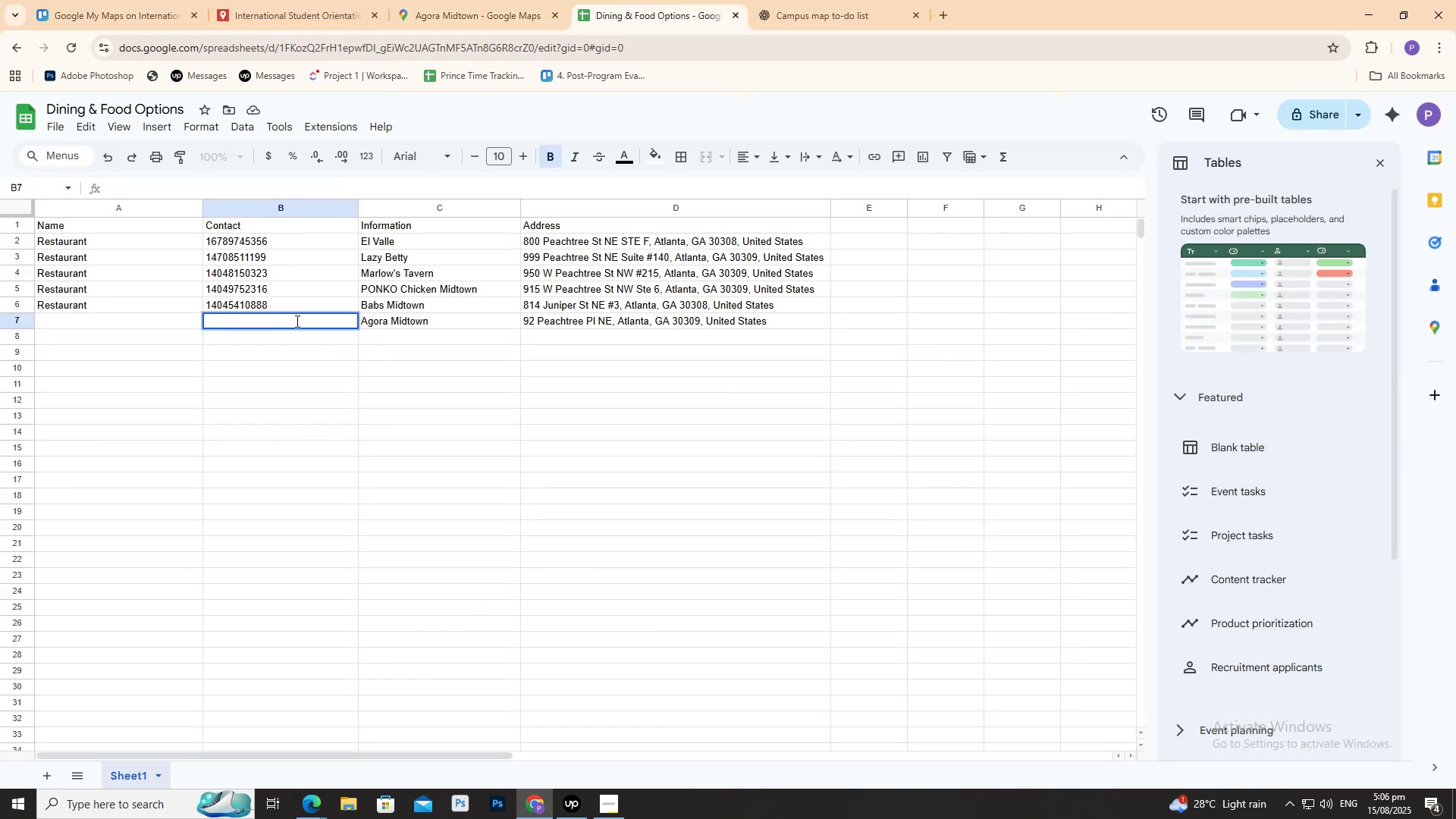 
key(Control+V)
 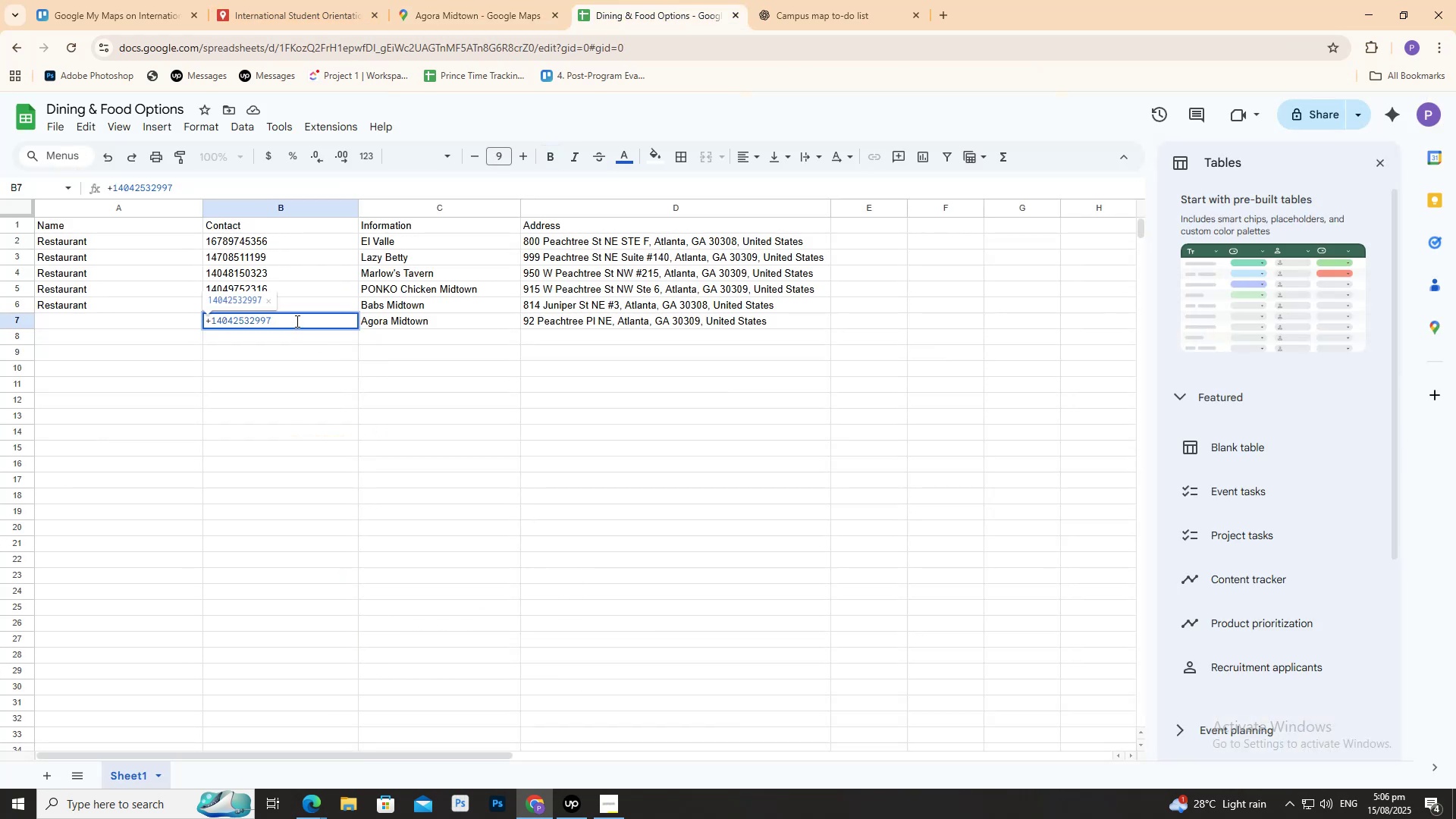 
key(Enter)
 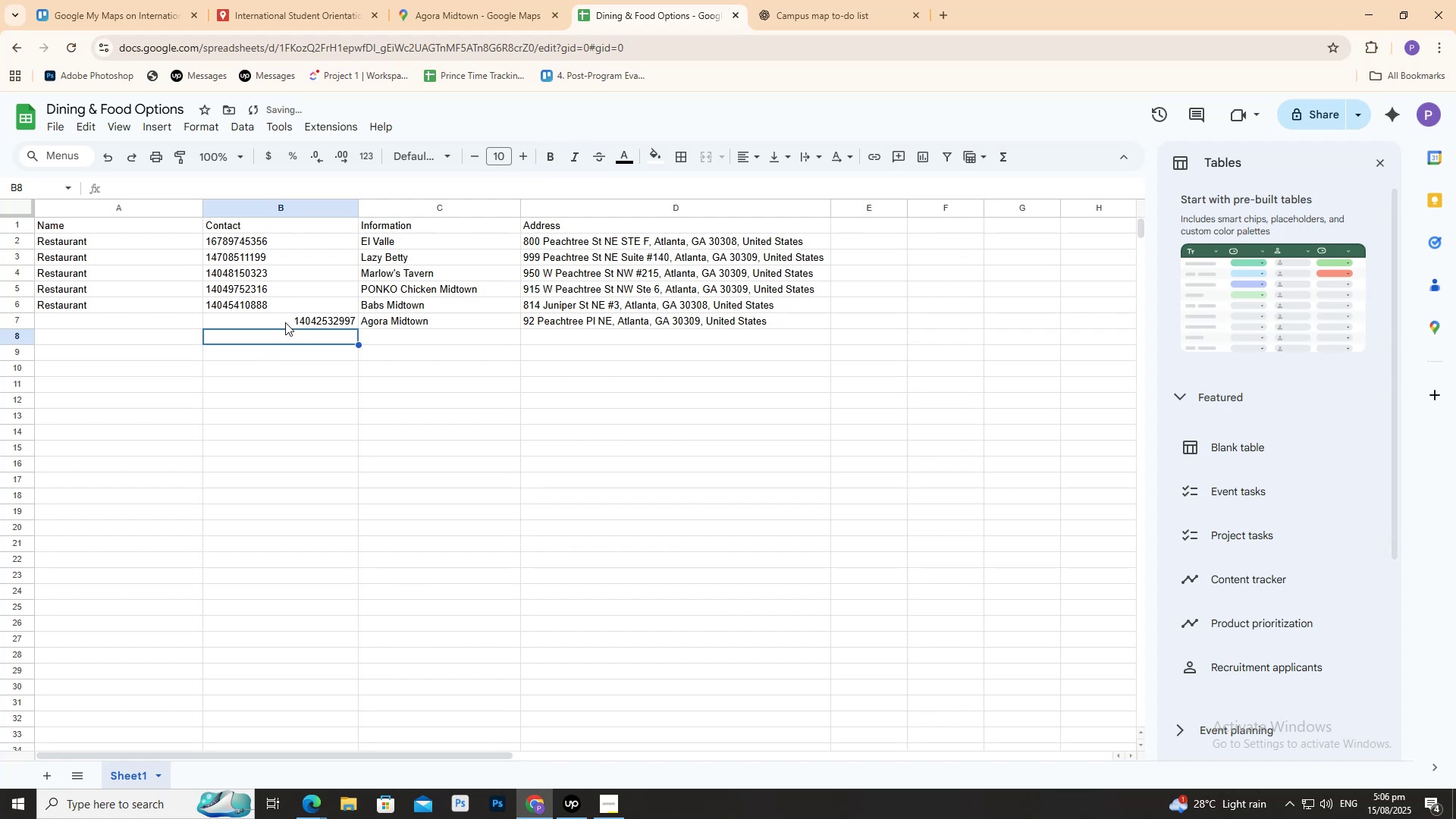 
left_click([290, 318])
 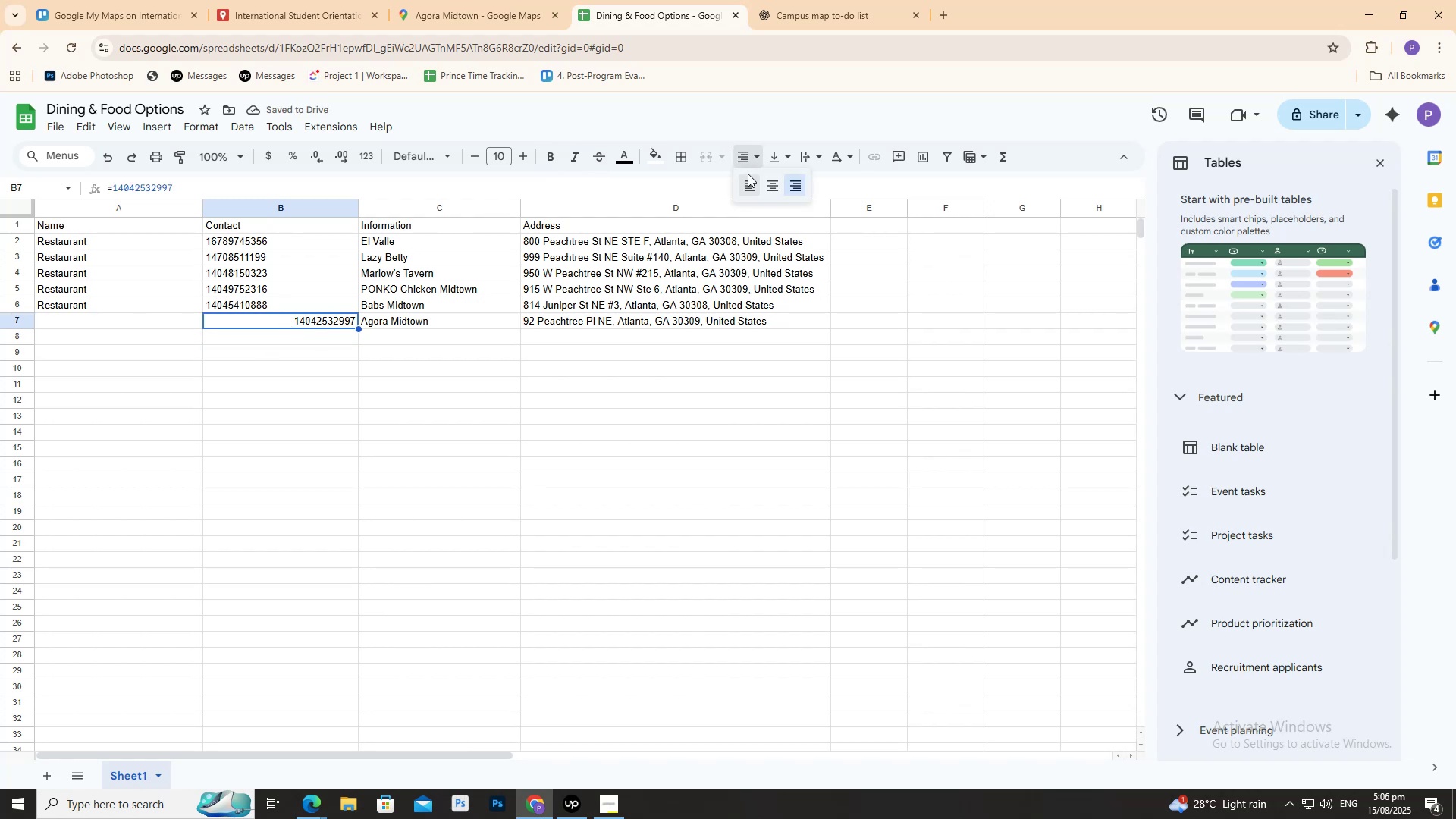 
double_click([748, 186])
 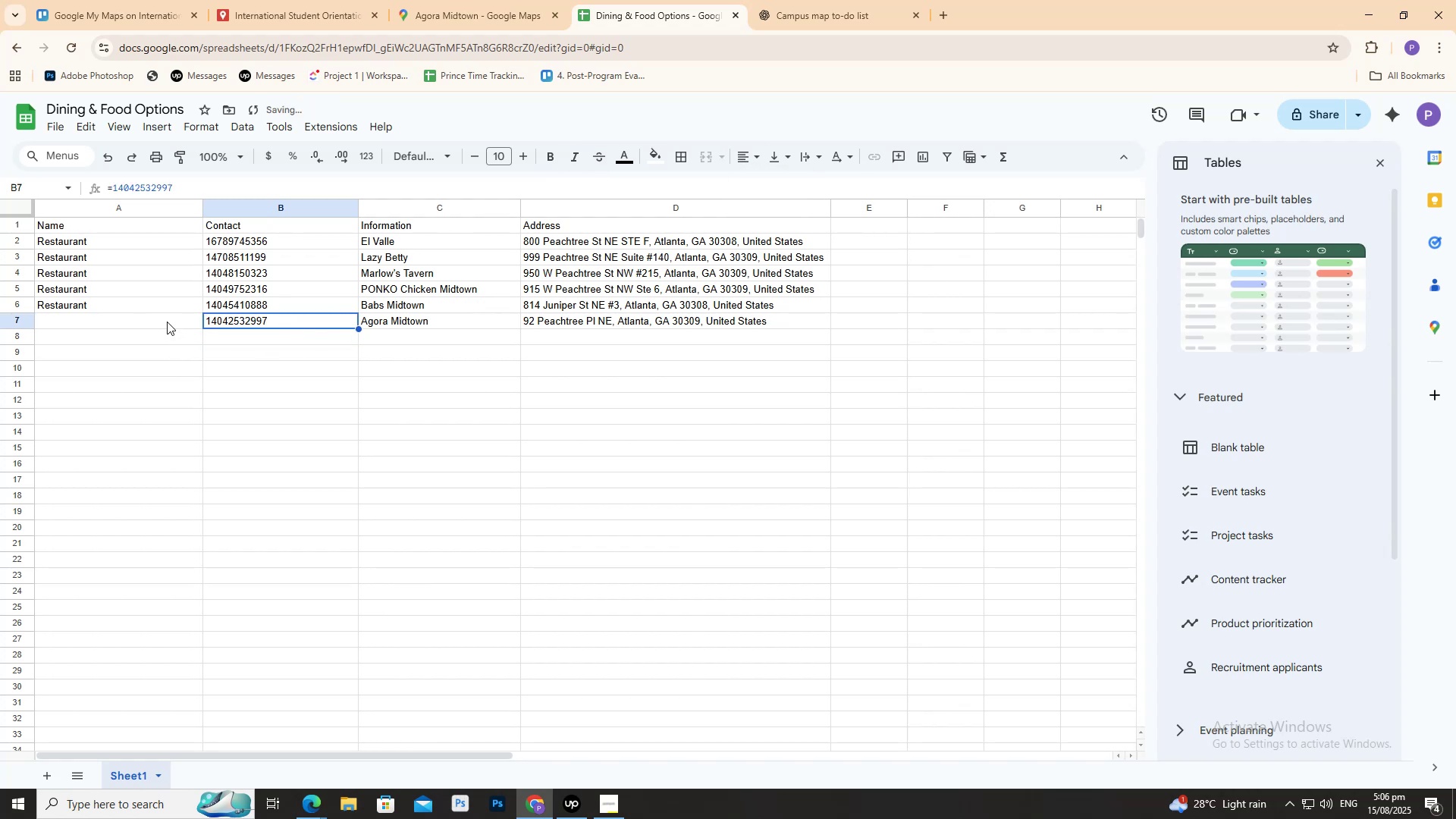 
double_click([167, 321])
 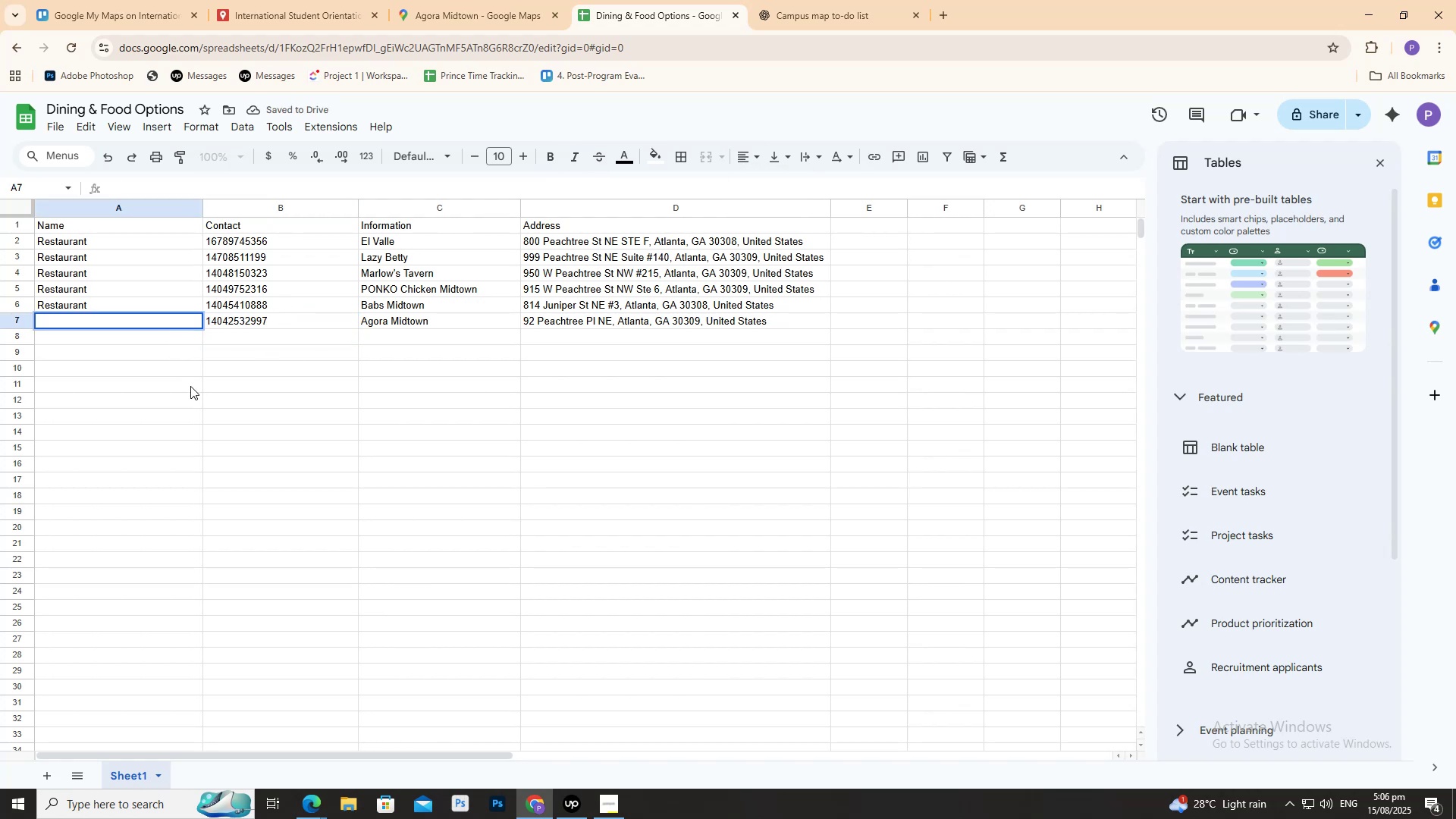 
key(R)
 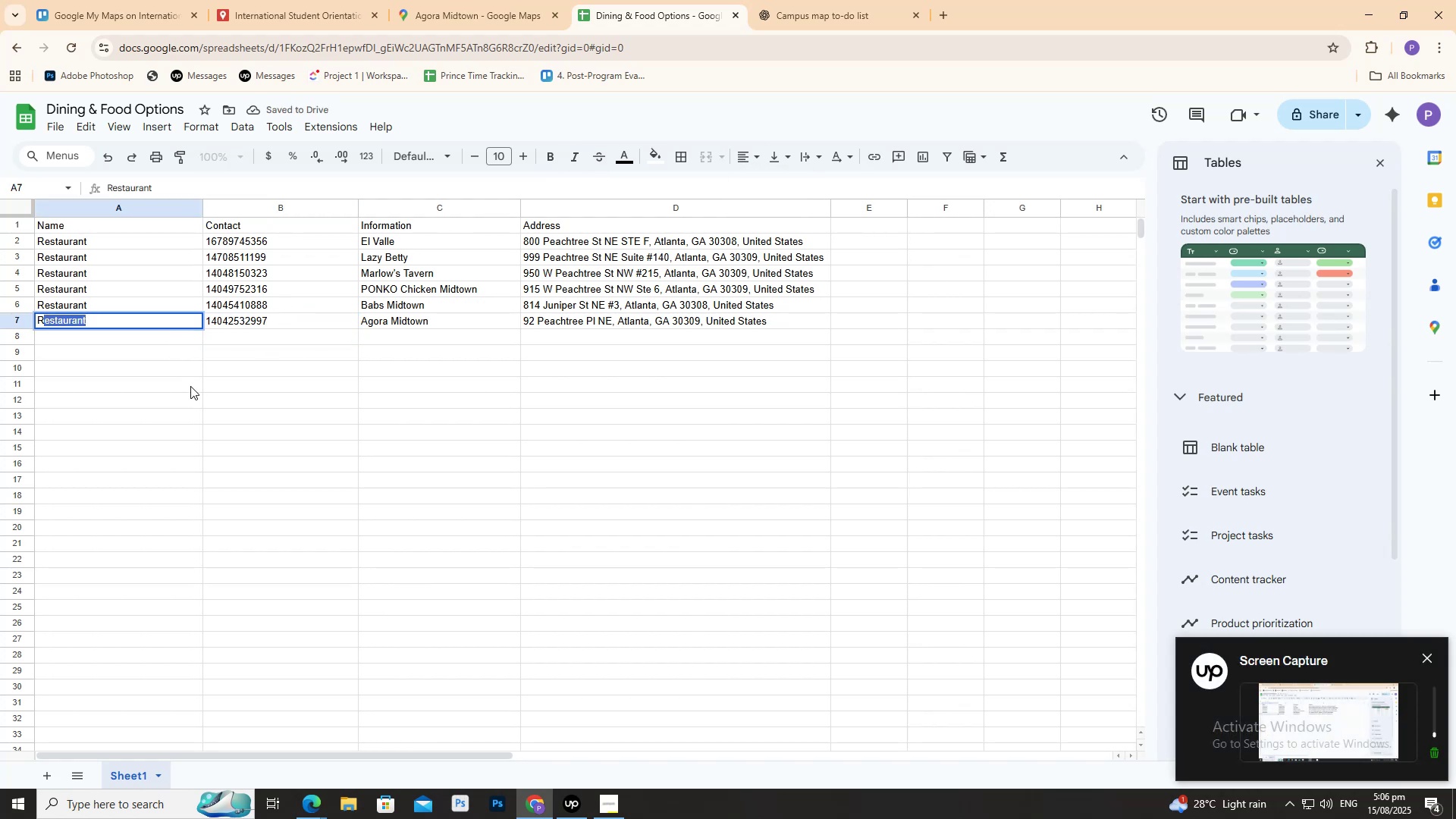 
key(Enter)
 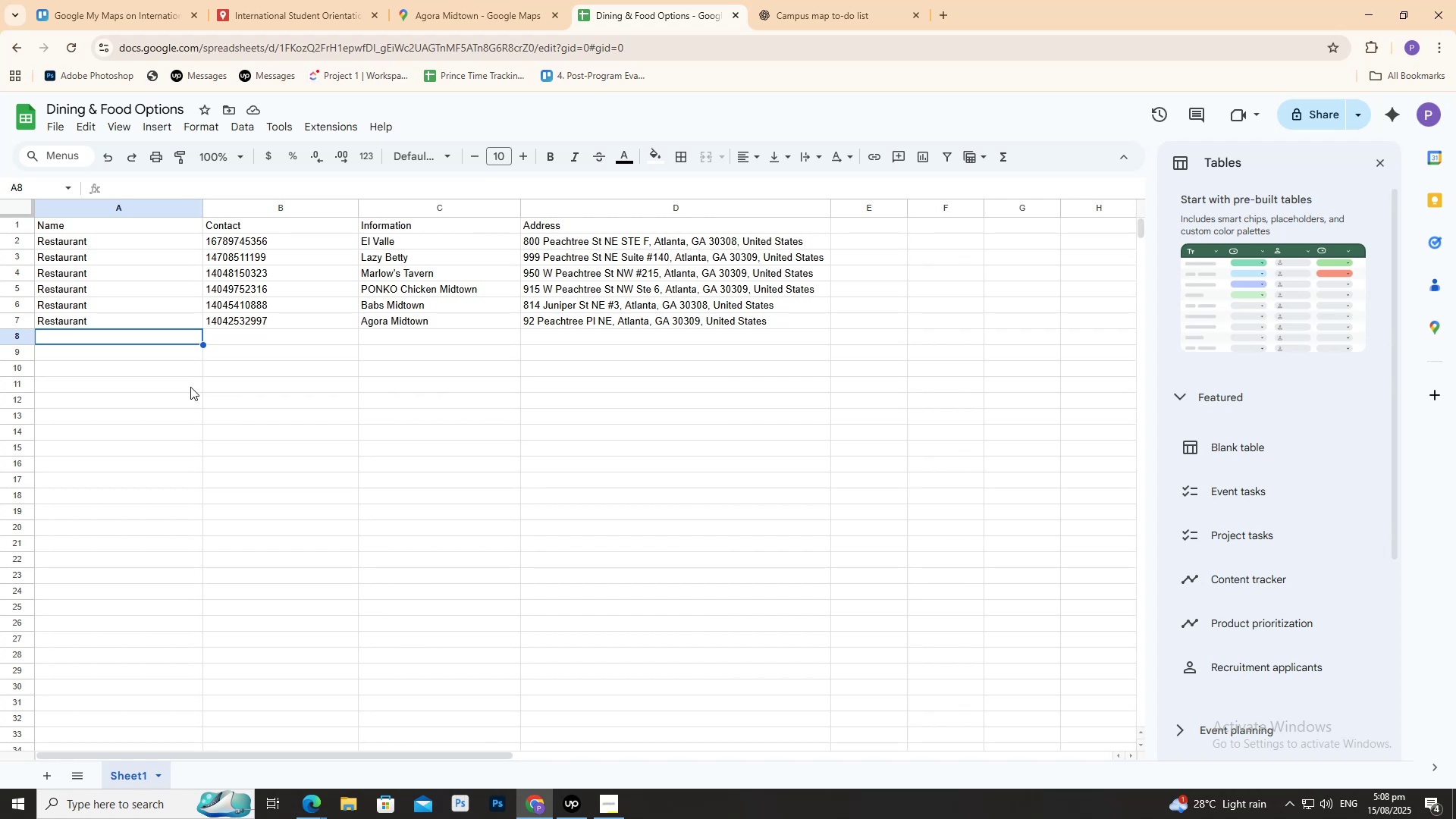 
wait(98.32)
 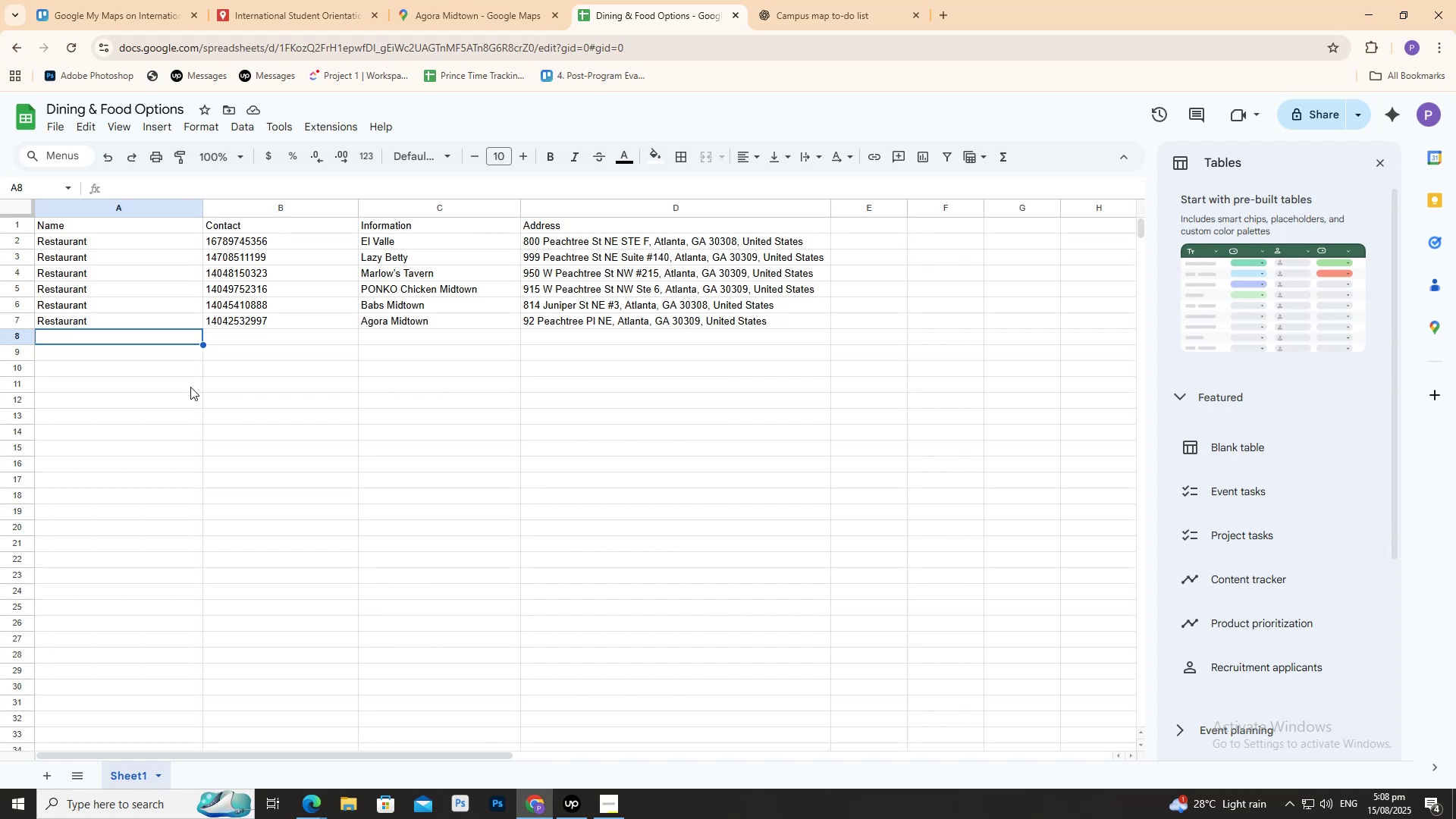 
left_click([529, 8])
 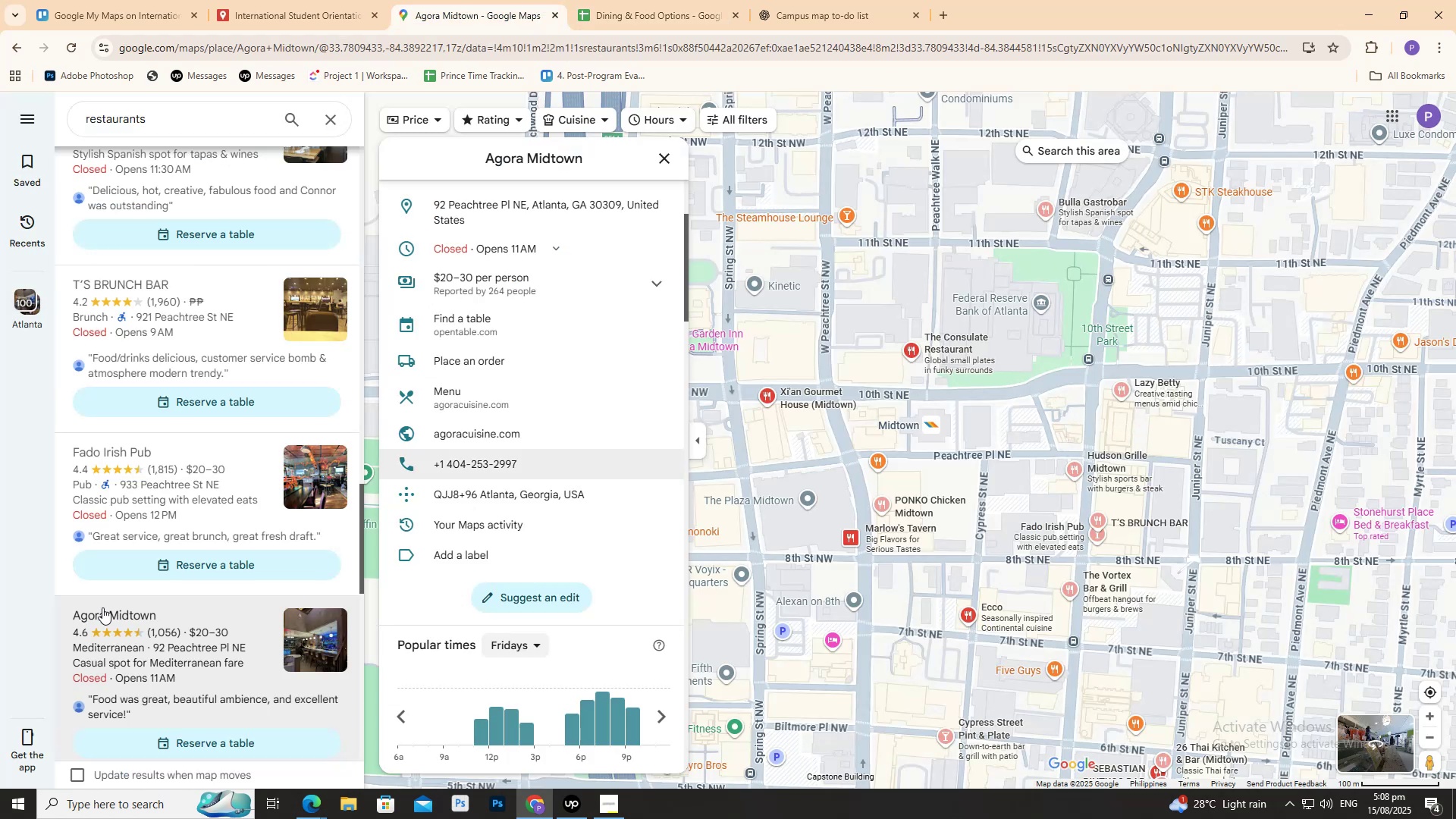 
scroll: coordinate [357, 585], scroll_direction: down, amount: 3.0
 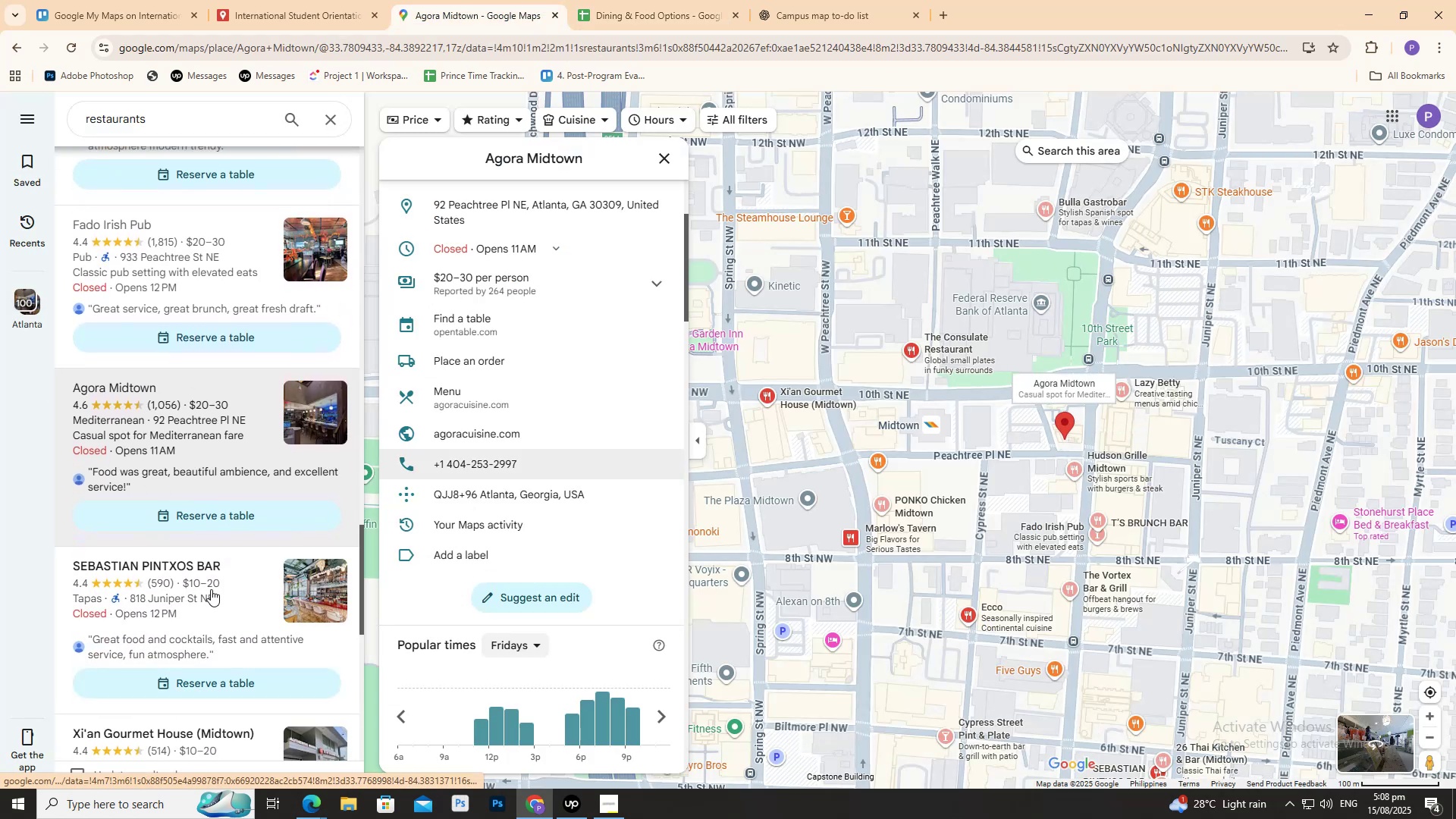 
left_click([223, 593])
 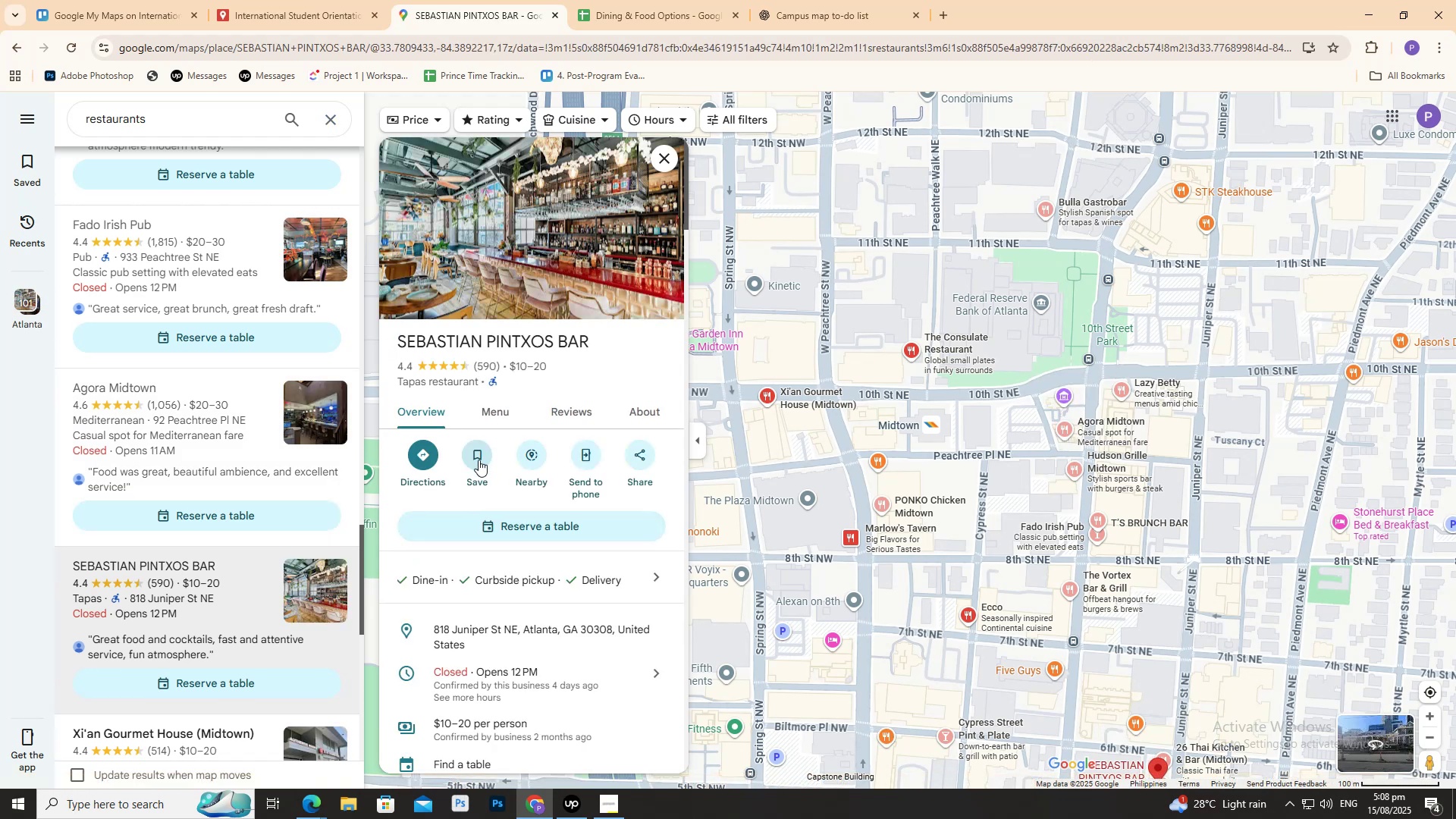 
mouse_move([563, 623])
 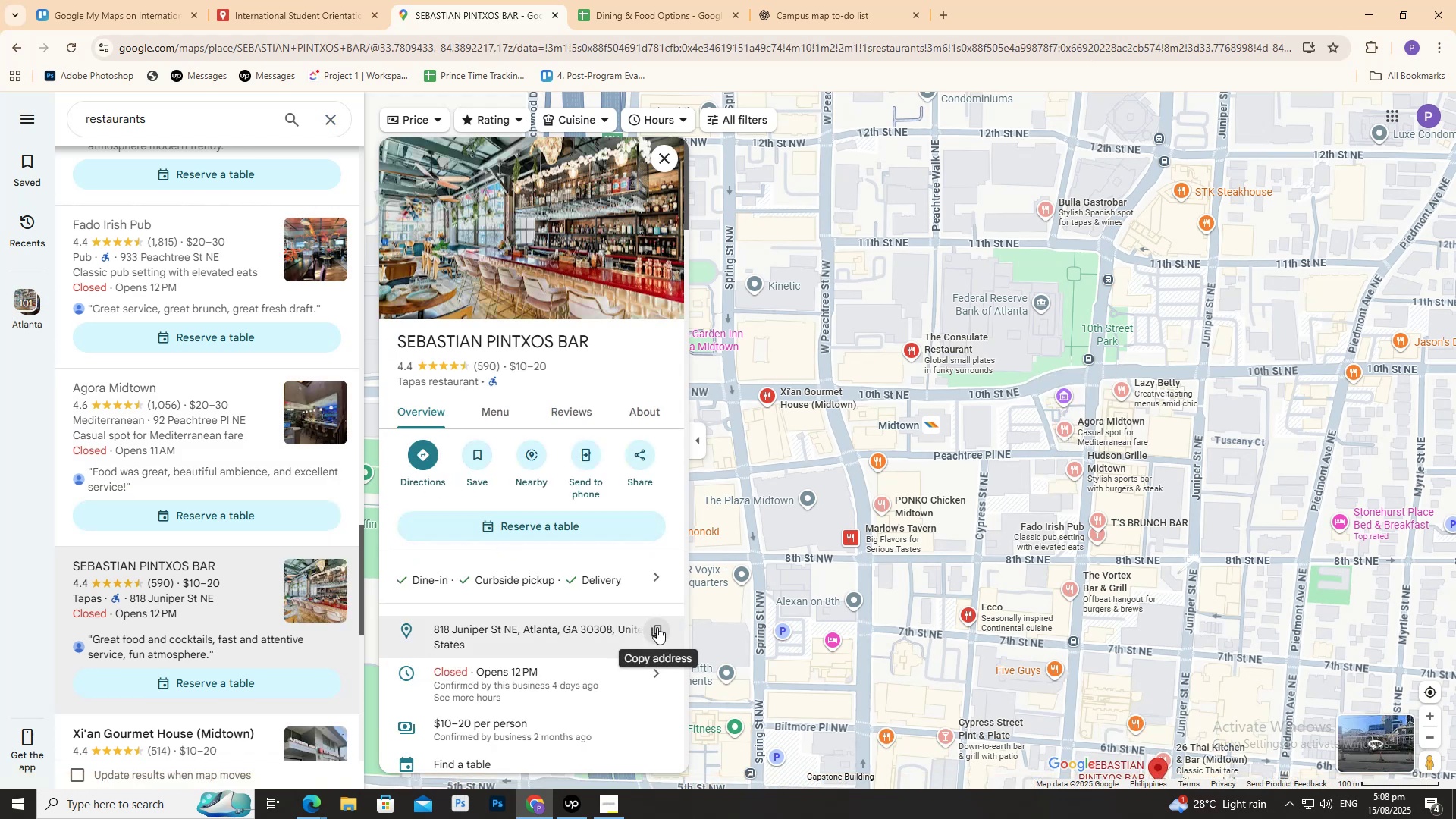 
left_click([657, 627])
 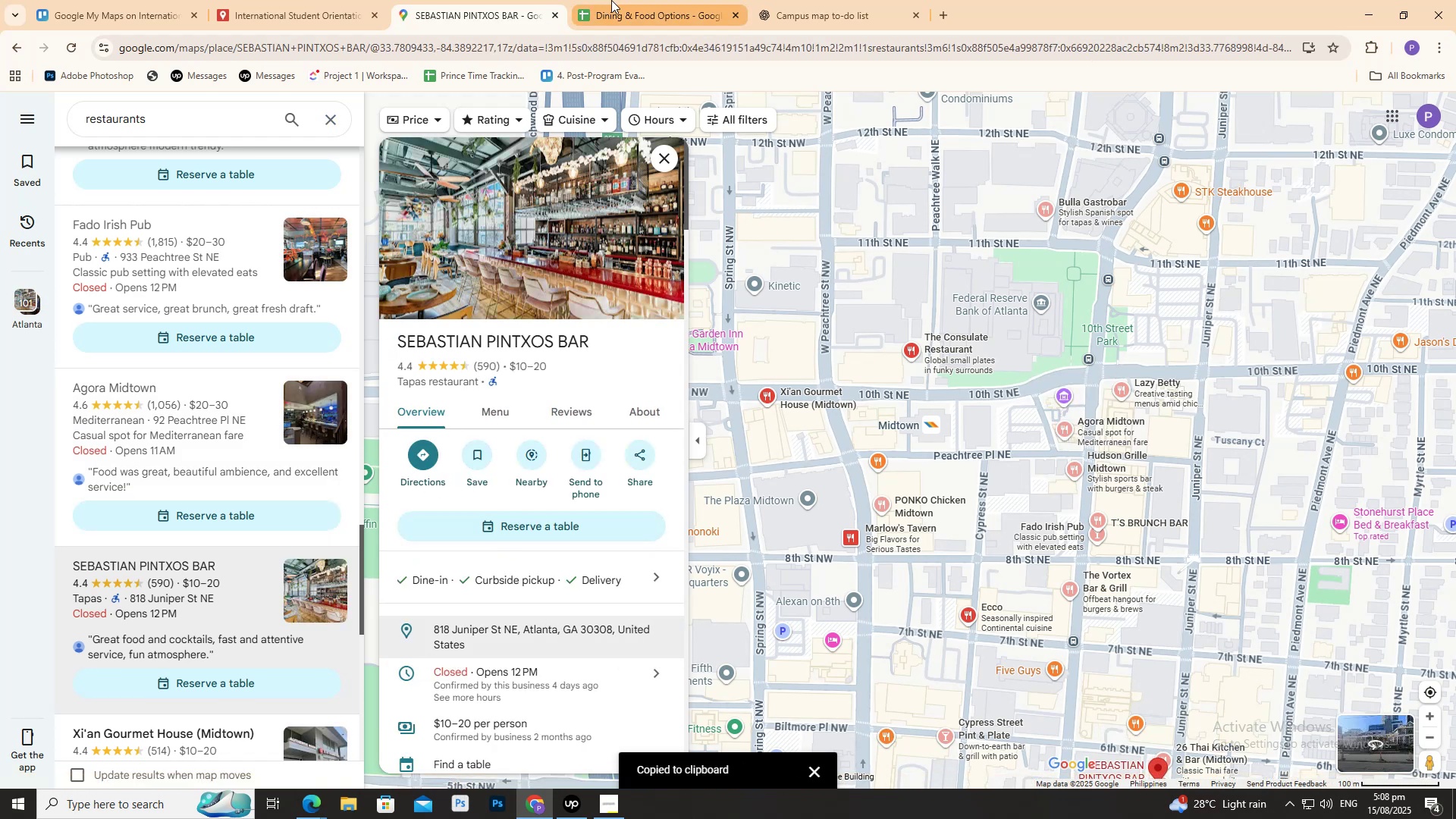 
left_click([614, 0])
 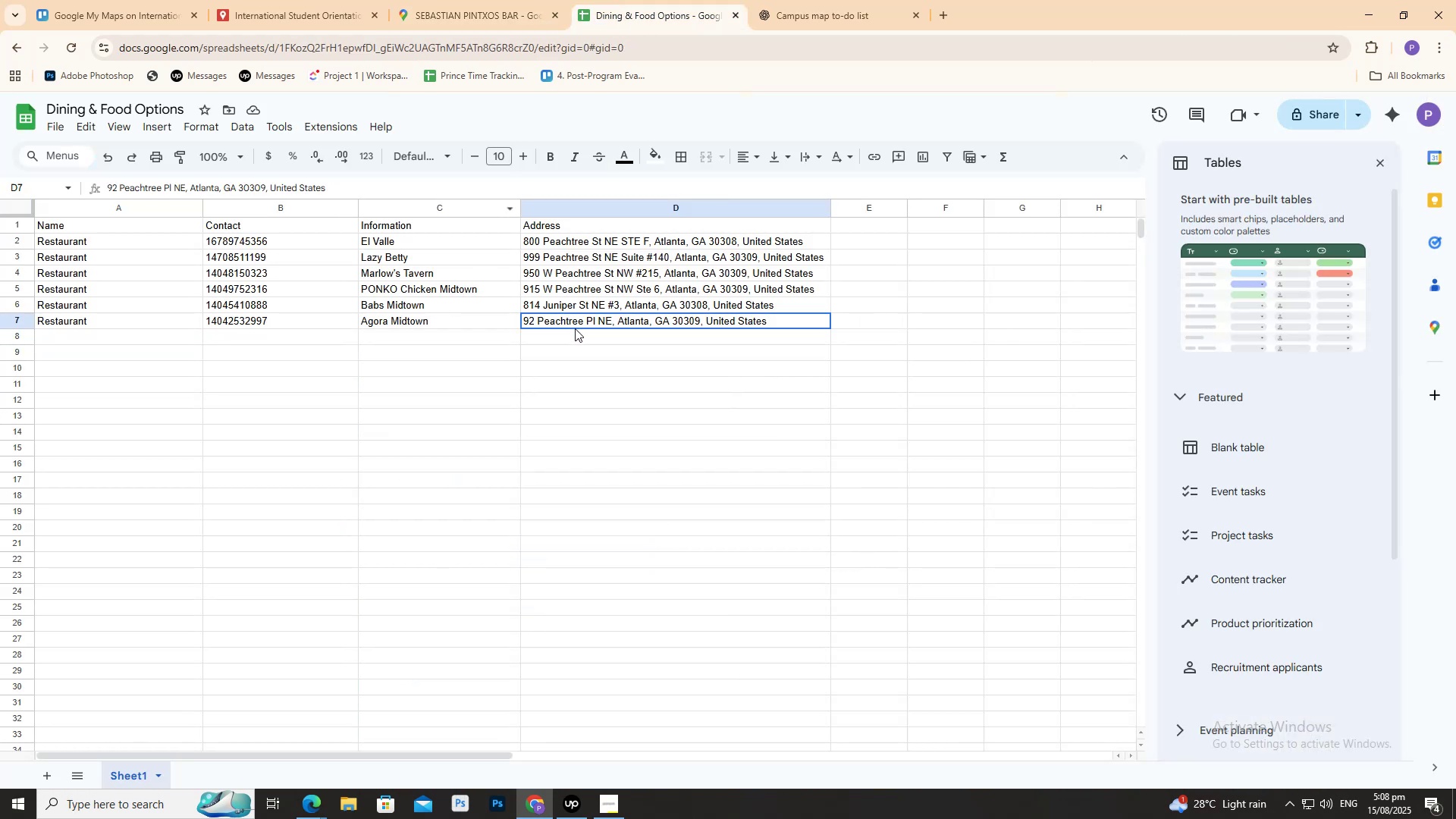 
double_click([576, 333])
 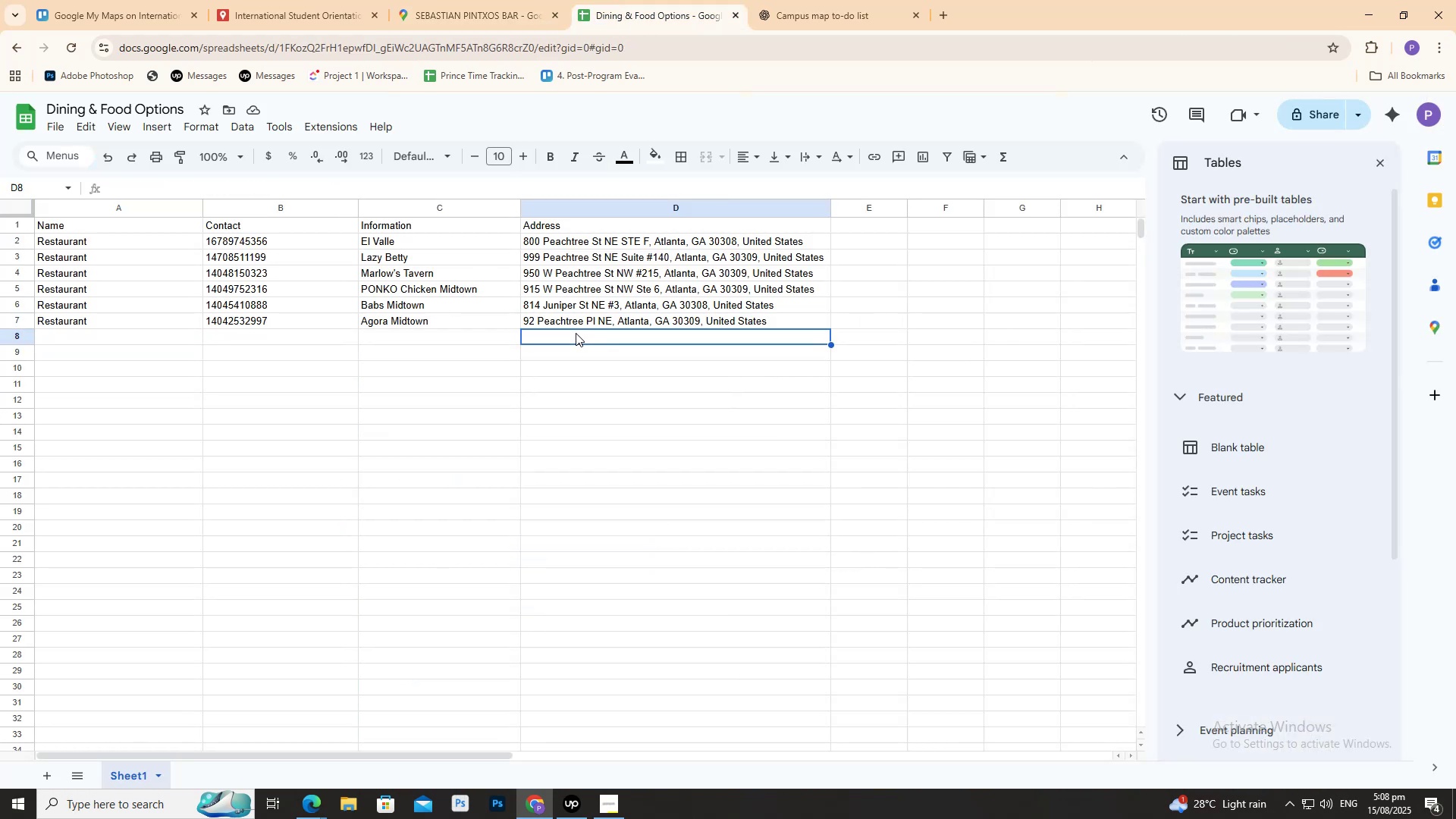 
triple_click([576, 333])
 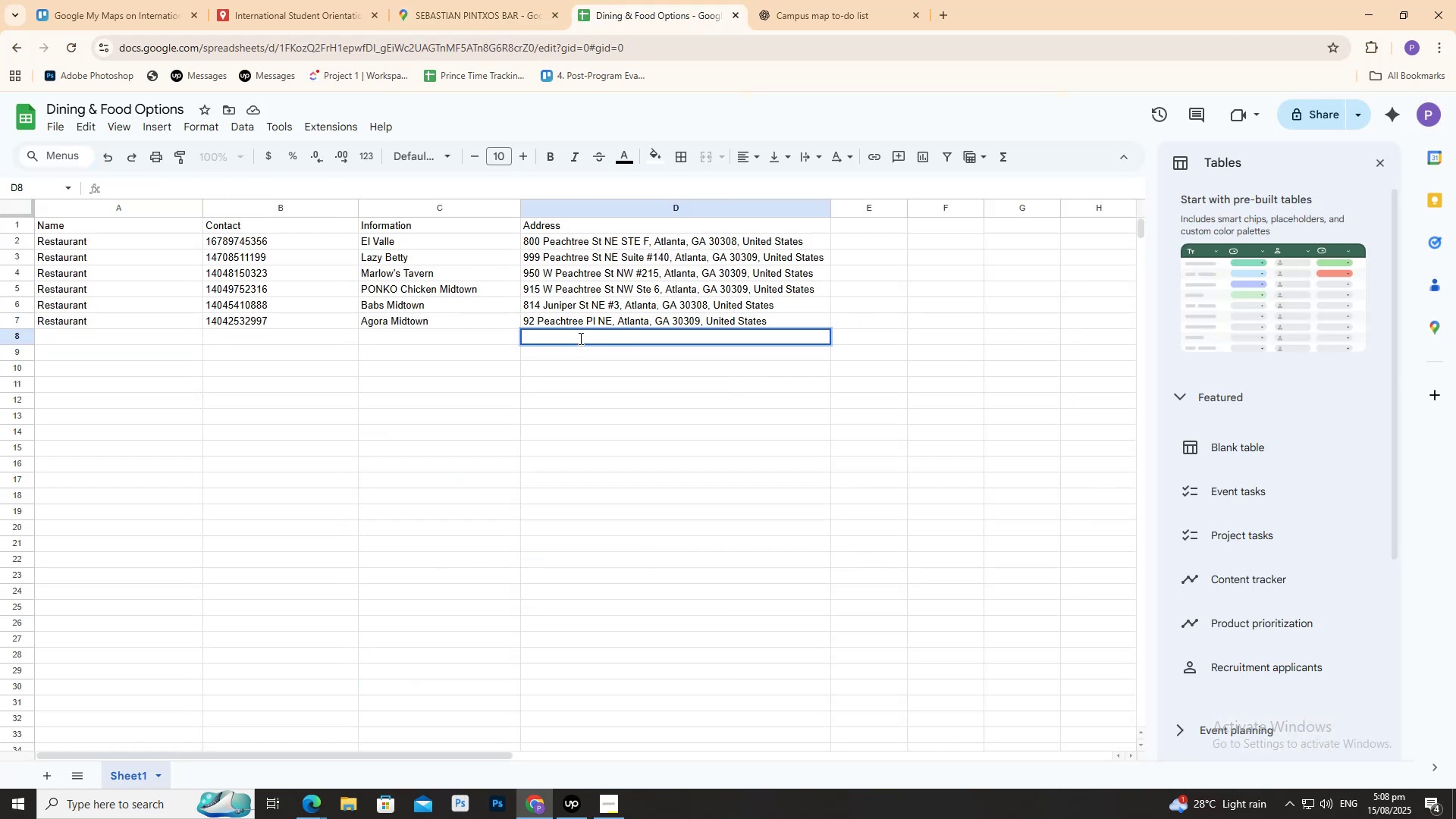 
key(Control+V)
 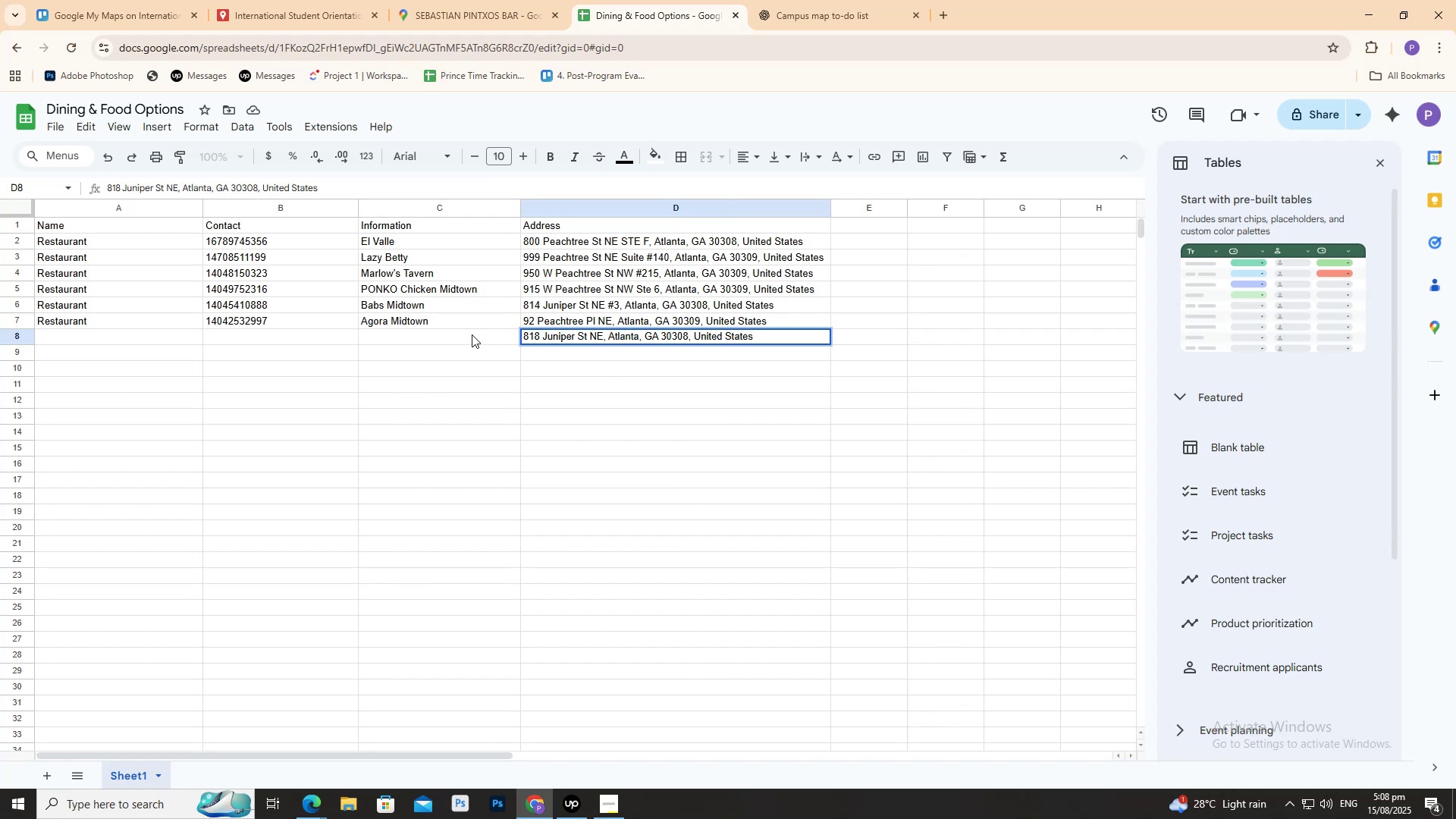 
double_click([469, 334])
 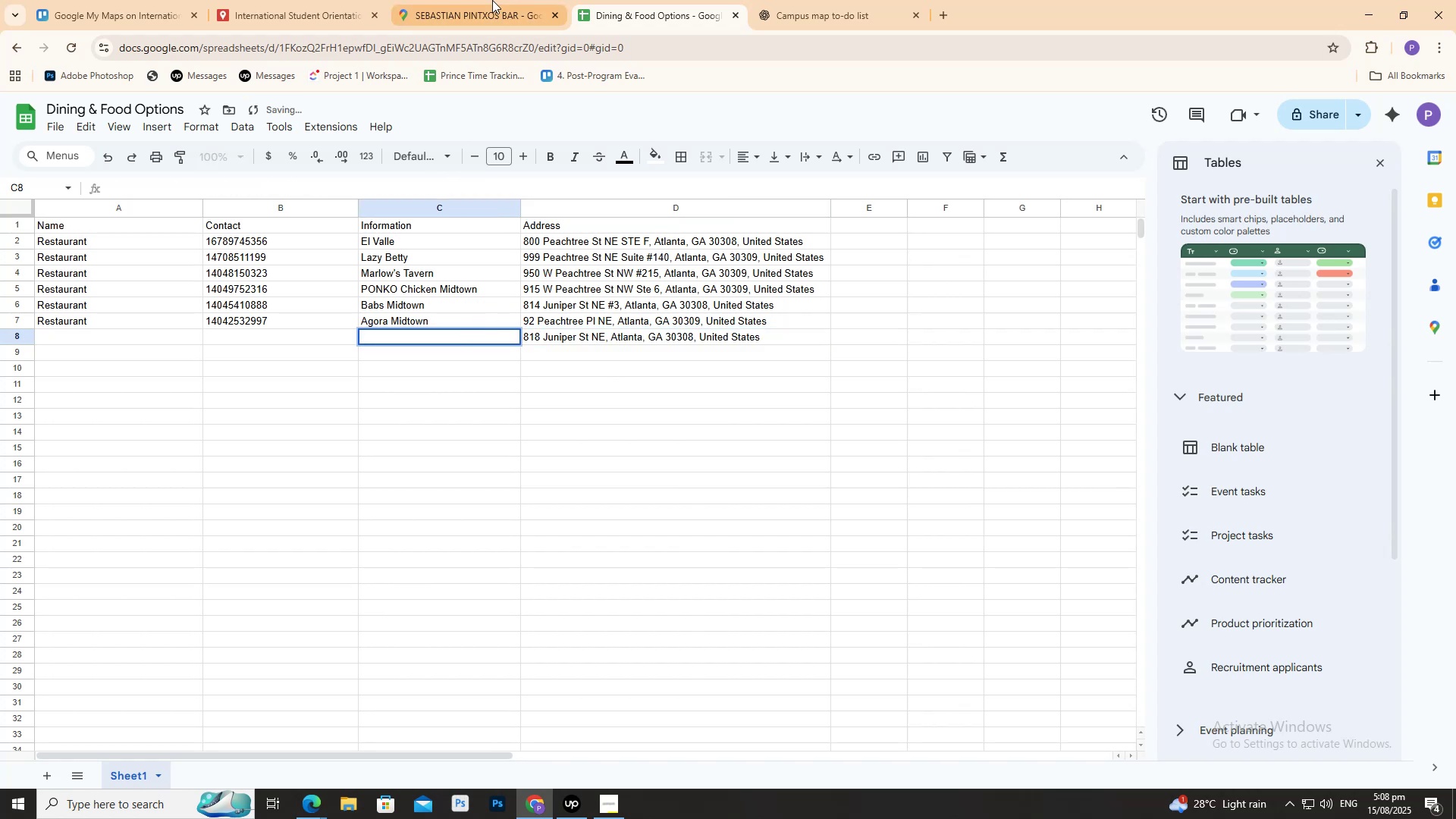 
left_click([491, 0])
 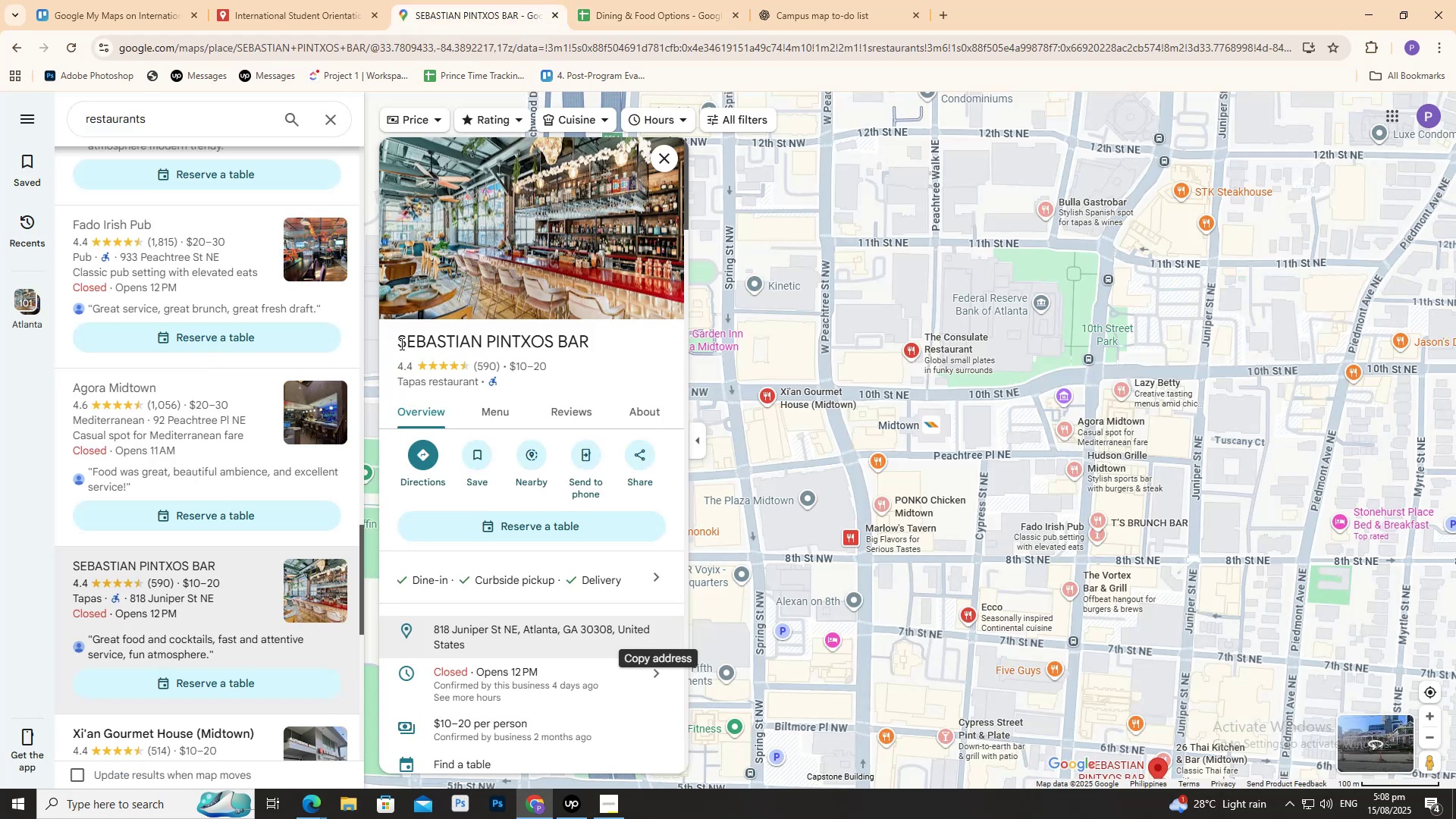 
left_click_drag(start_coordinate=[401, 344], to_coordinate=[551, 338])
 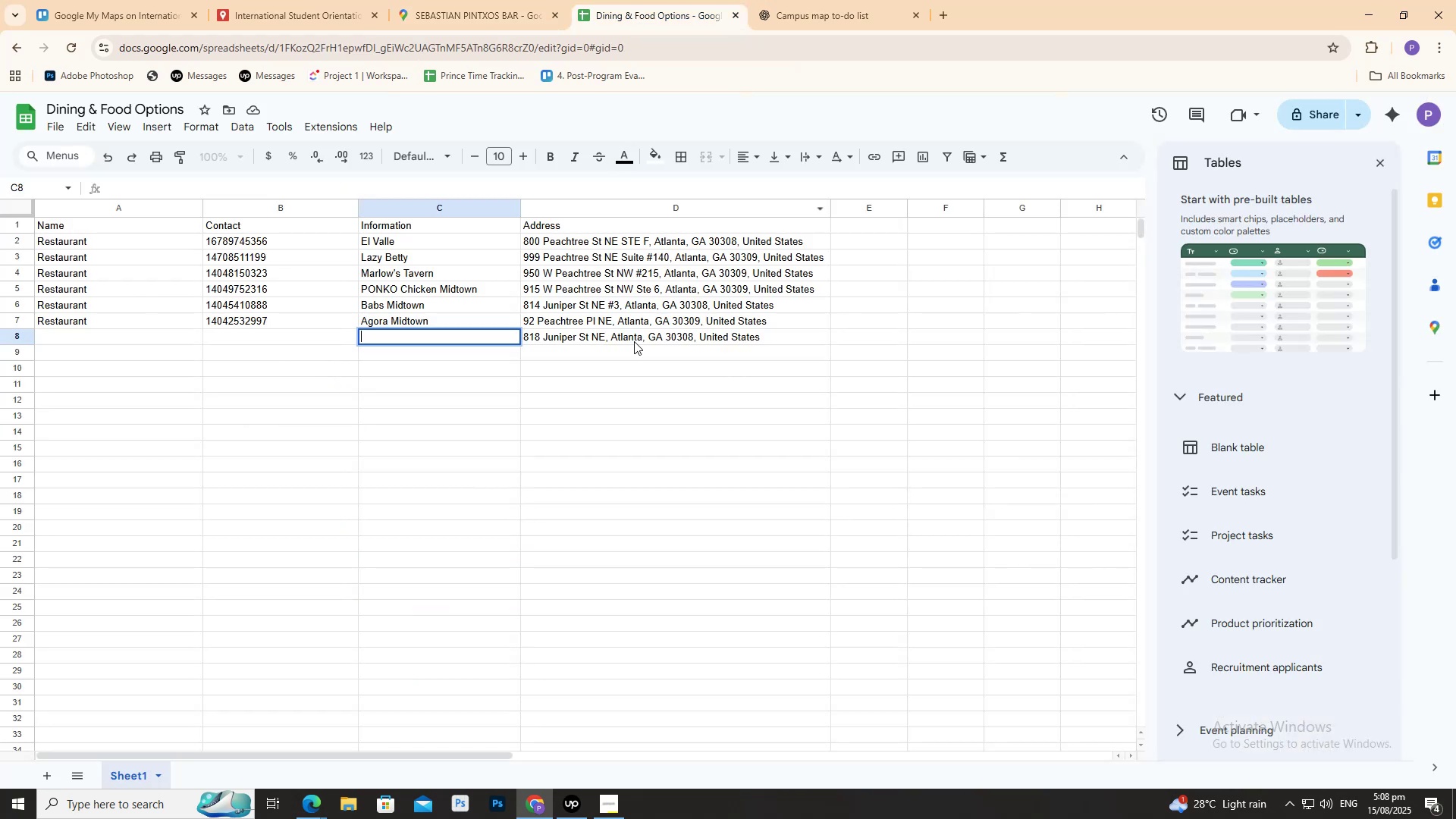 
left_click([635, 337])
 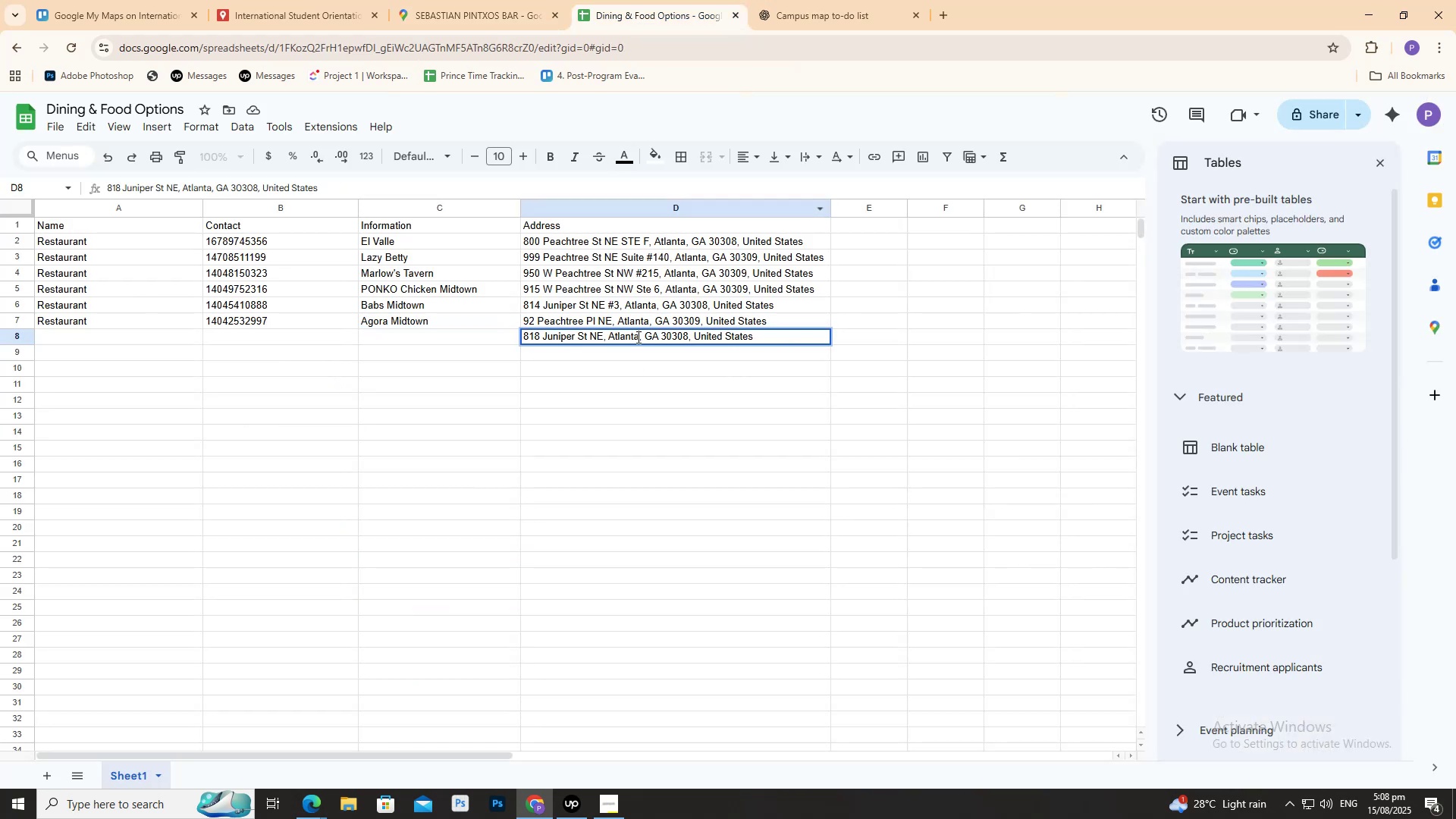 
triple_click([637, 337])
 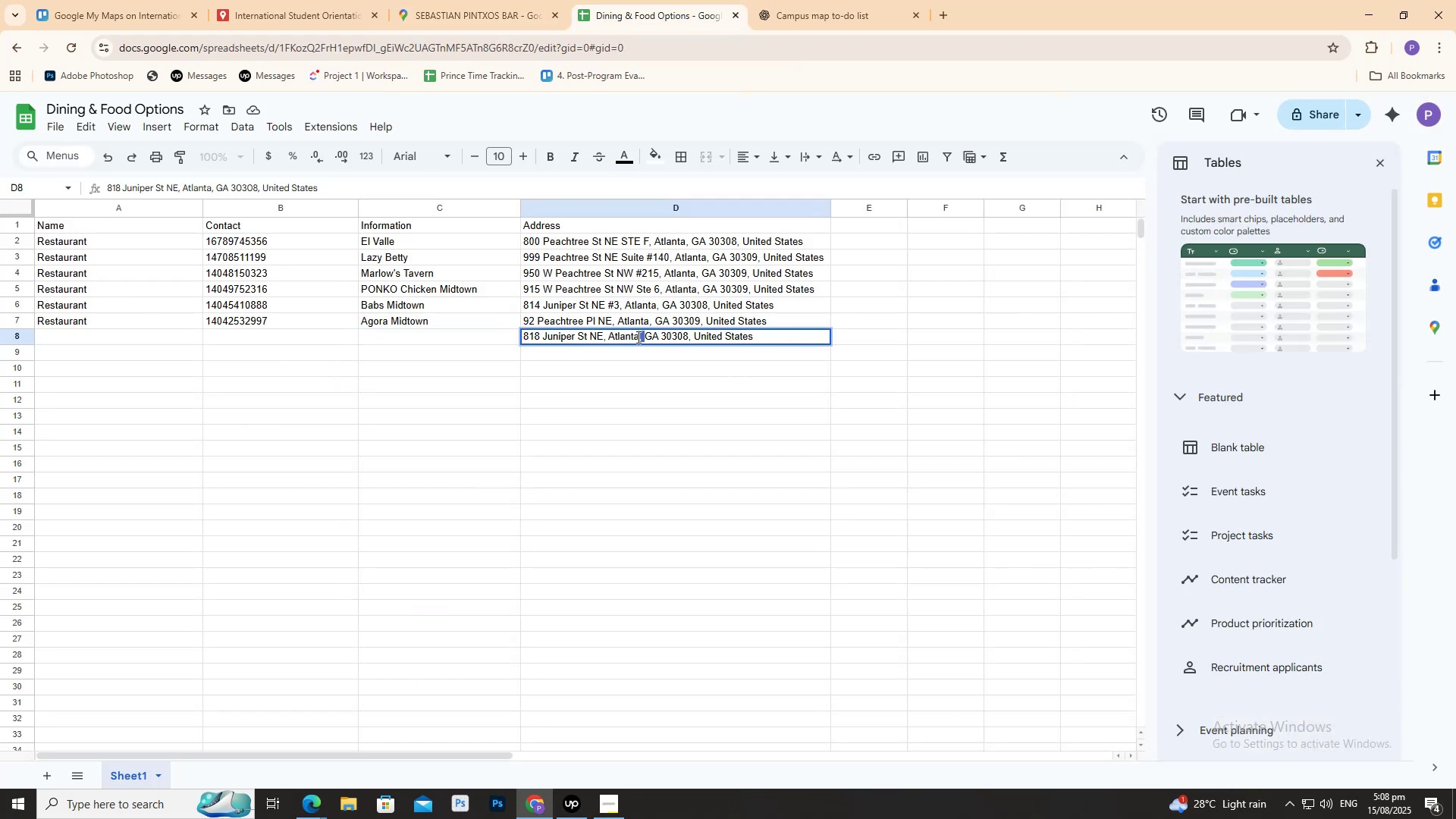 
triple_click([637, 337])
 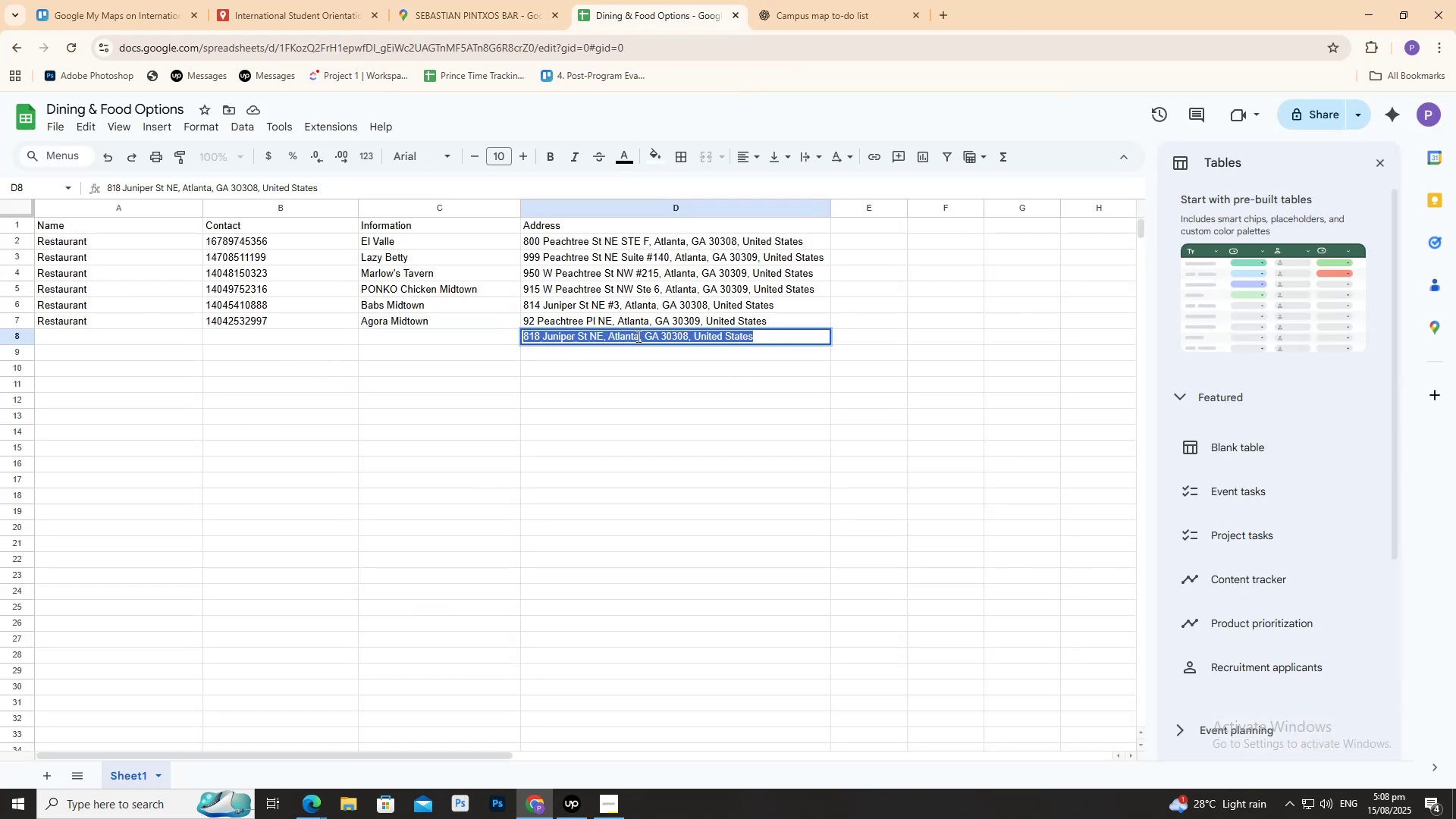 
triple_click([637, 336])
 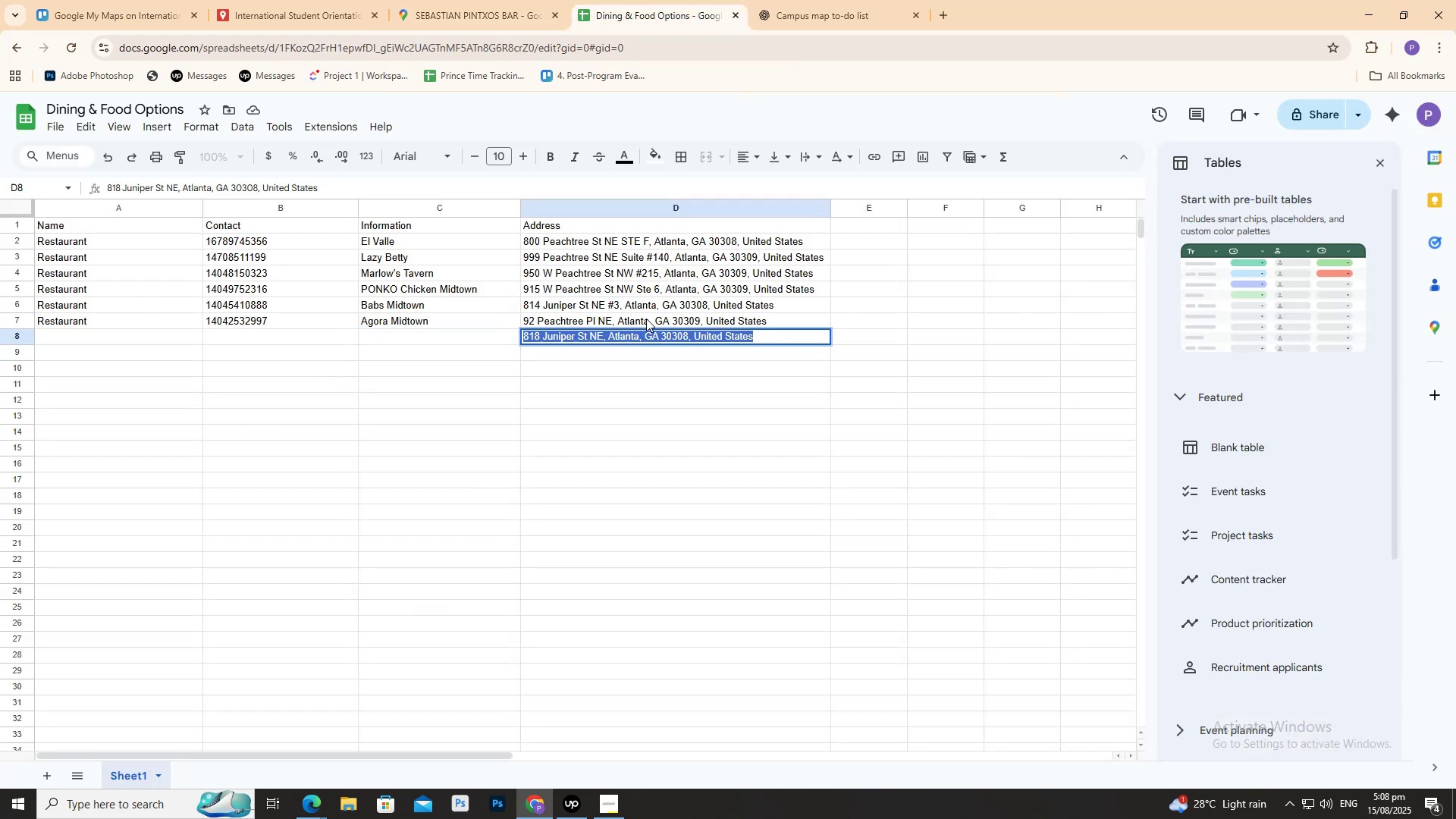 
key(Backspace)
 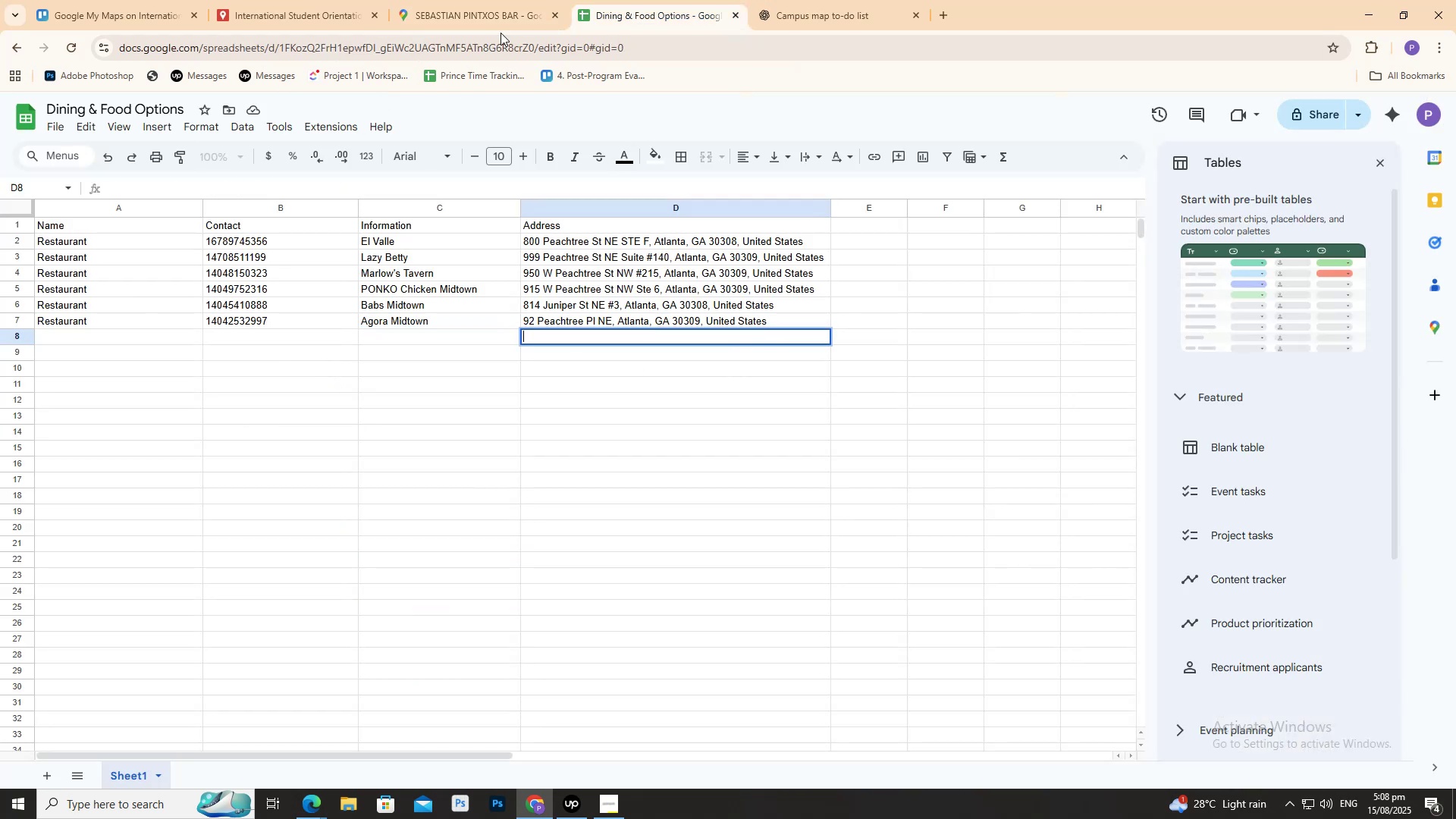 
left_click([504, 5])
 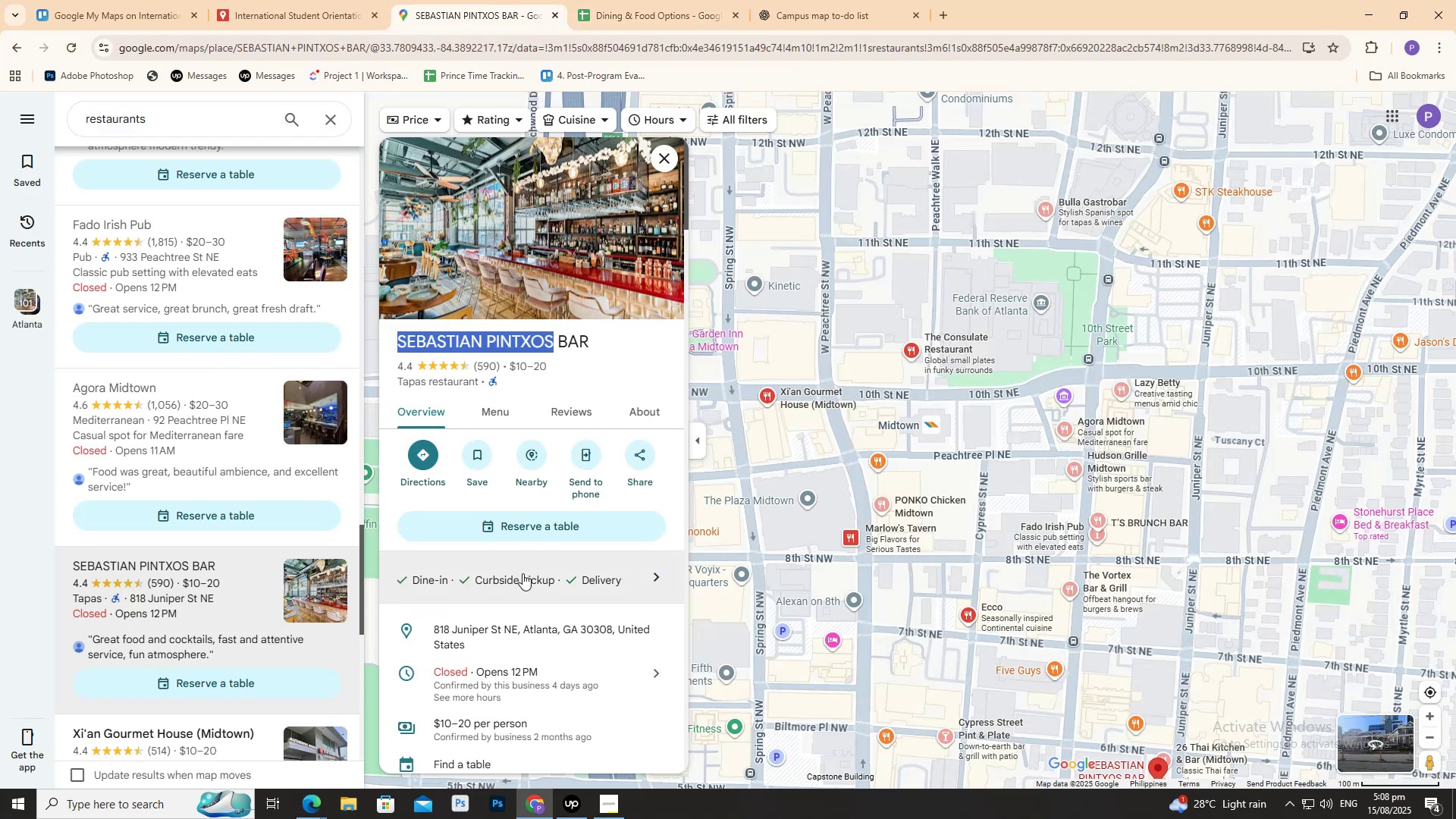 
scroll: coordinate [372, 660], scroll_direction: down, amount: 5.0
 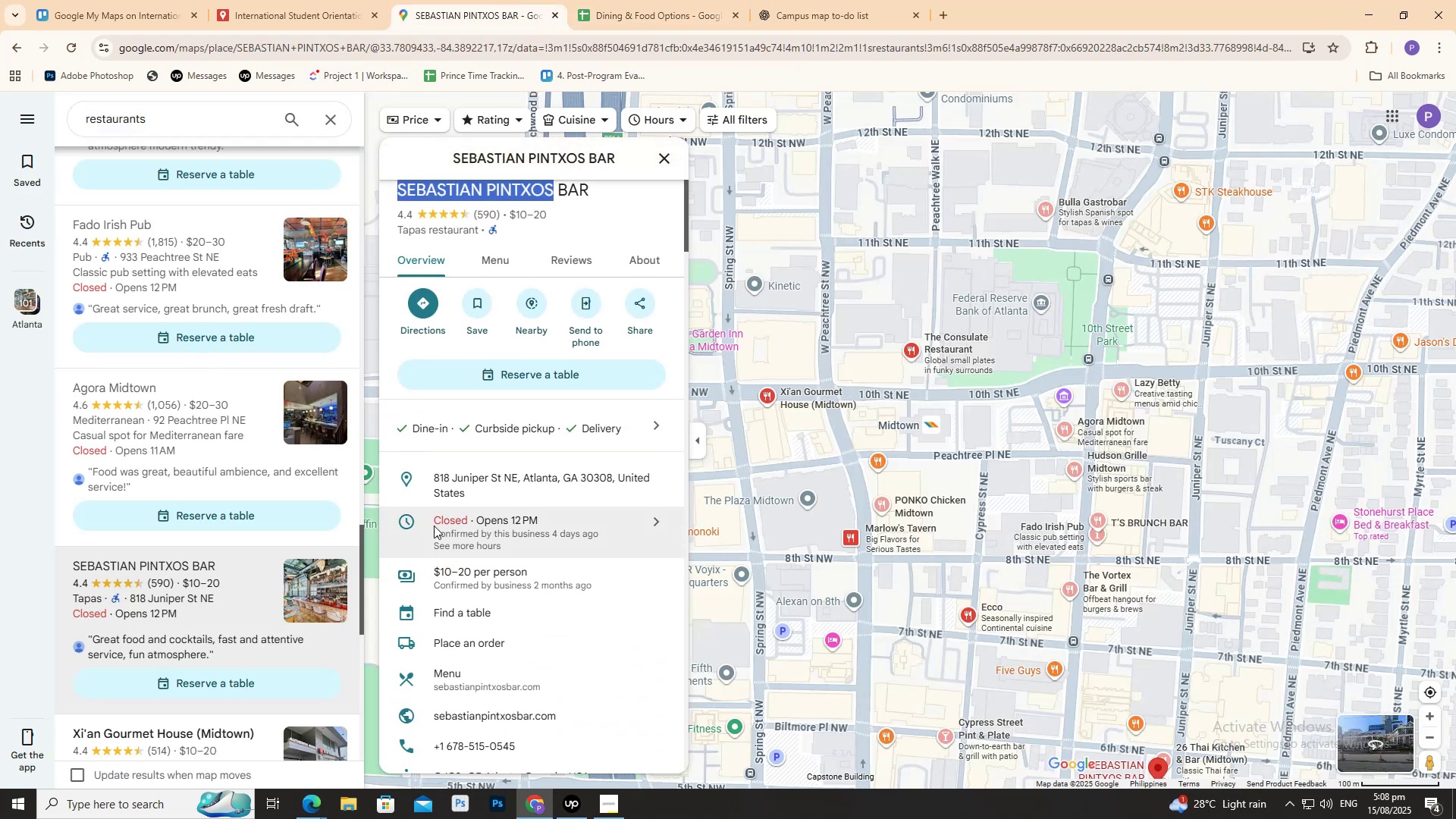 
scroll: coordinate [211, 611], scroll_direction: up, amount: 1.0
 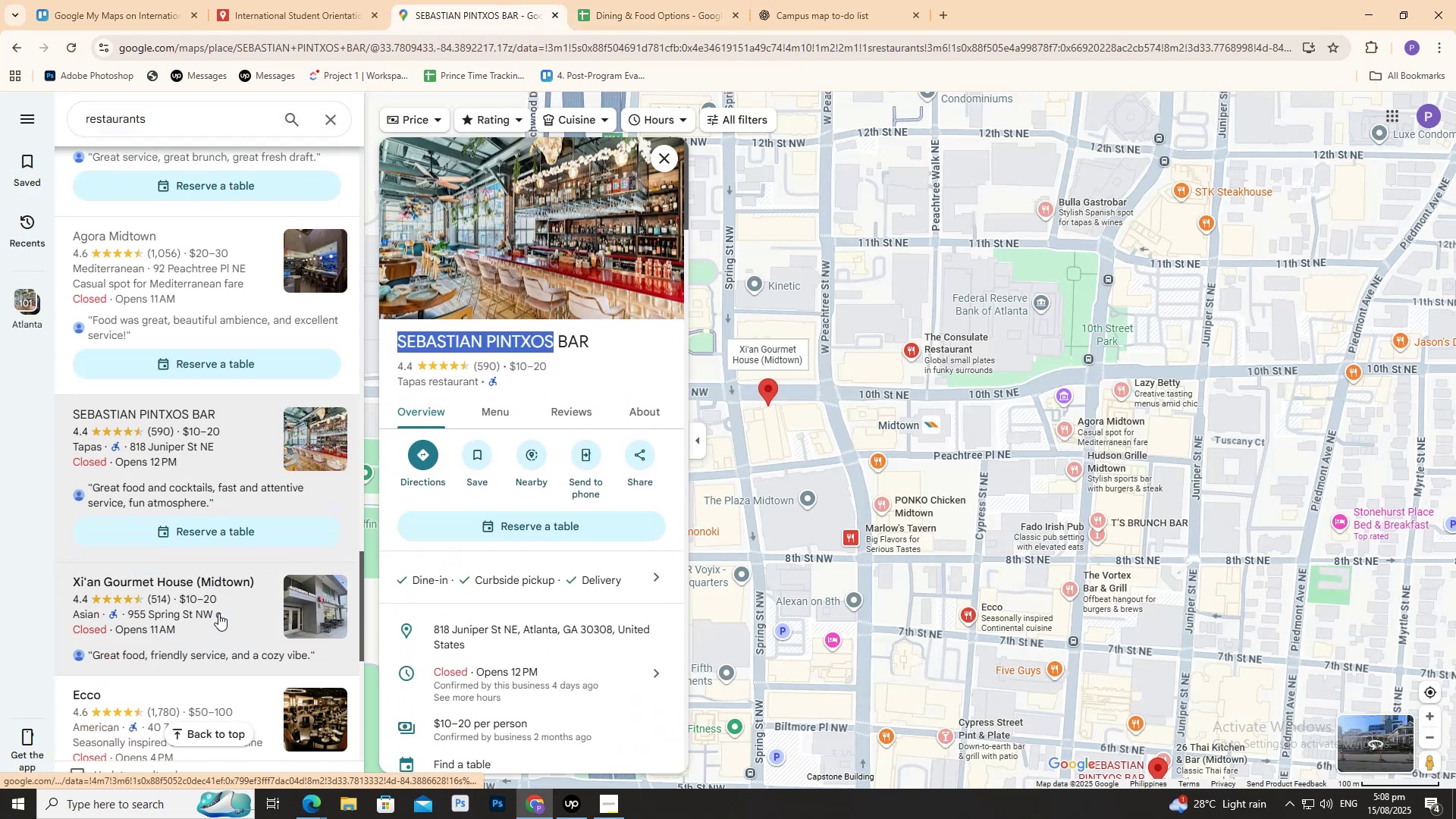 
scroll: coordinate [221, 613], scroll_direction: down, amount: 2.0
 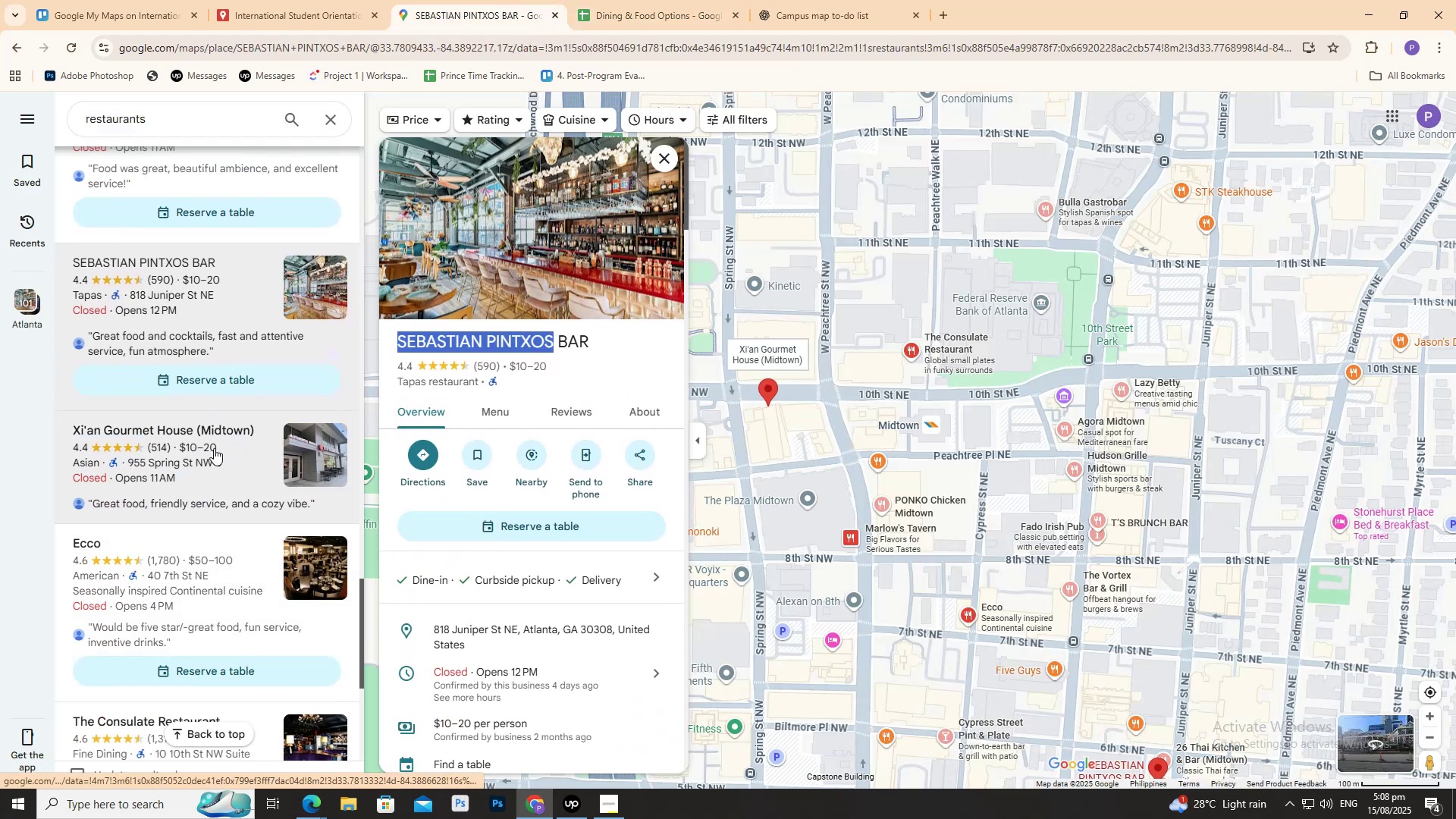 
left_click([214, 448])
 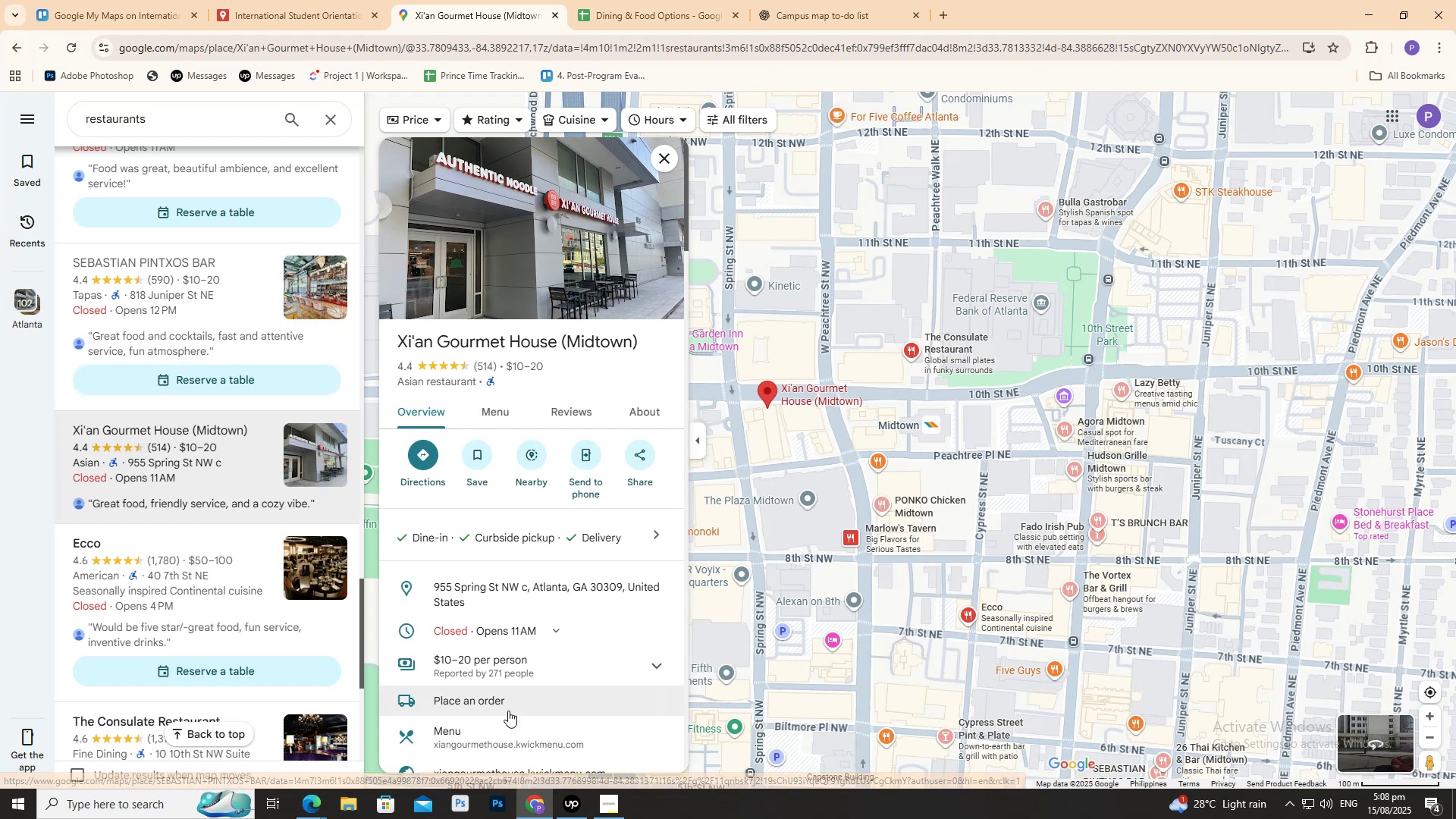 
left_click([651, 589])
 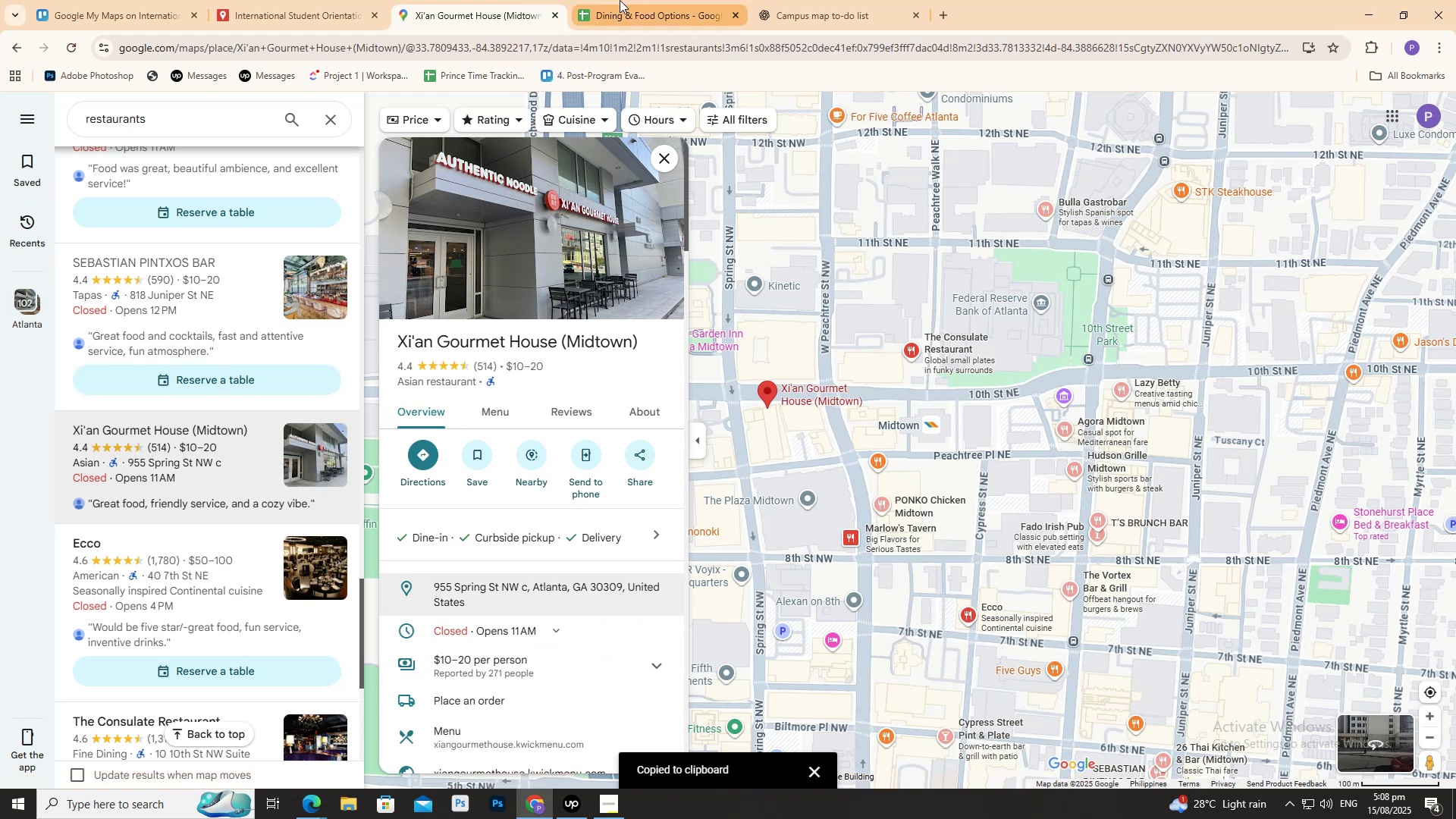 
left_click([620, 0])
 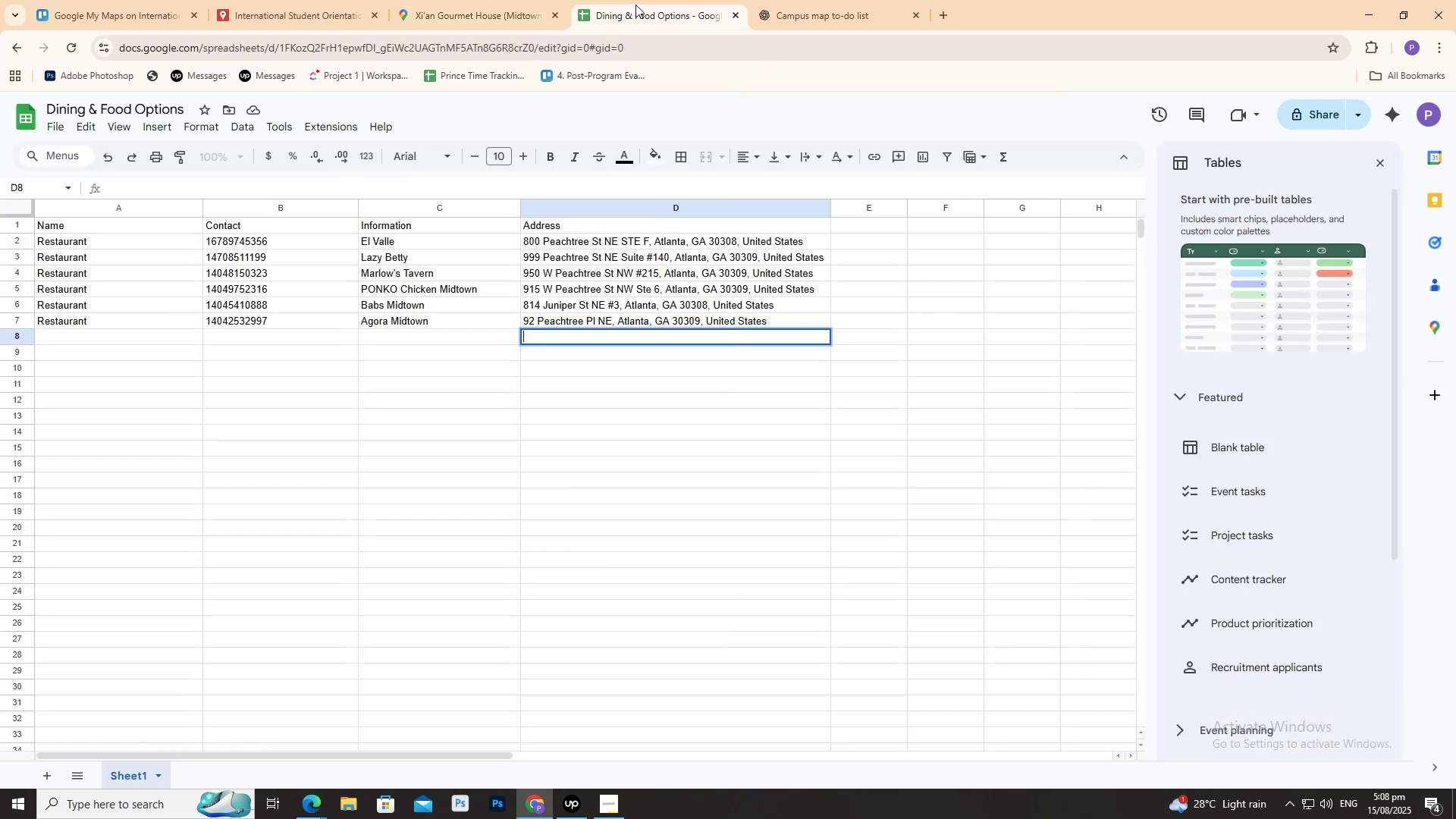 
wait(6.12)
 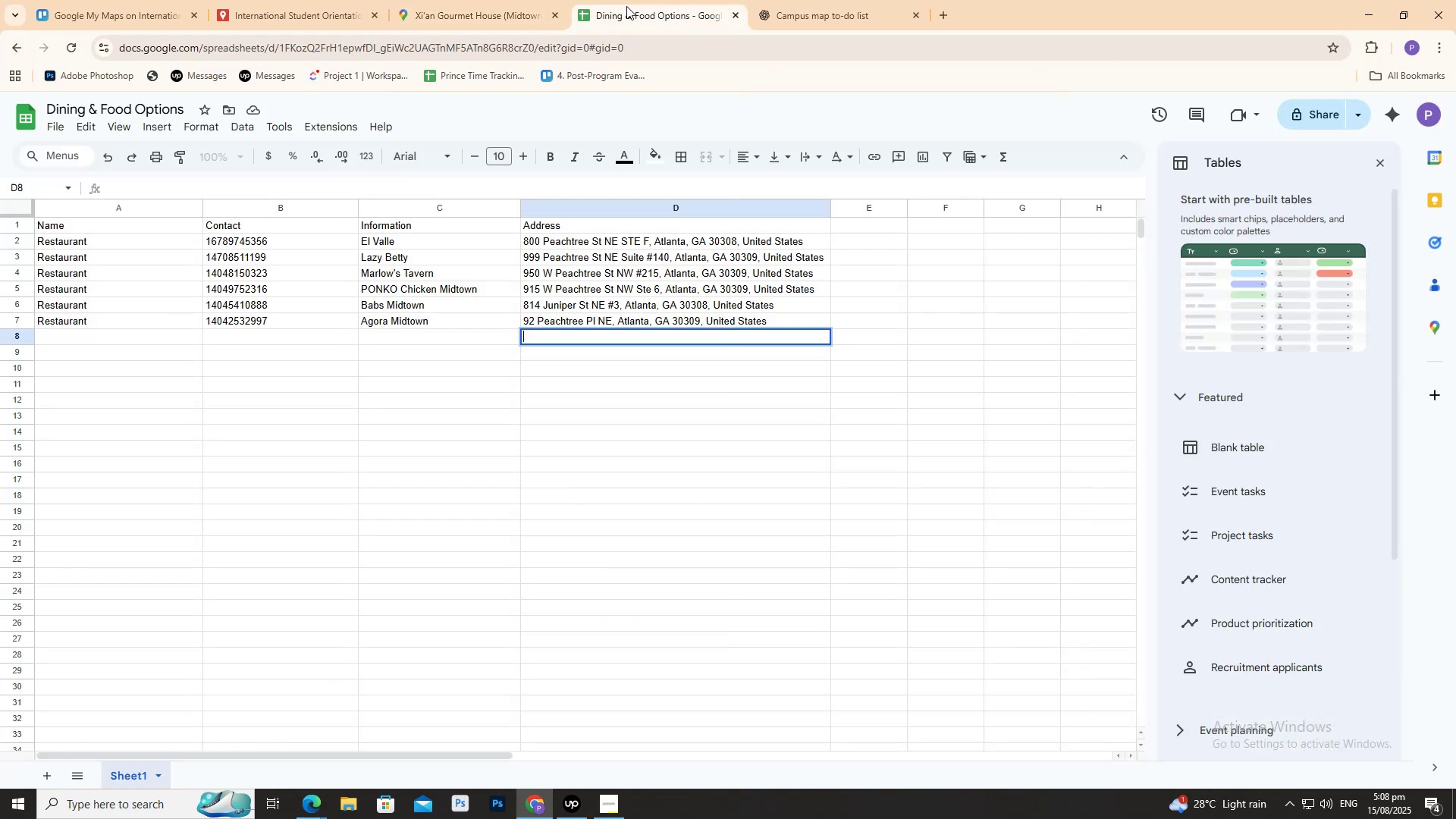 
left_click([507, 8])
 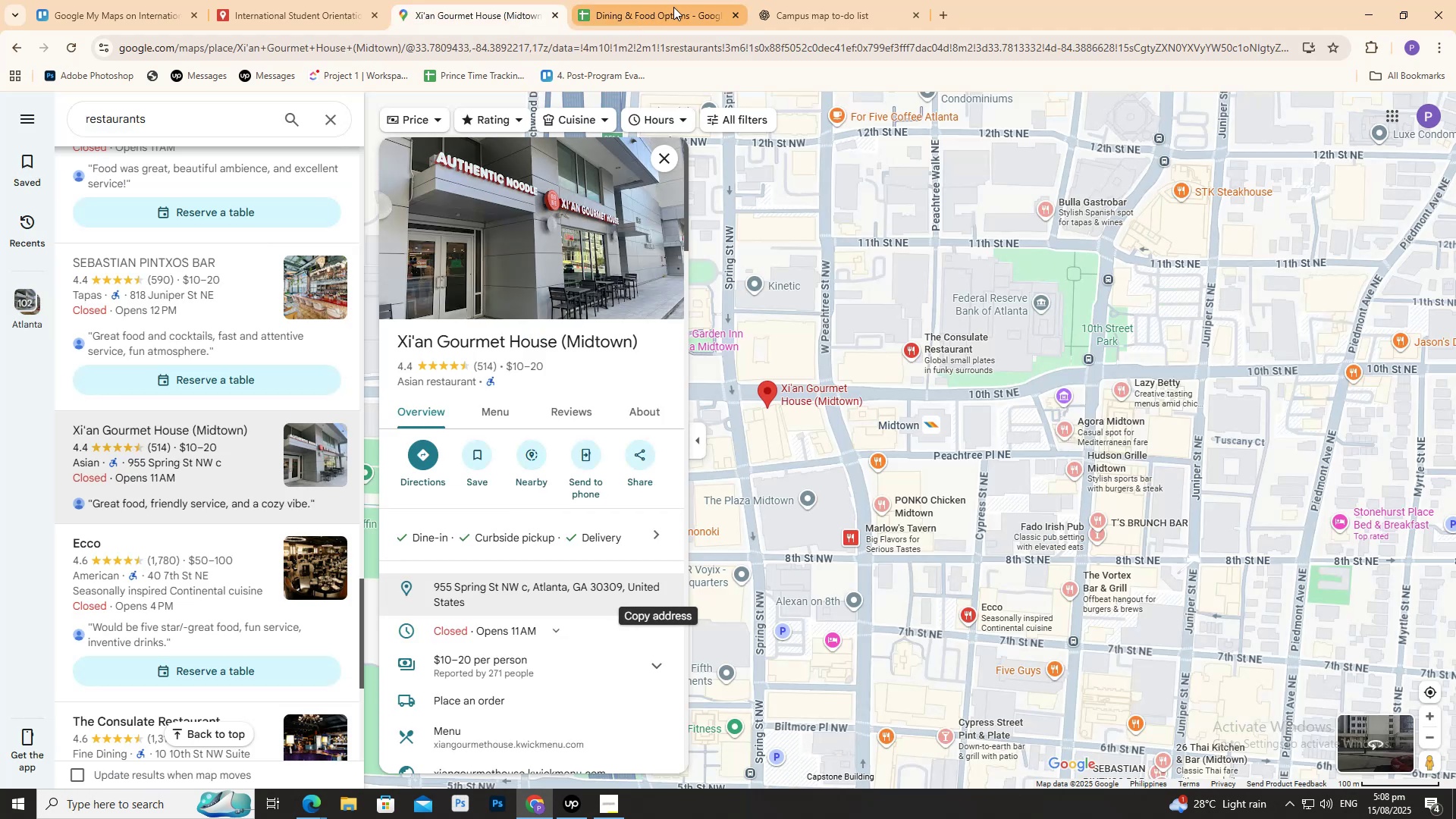 
left_click([673, 6])
 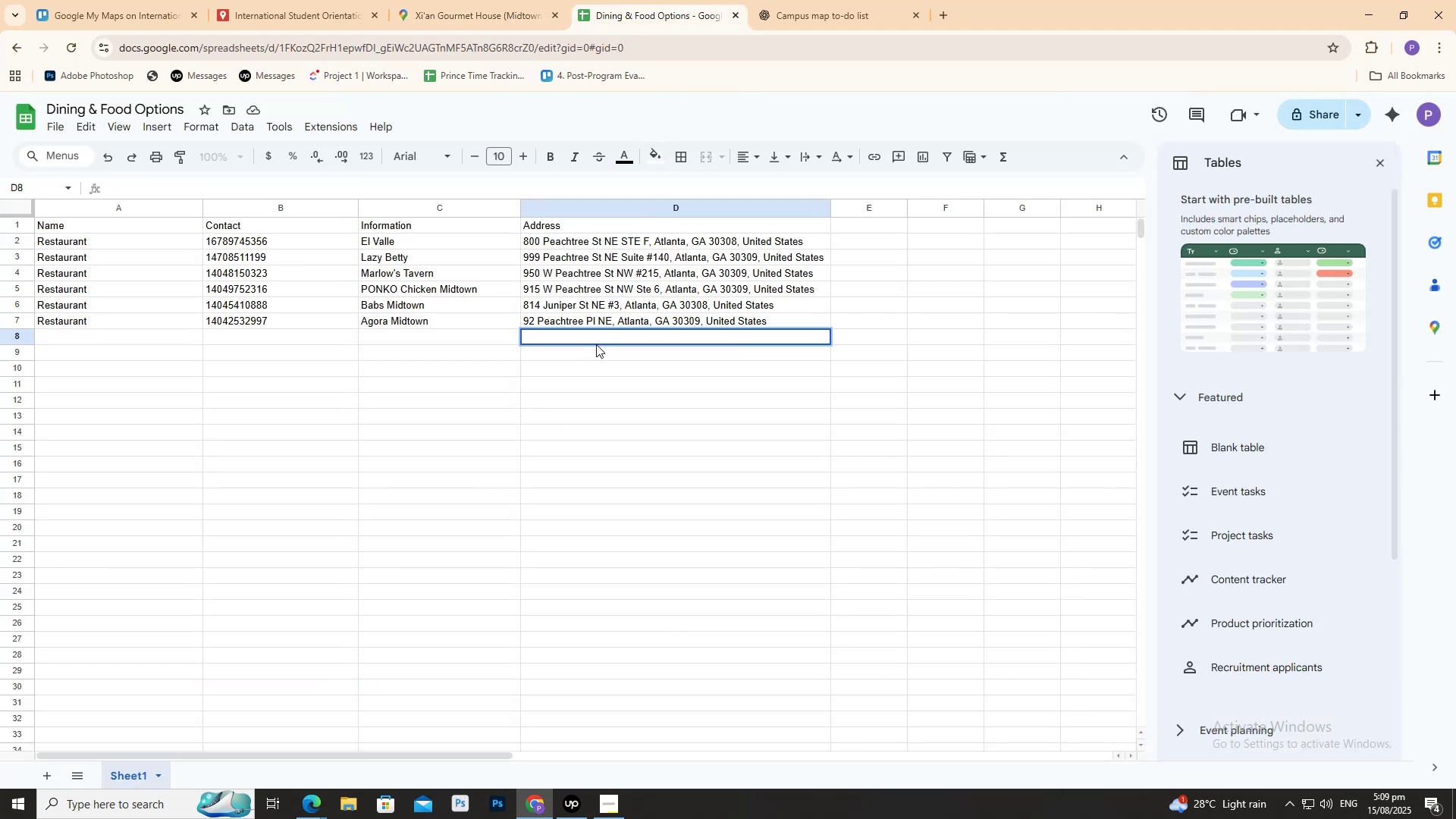 
key(Control+V)
 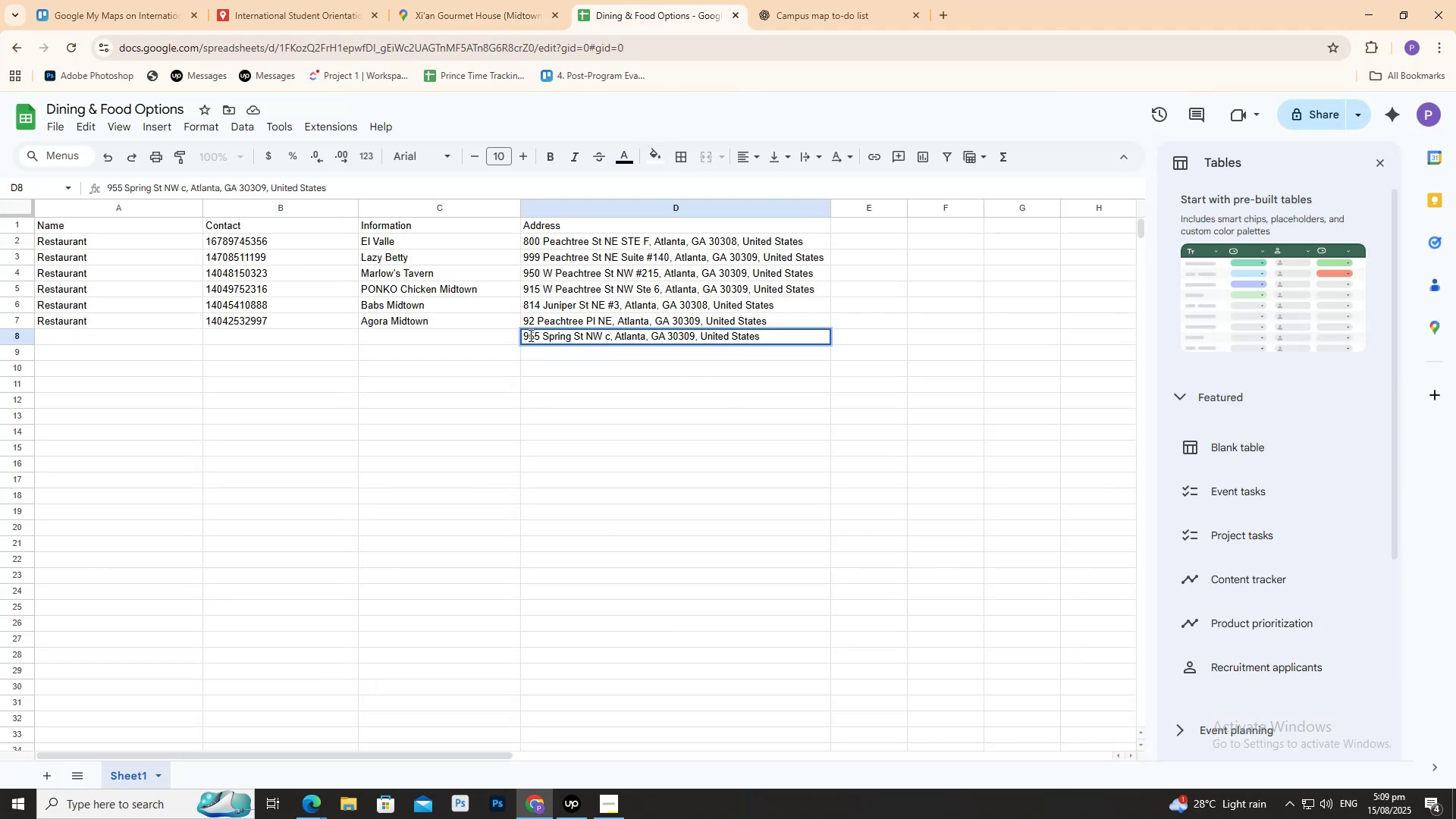 
left_click([490, 330])
 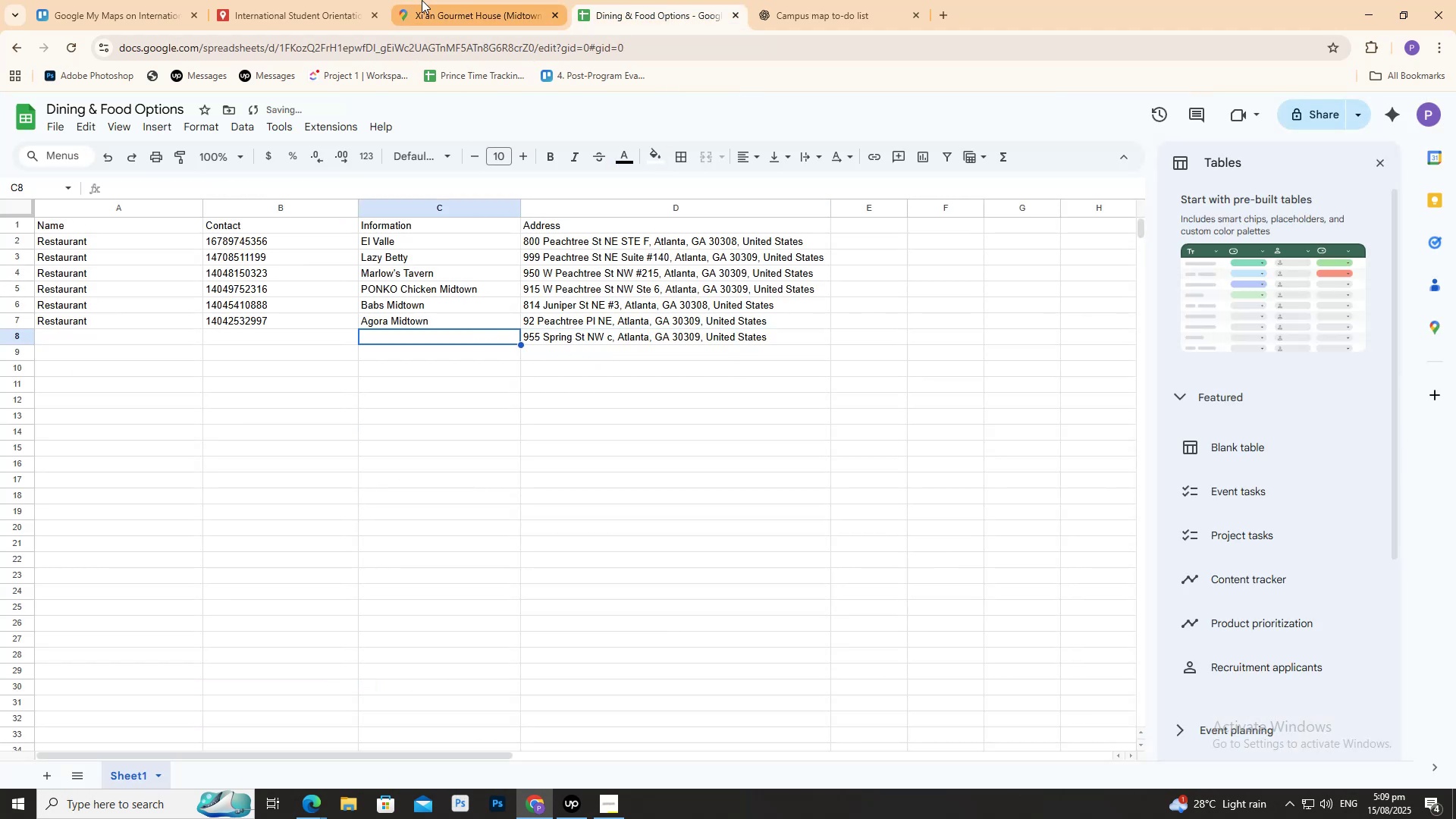 
left_click([422, 0])
 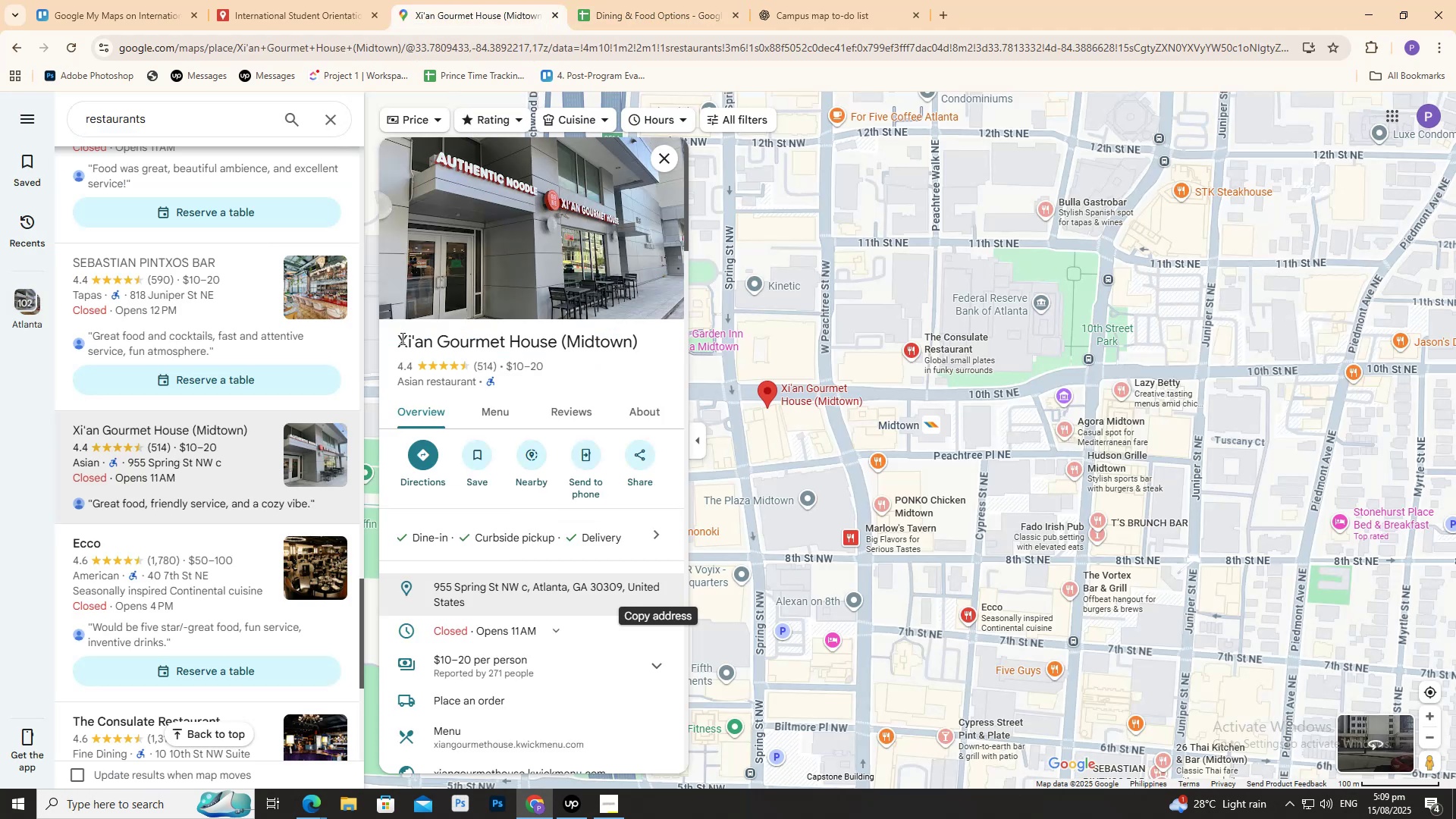 
left_click_drag(start_coordinate=[401, 340], to_coordinate=[637, 339])
 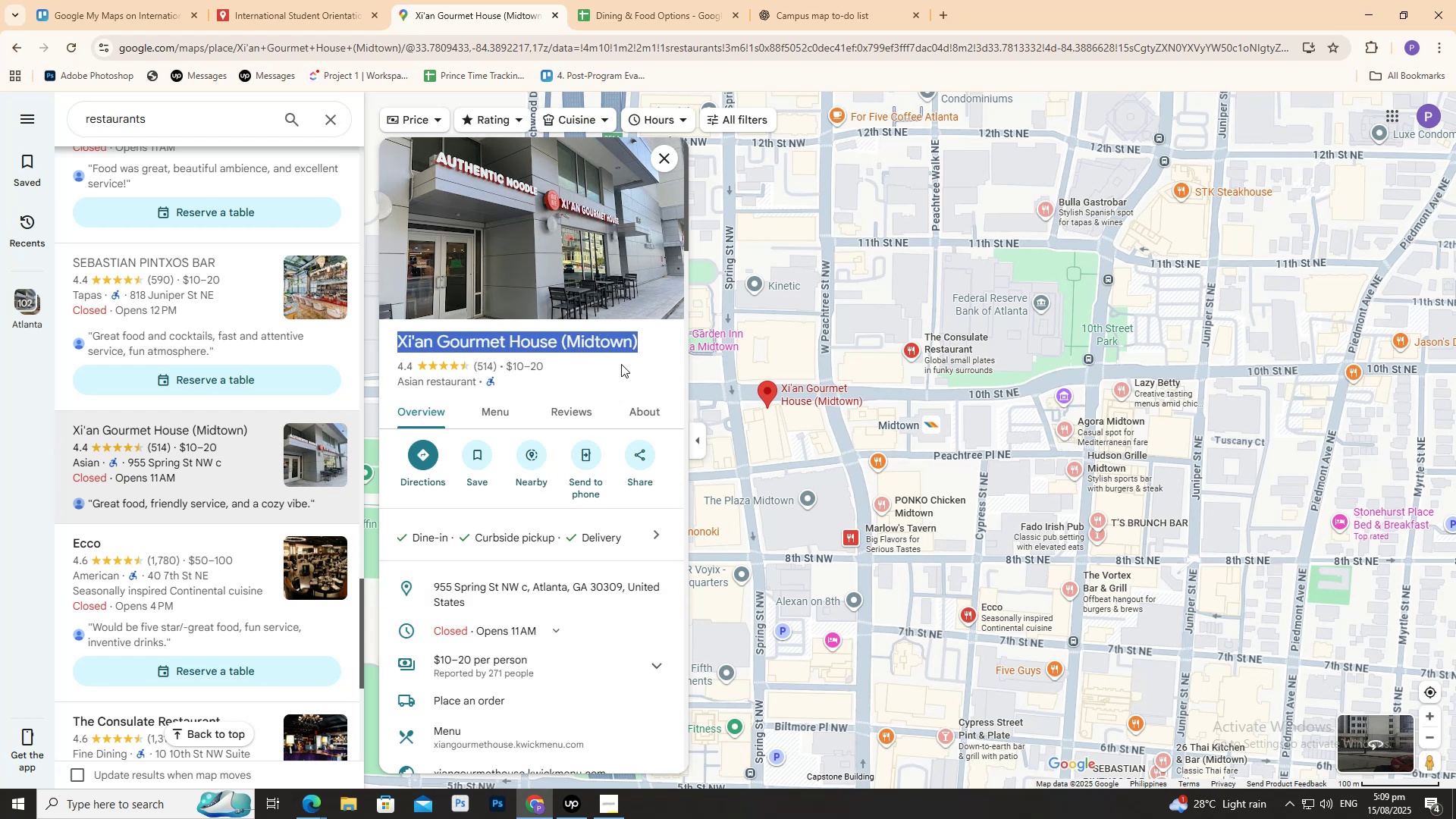 
key(Control+ControlLeft)
 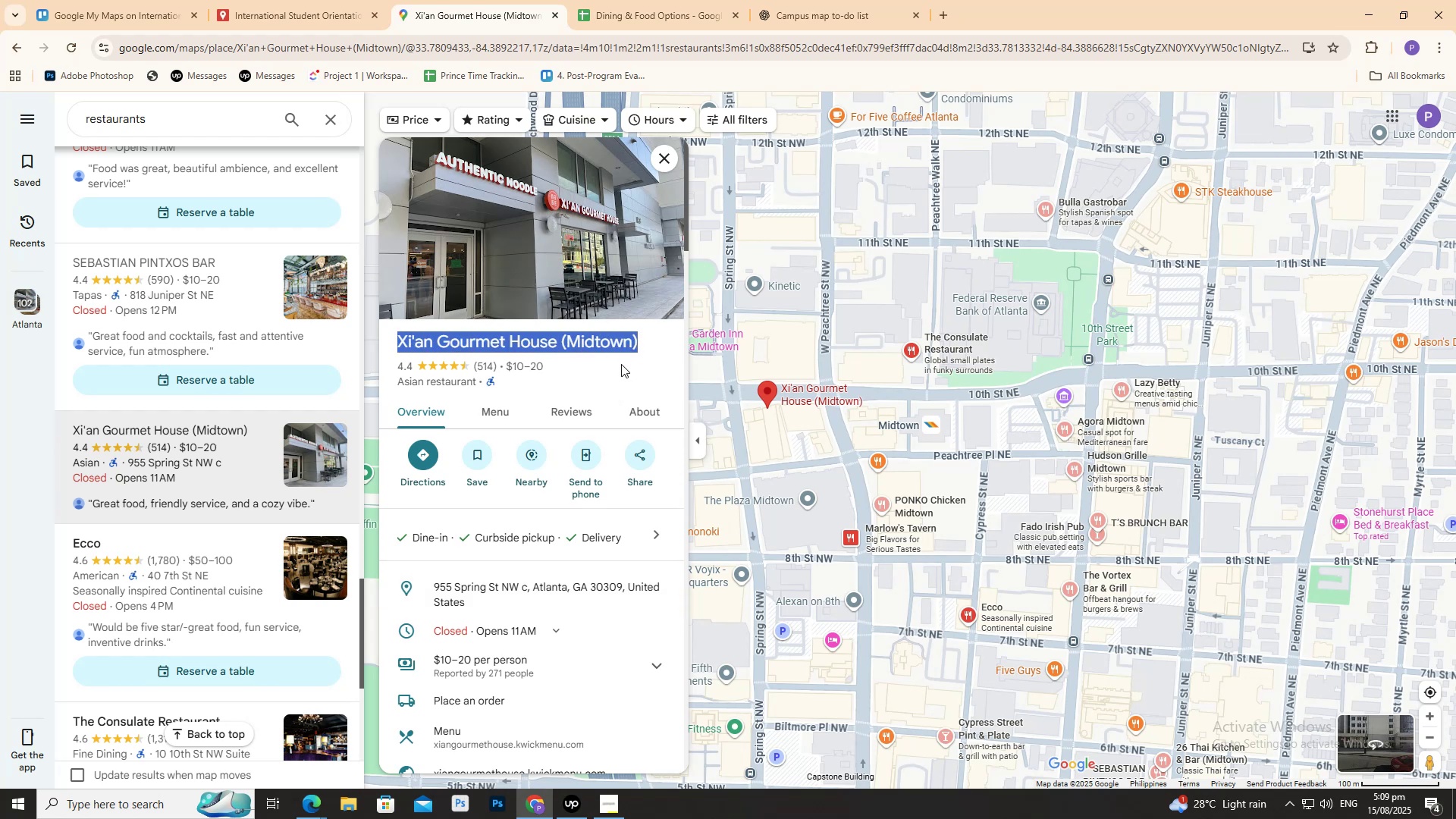 
key(Control+C)
 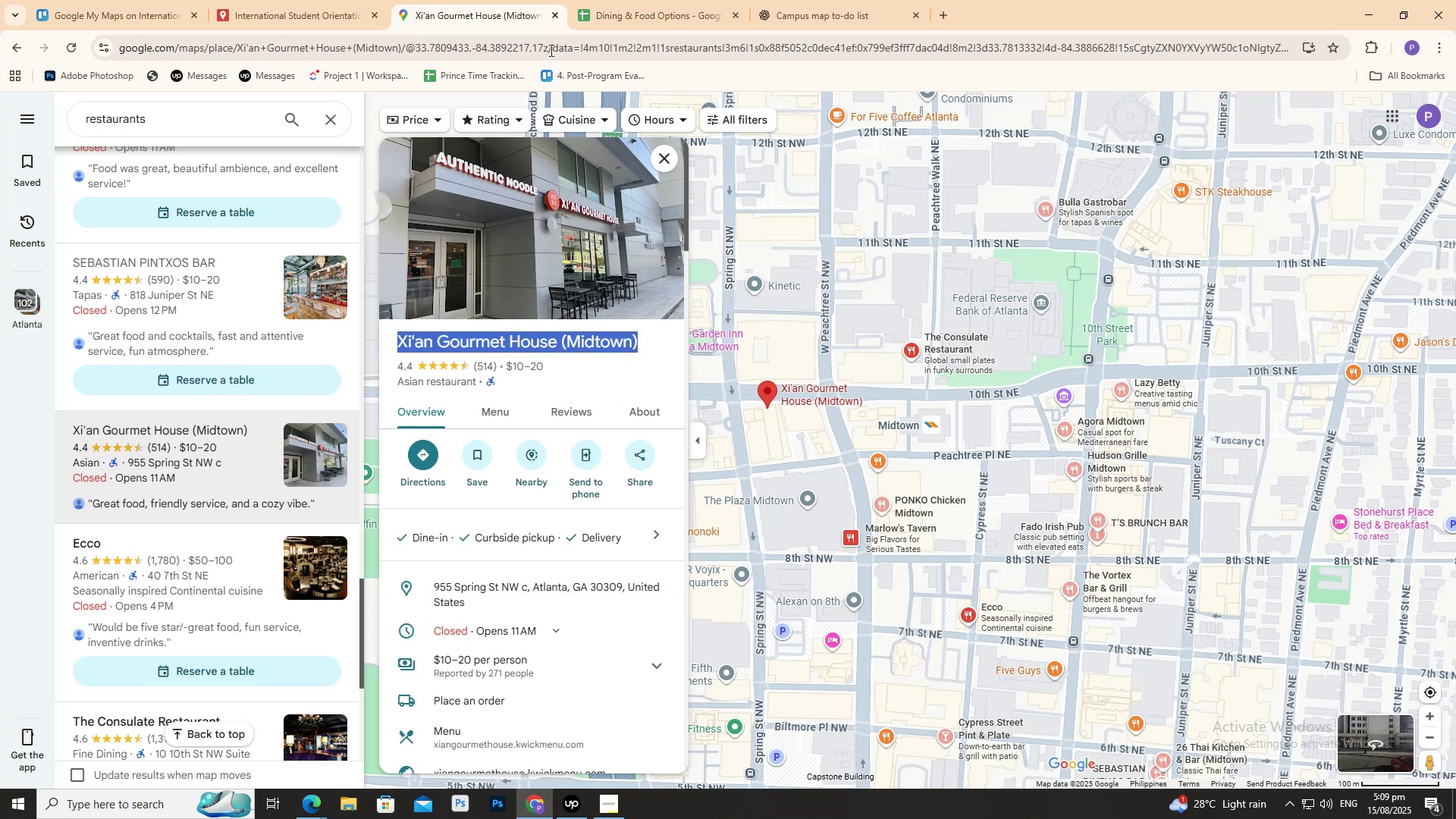 
left_click([682, 0])
 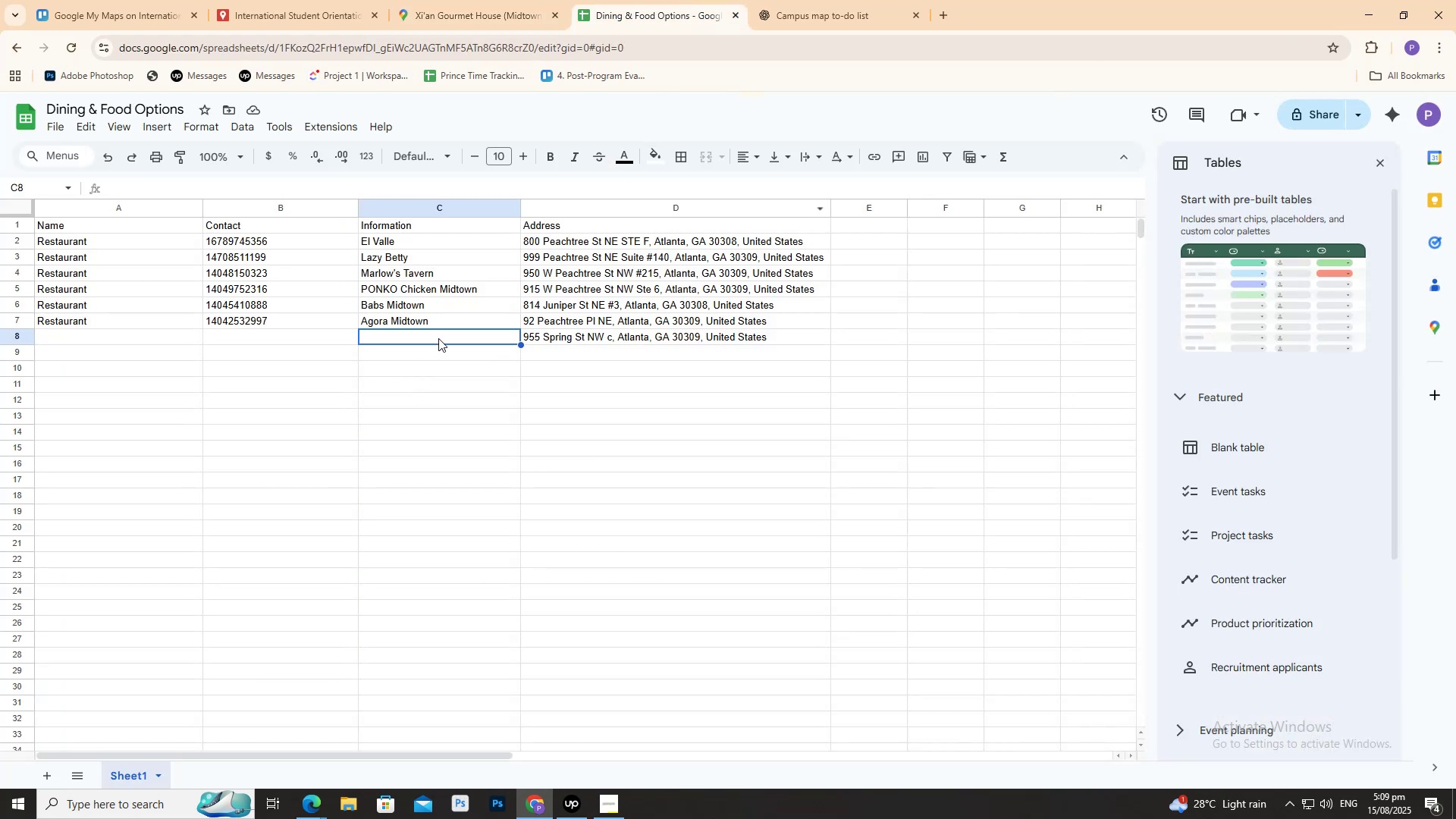 
left_click([439, 337])
 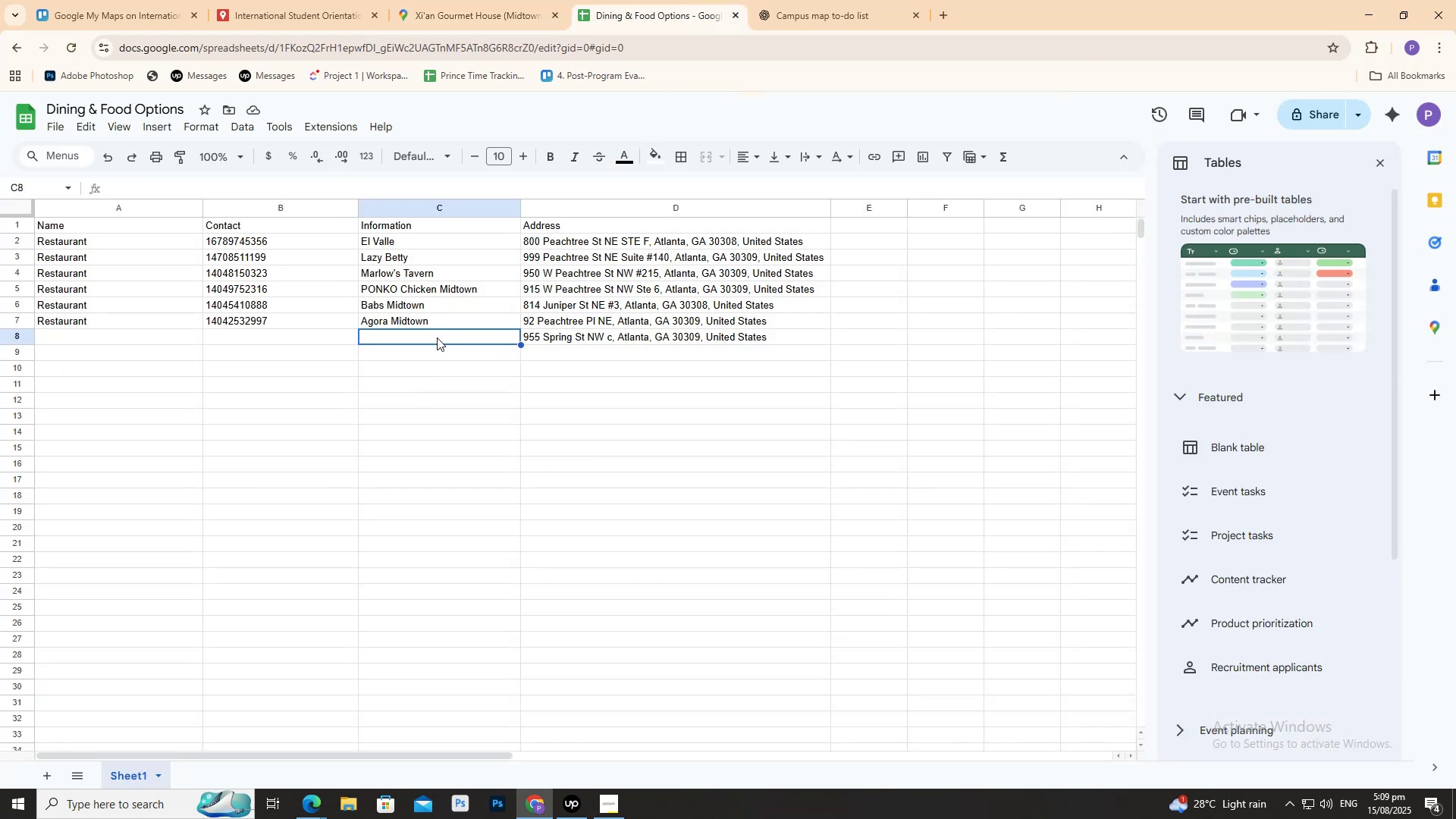 
triple_click([437, 337])
 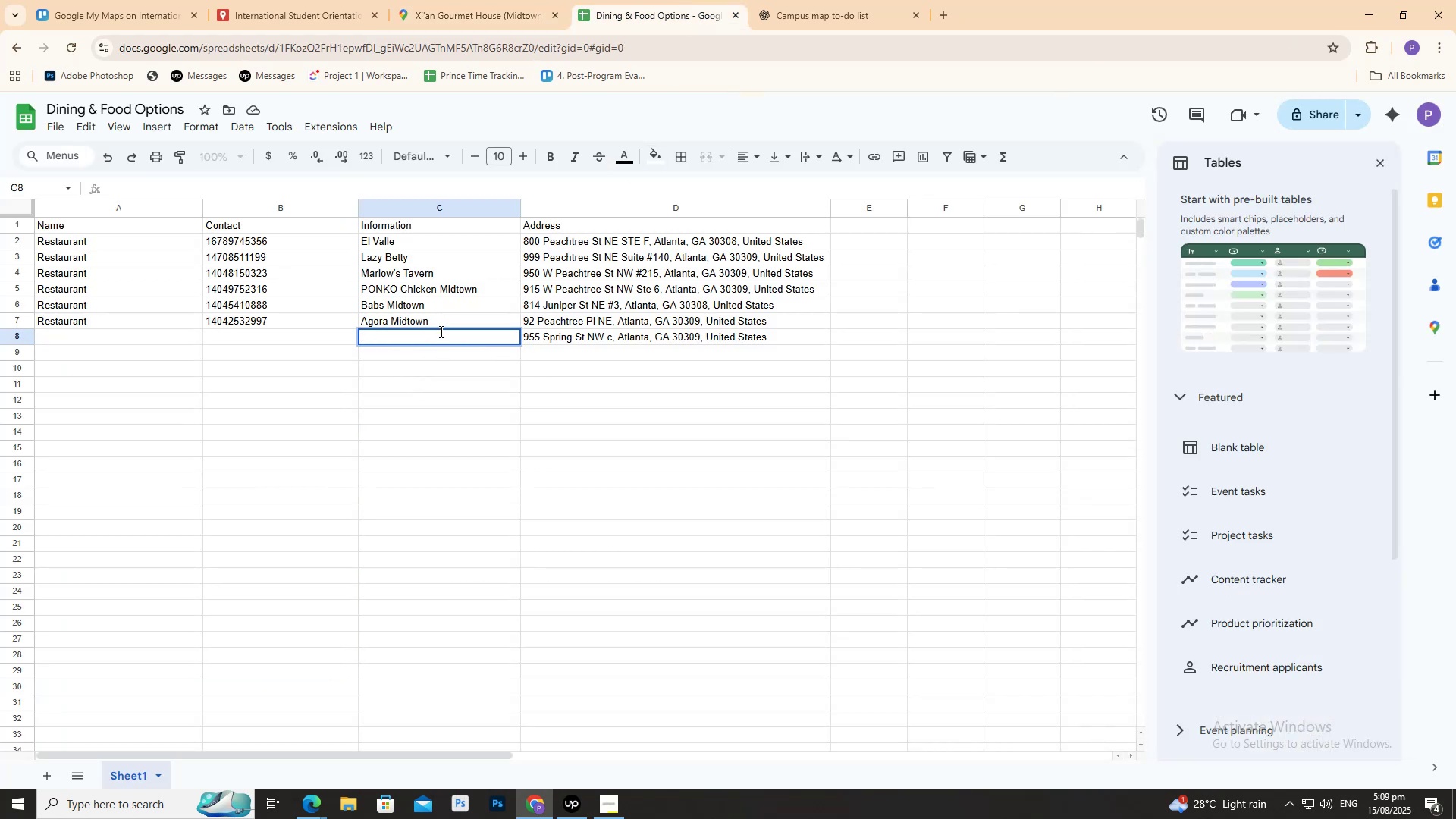 
key(Control+ControlLeft)
 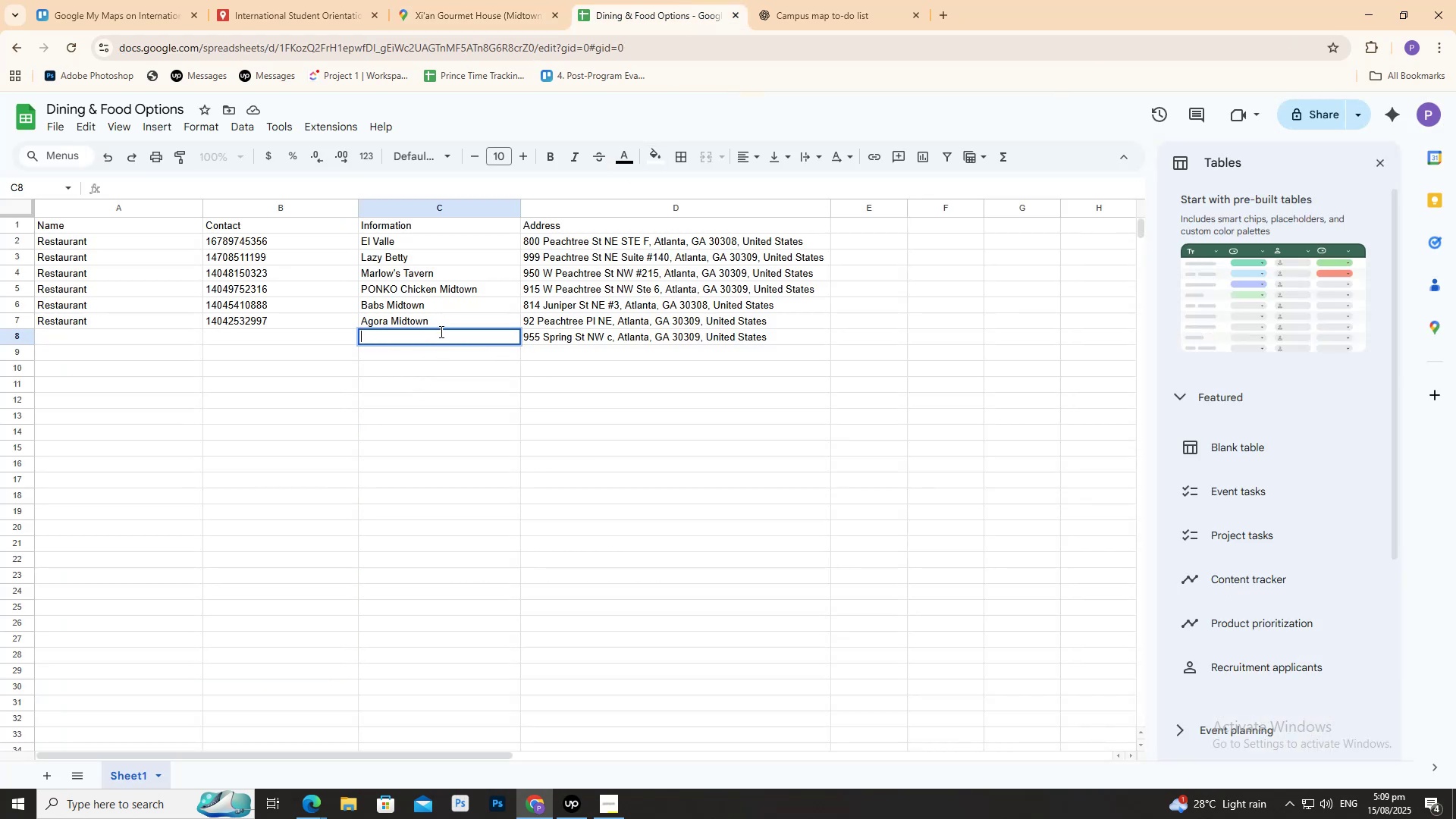 
key(Control+V)
 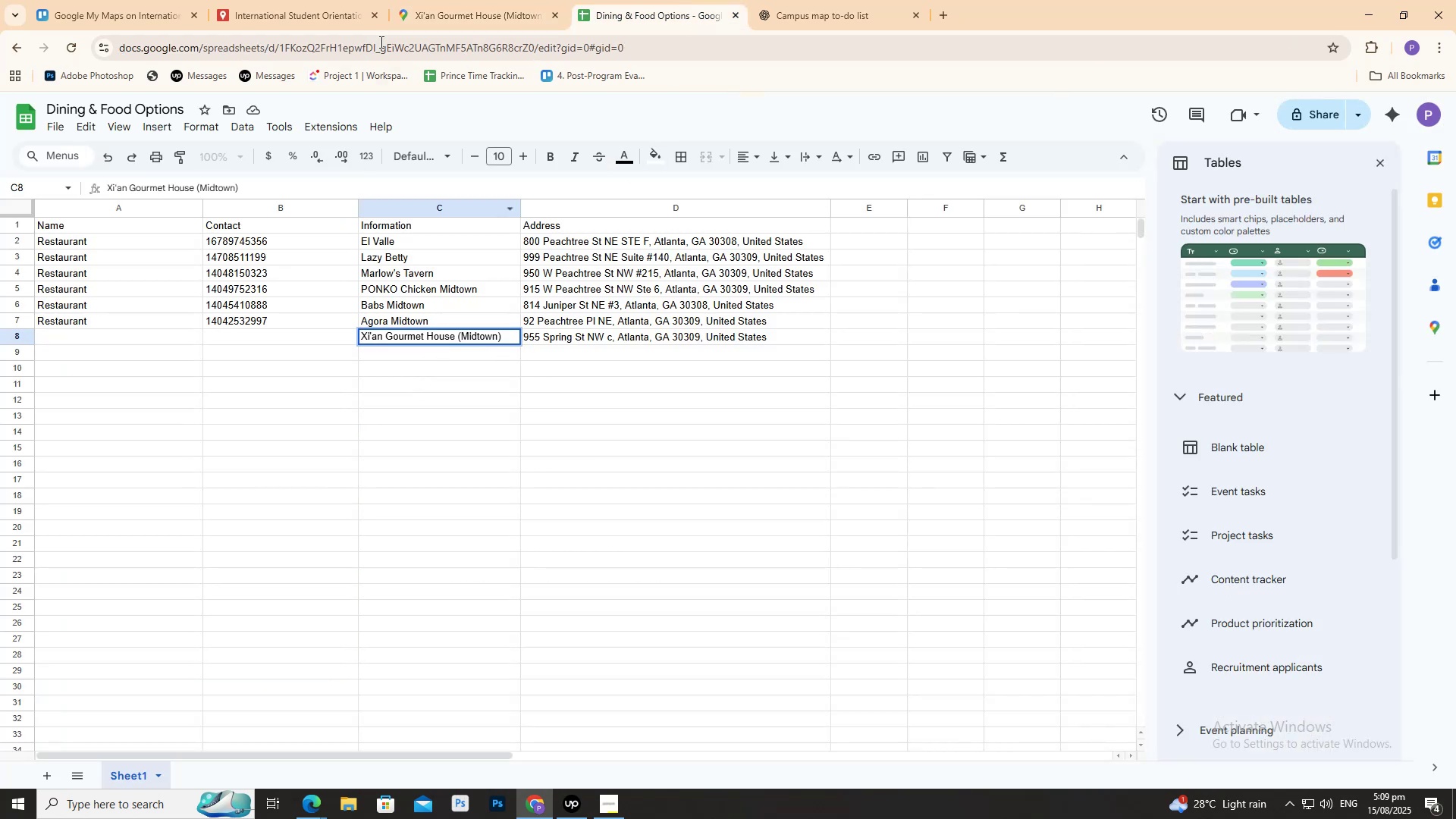 
left_click([479, 0])
 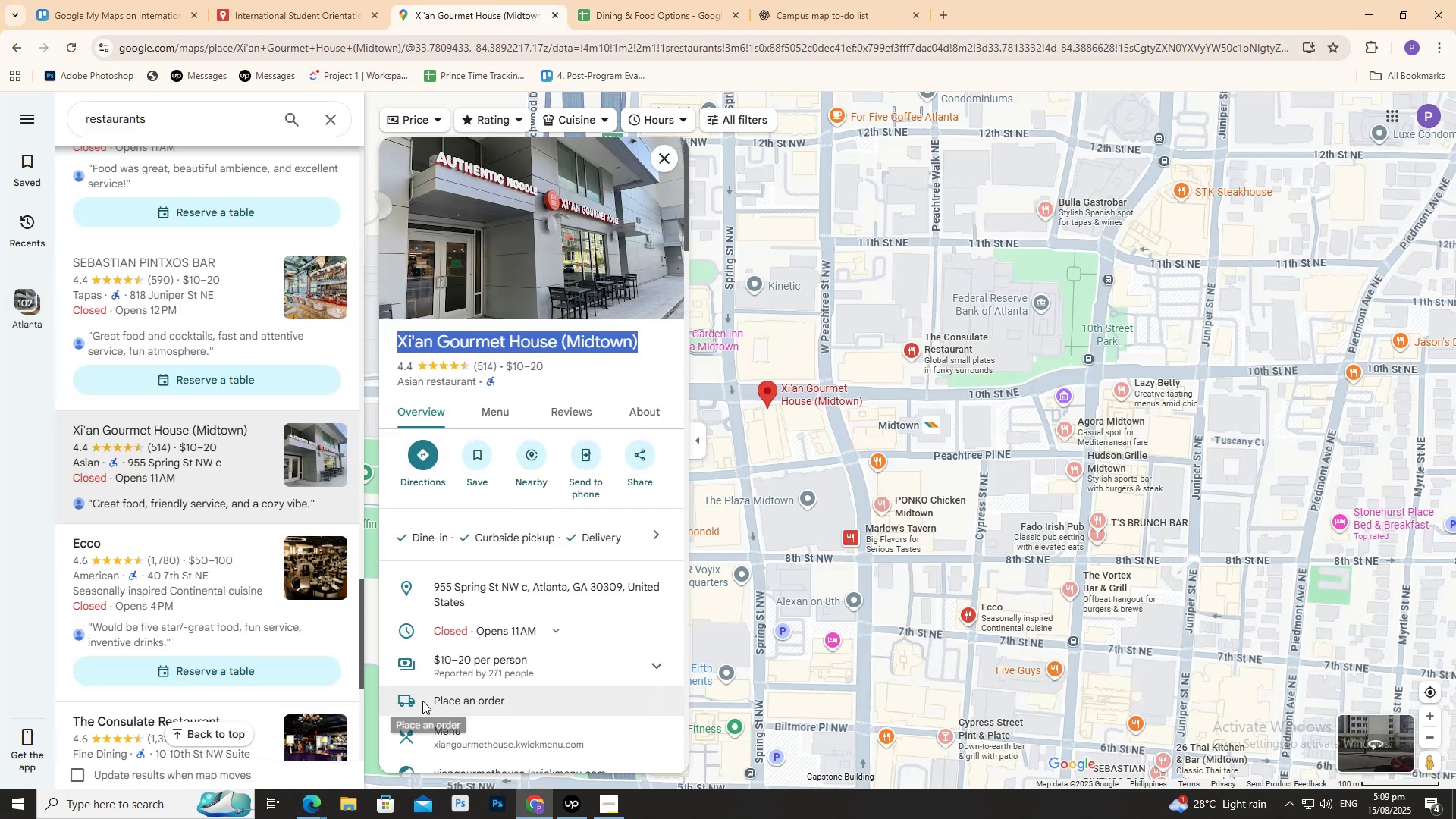 
scroll: coordinate [440, 686], scroll_direction: down, amount: 3.0
 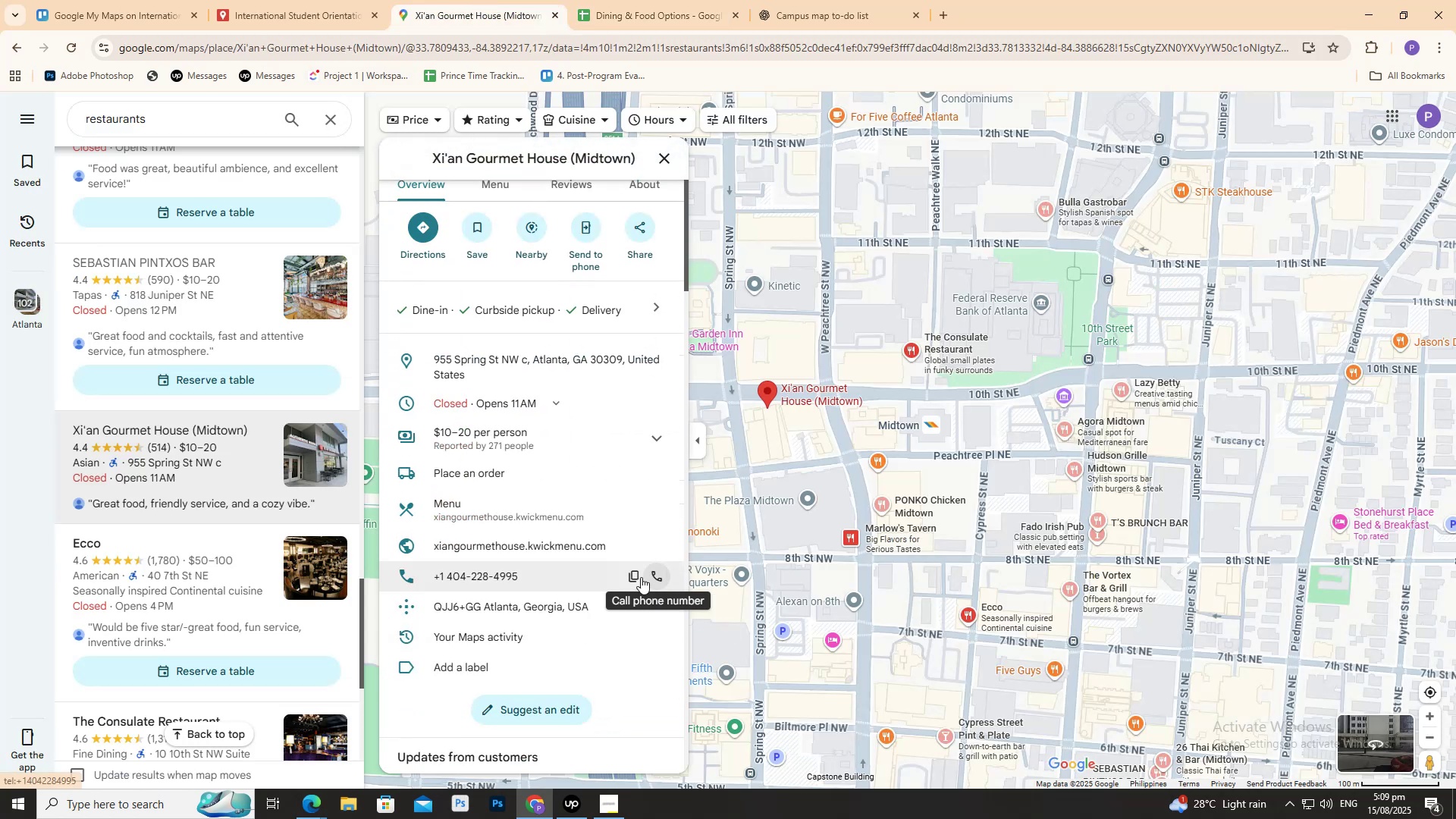 
left_click([635, 574])
 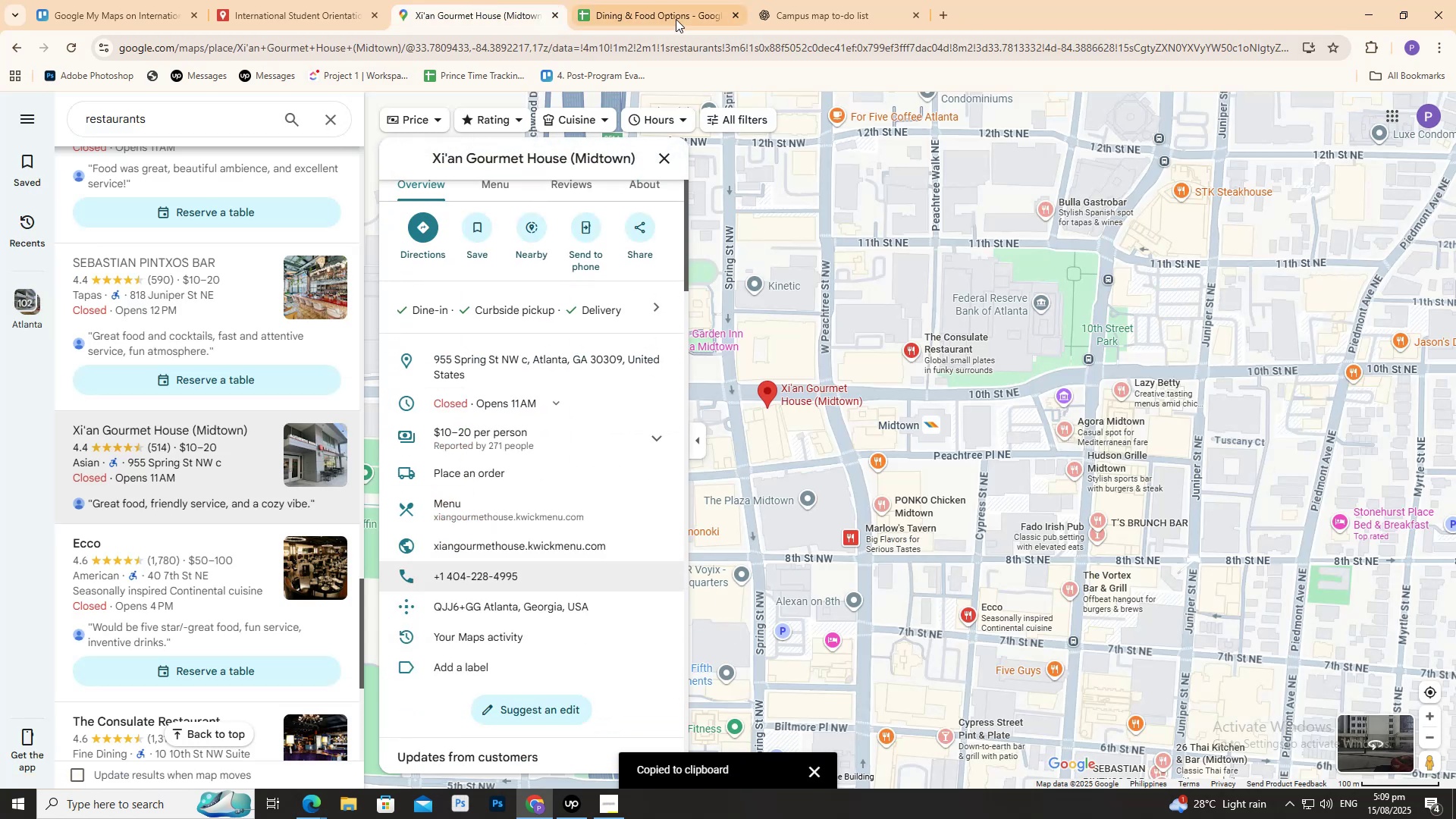 
left_click([660, 2])
 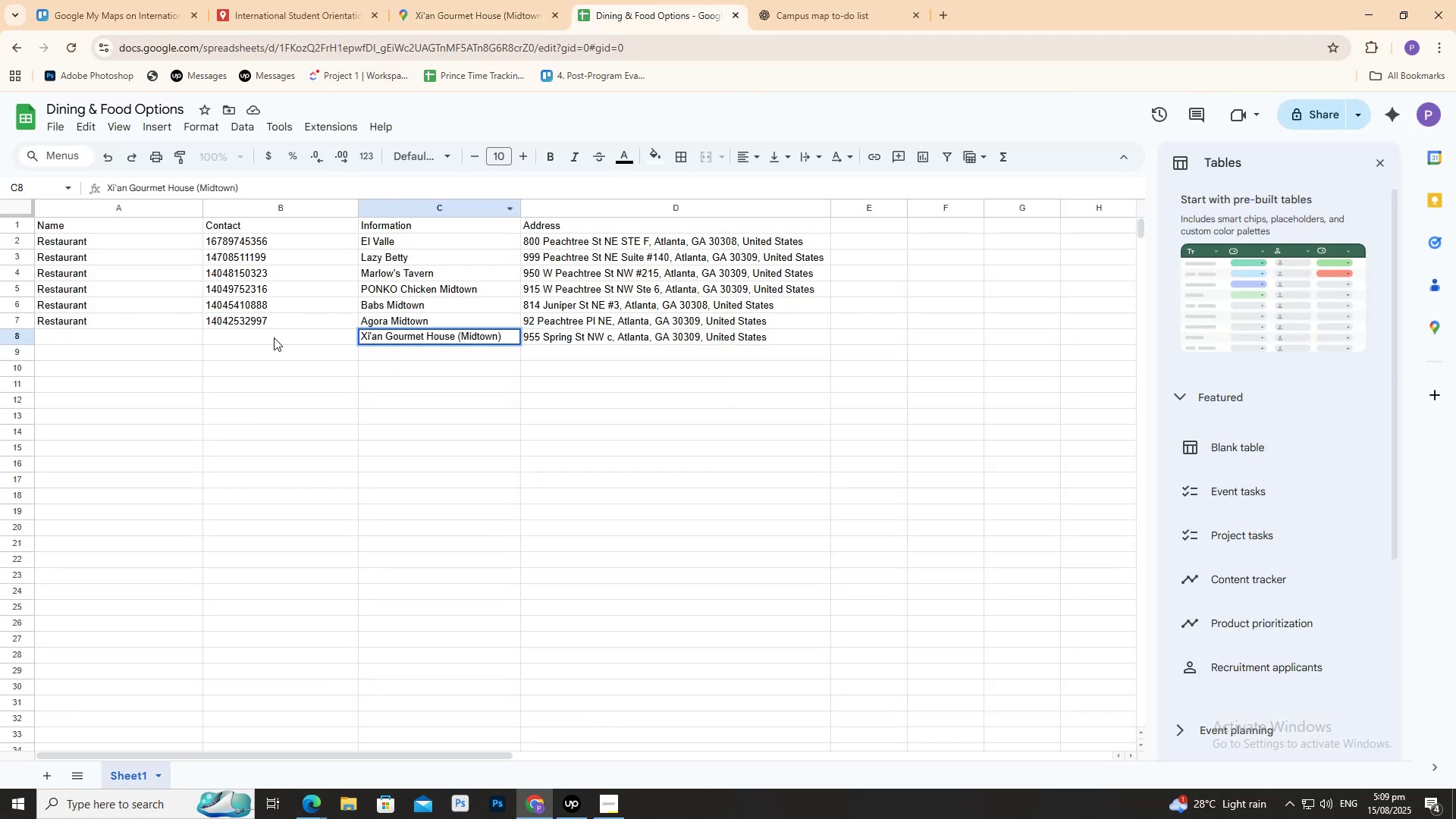 
left_click([274, 337])
 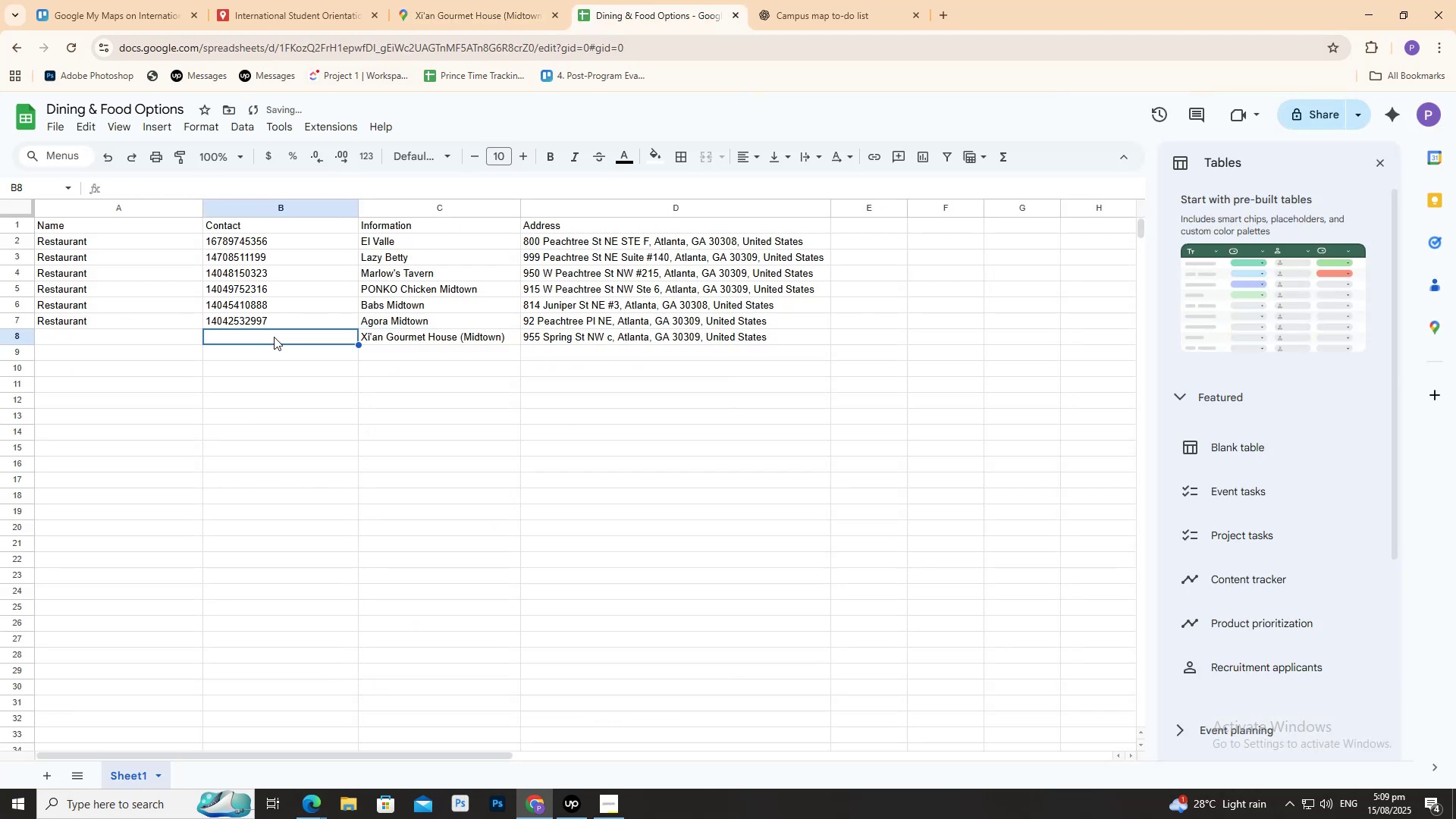 
double_click([274, 337])
 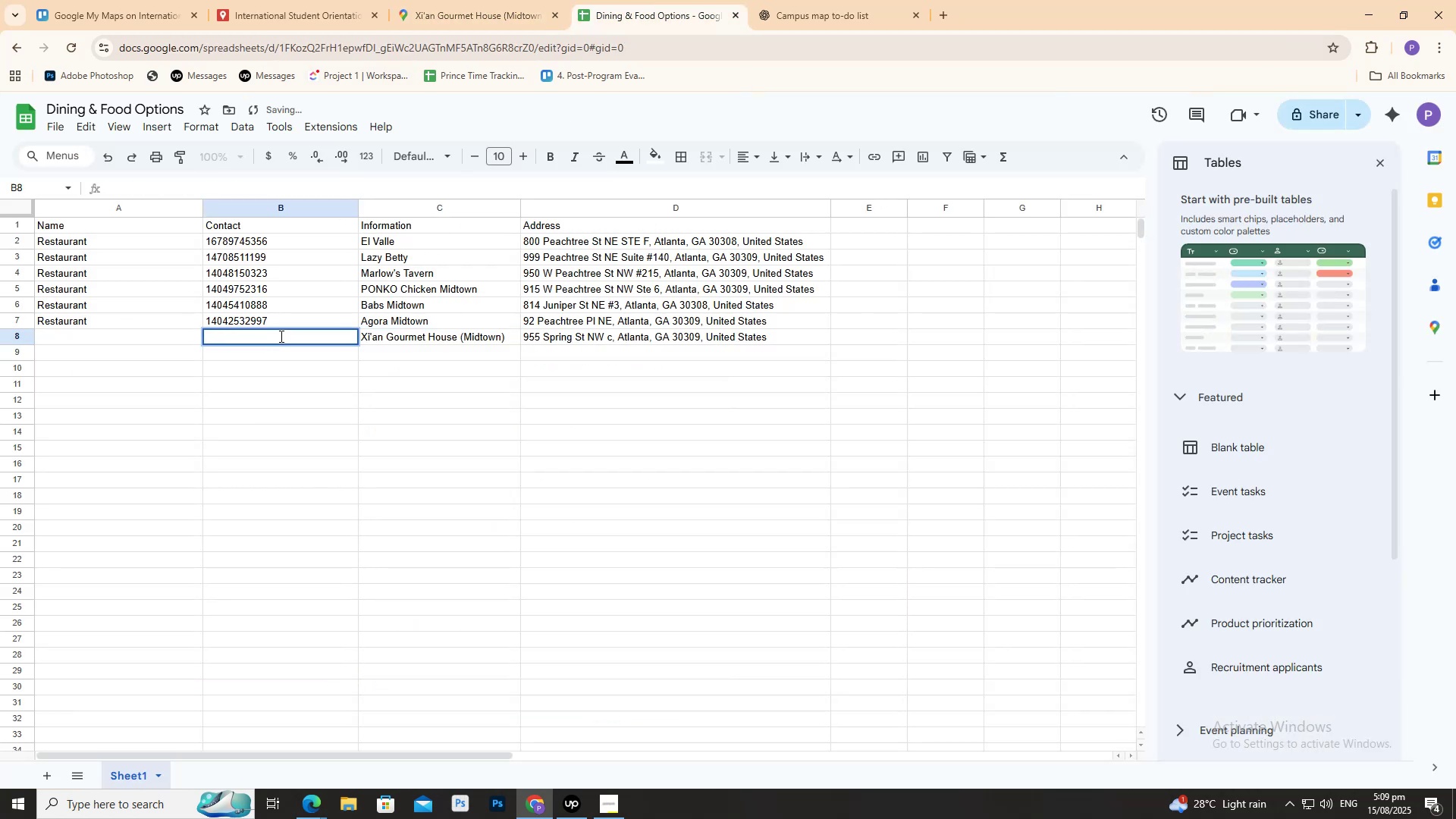 
key(Control+ControlLeft)
 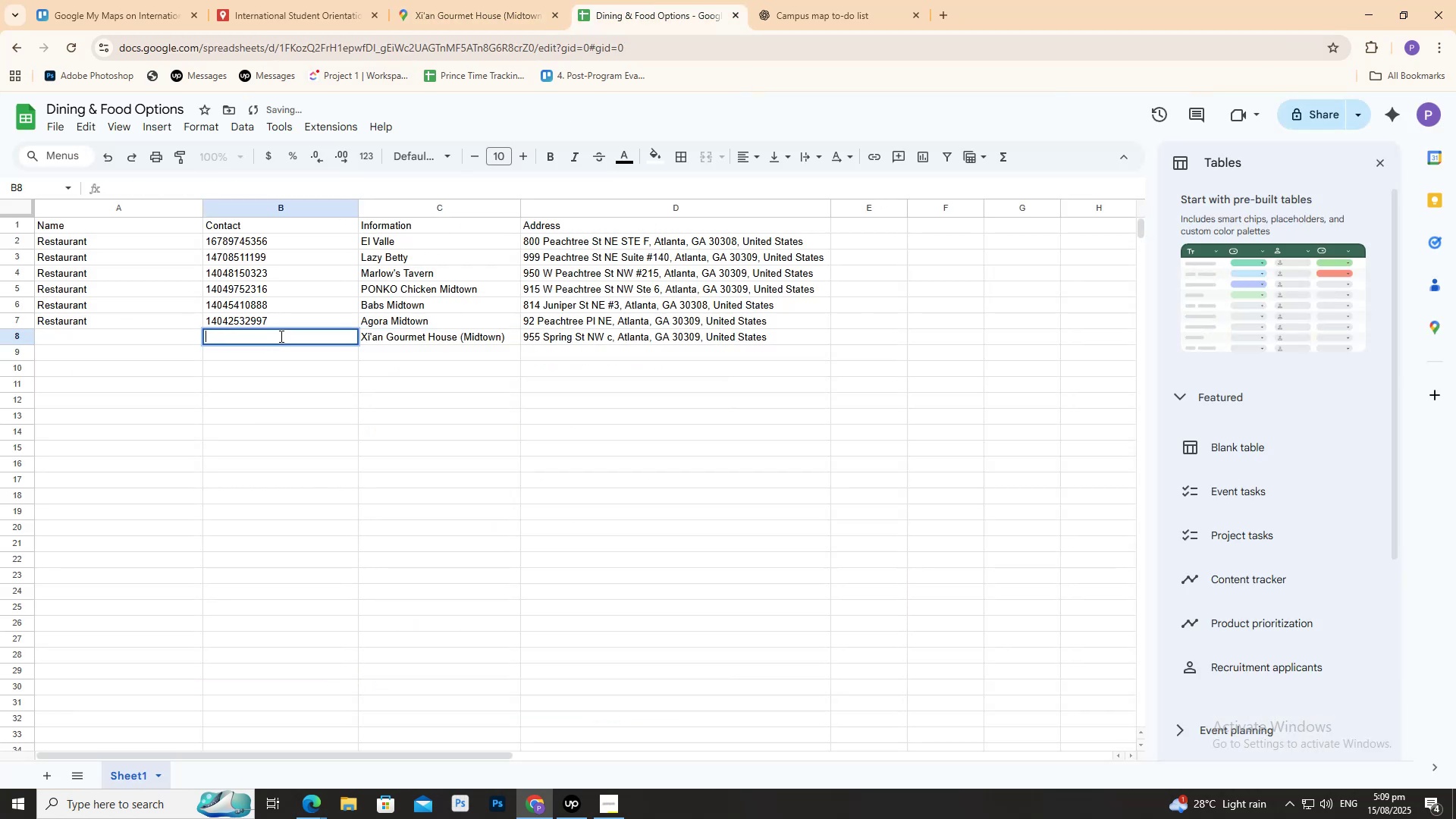 
key(Control+V)
 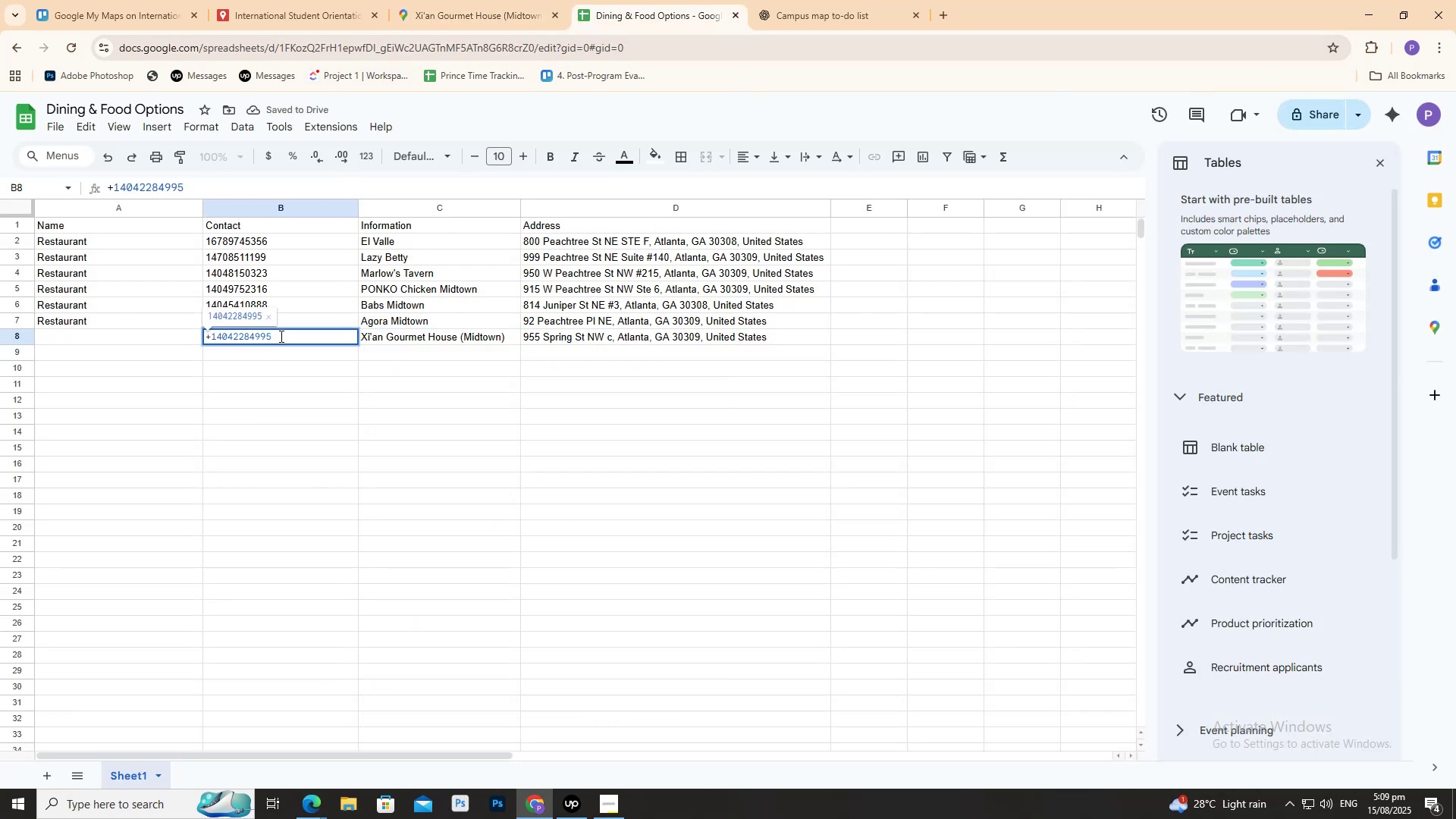 
key(Enter)
 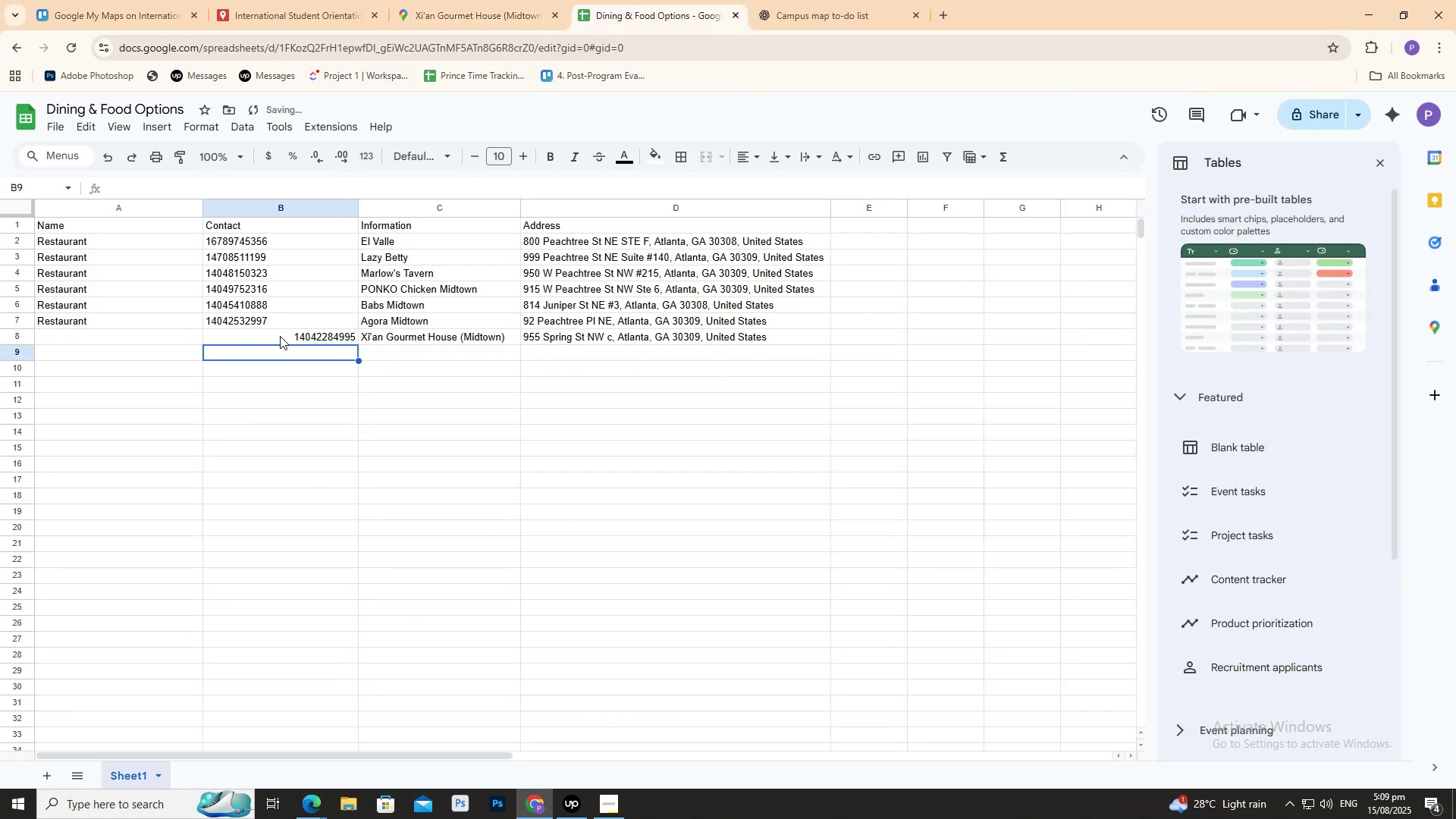 
left_click([281, 335])
 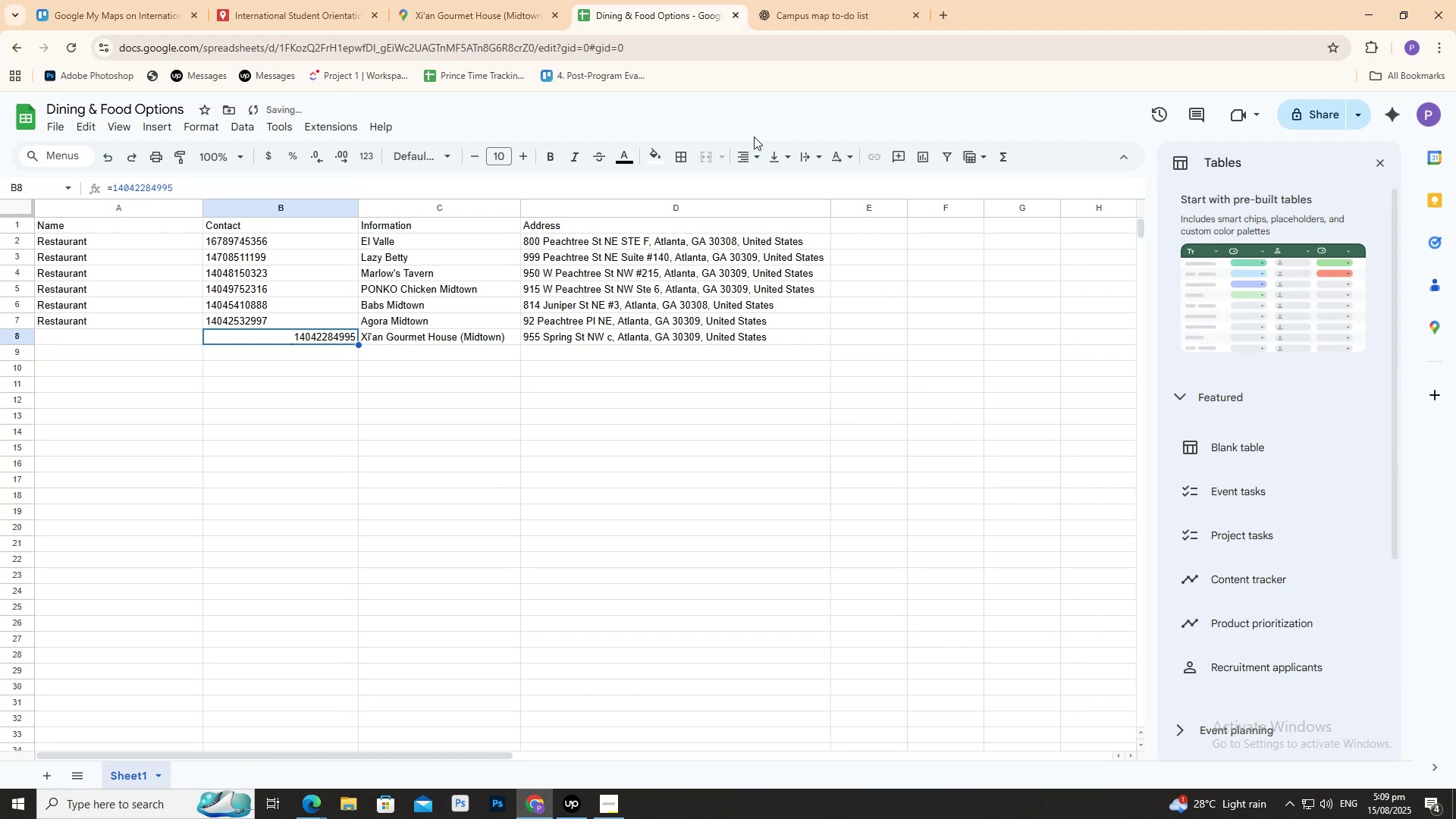 
left_click([741, 158])
 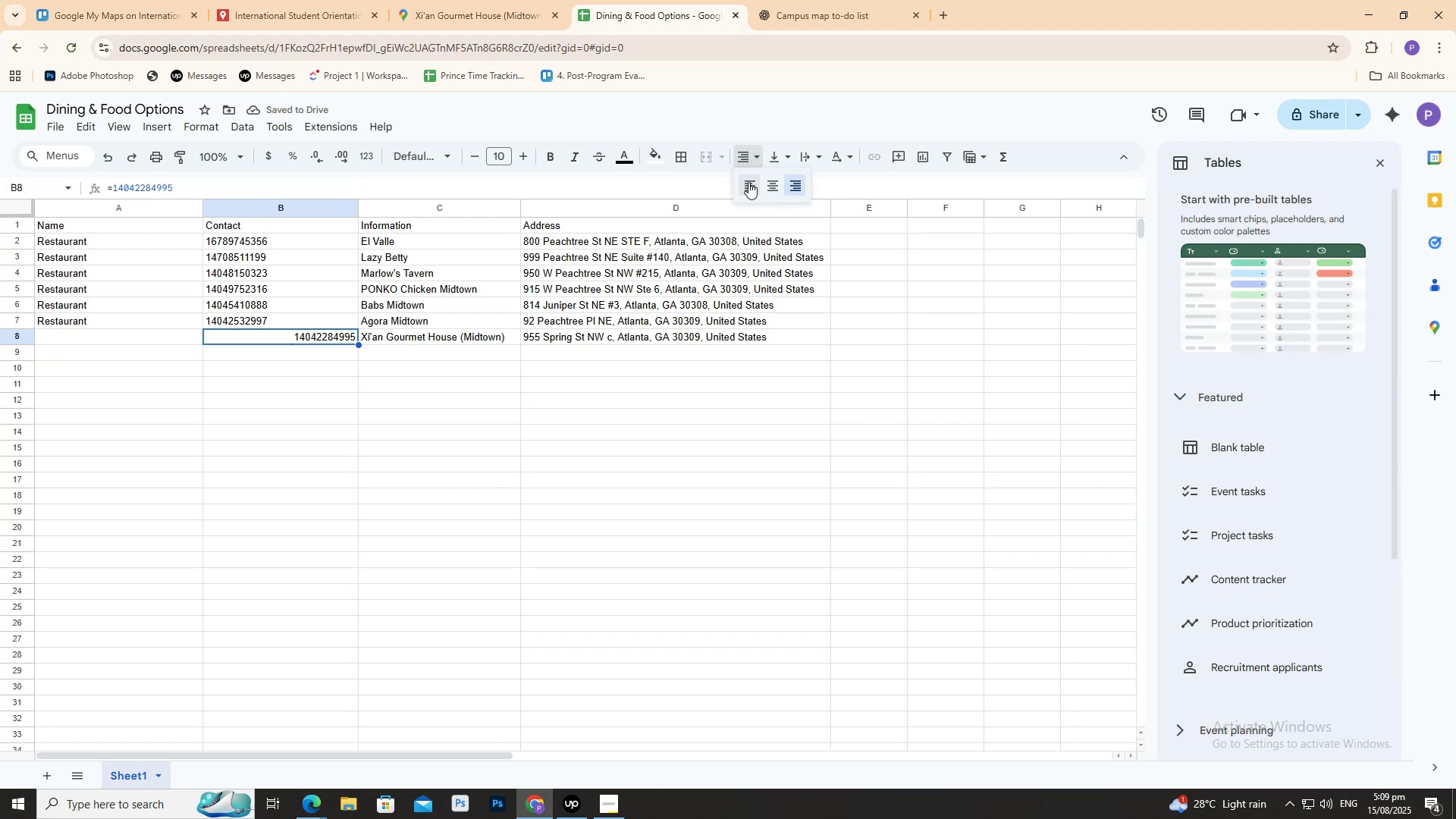 
left_click([748, 182])
 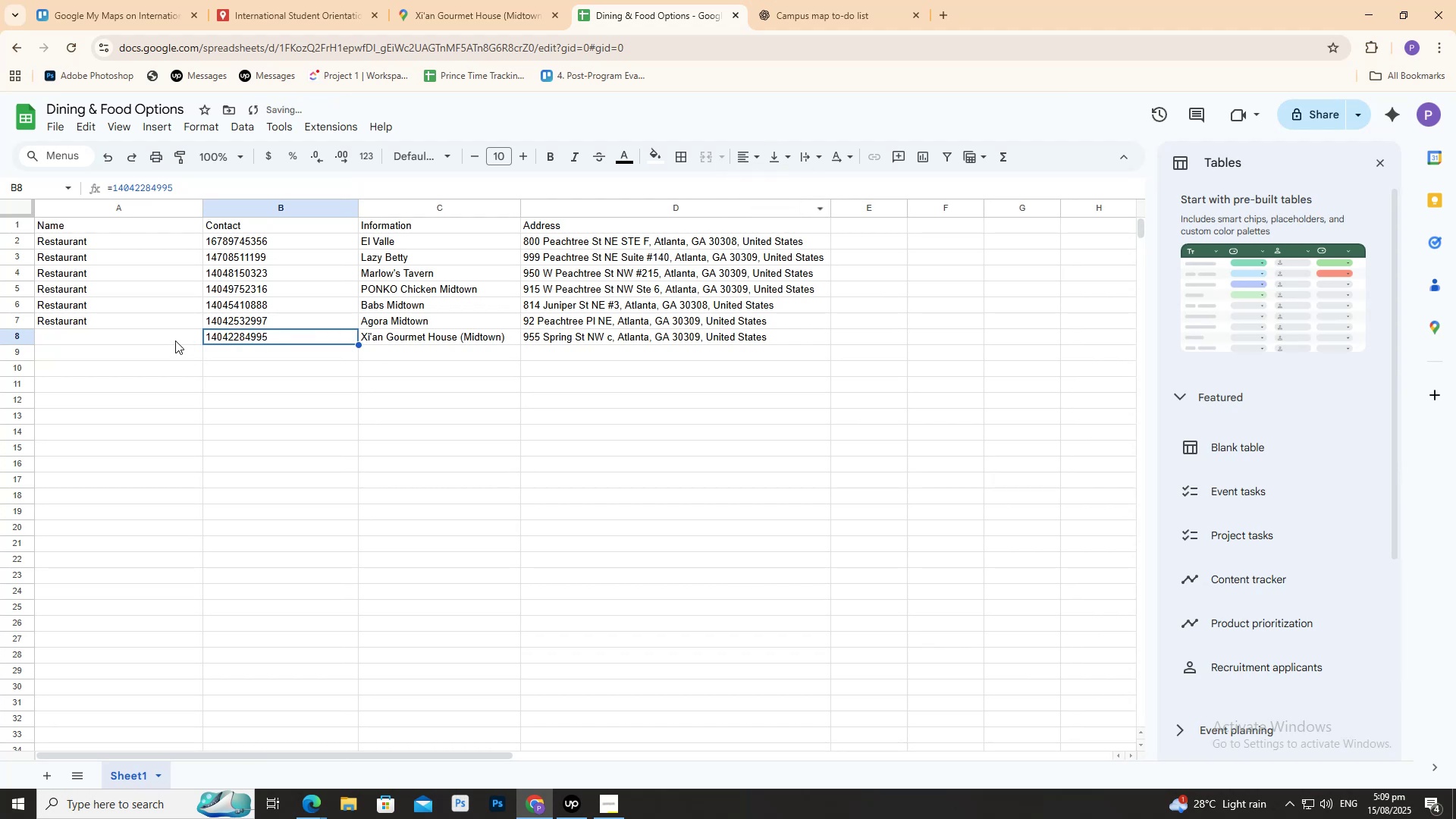 
left_click([174, 339])
 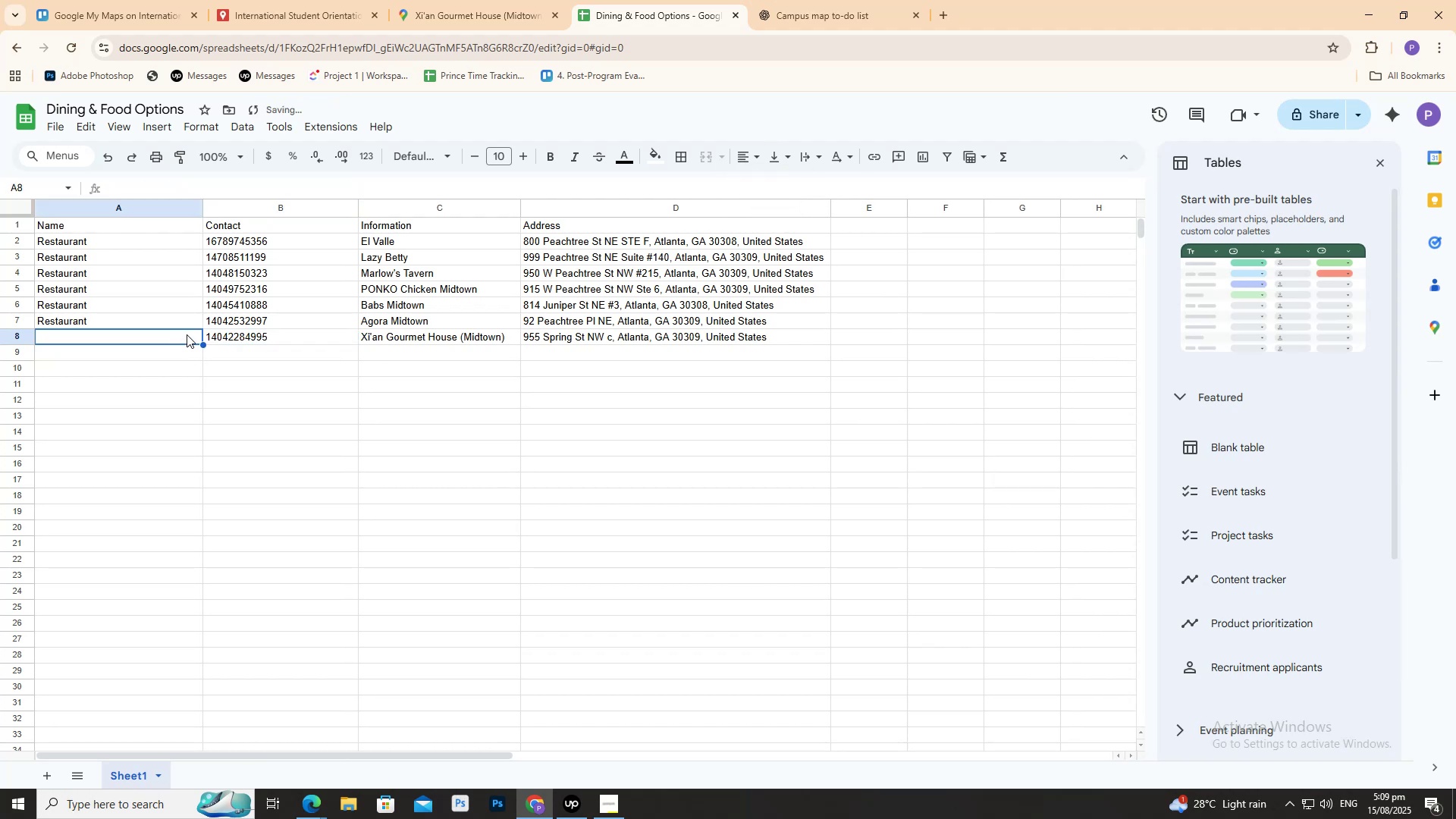 
key(CapsLock)
 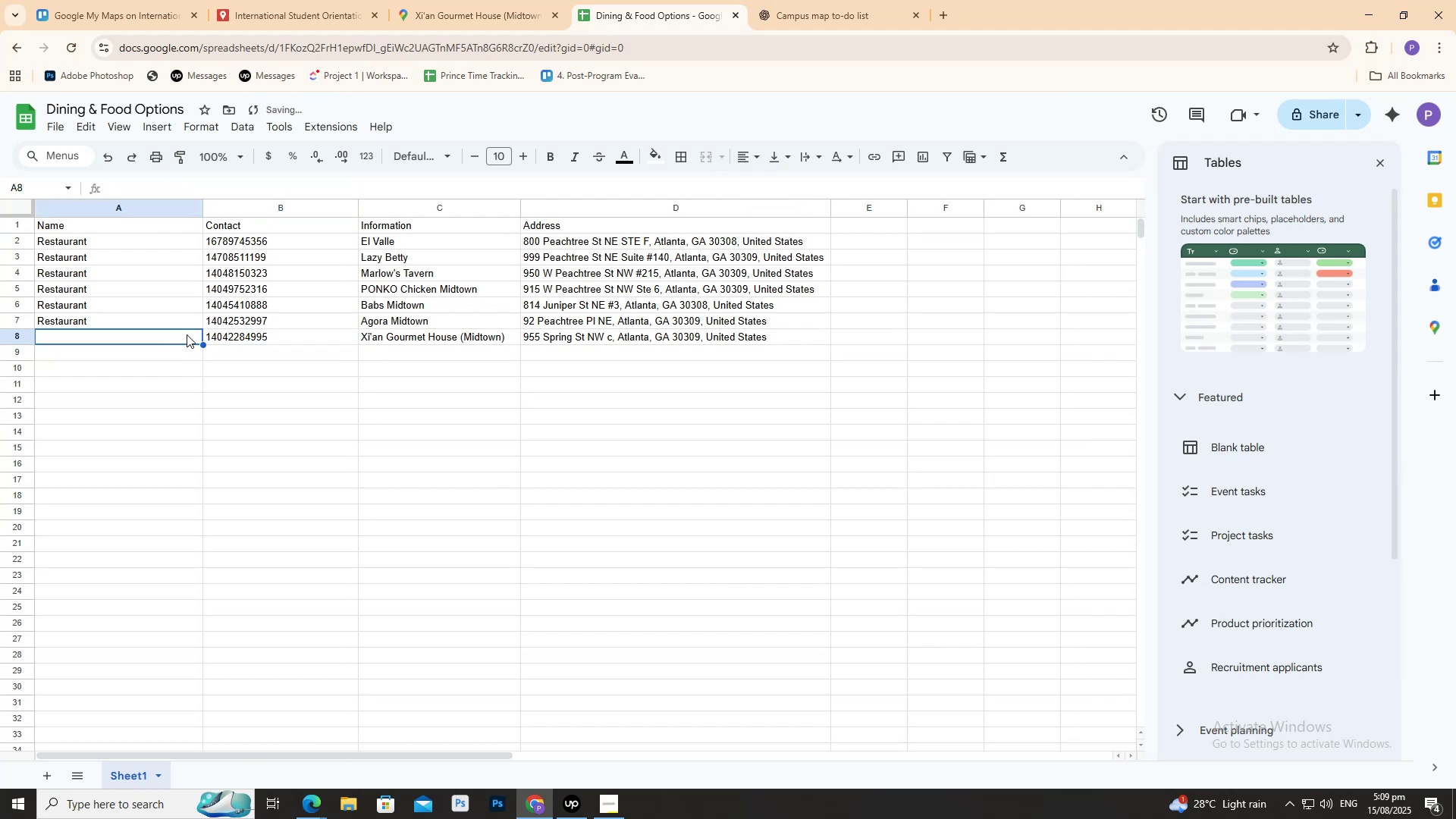 
key(R)
 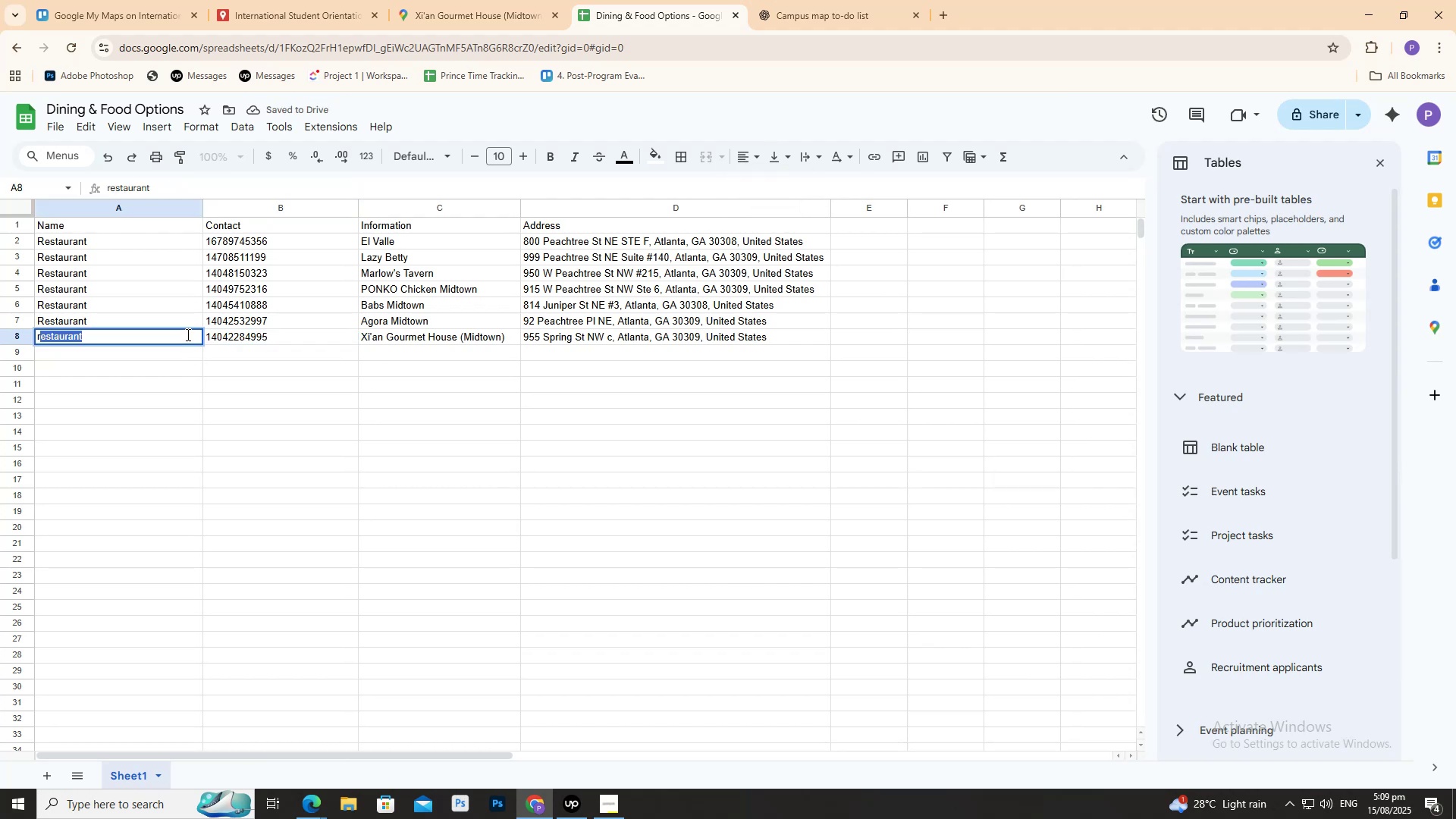 
key(Backspace)
 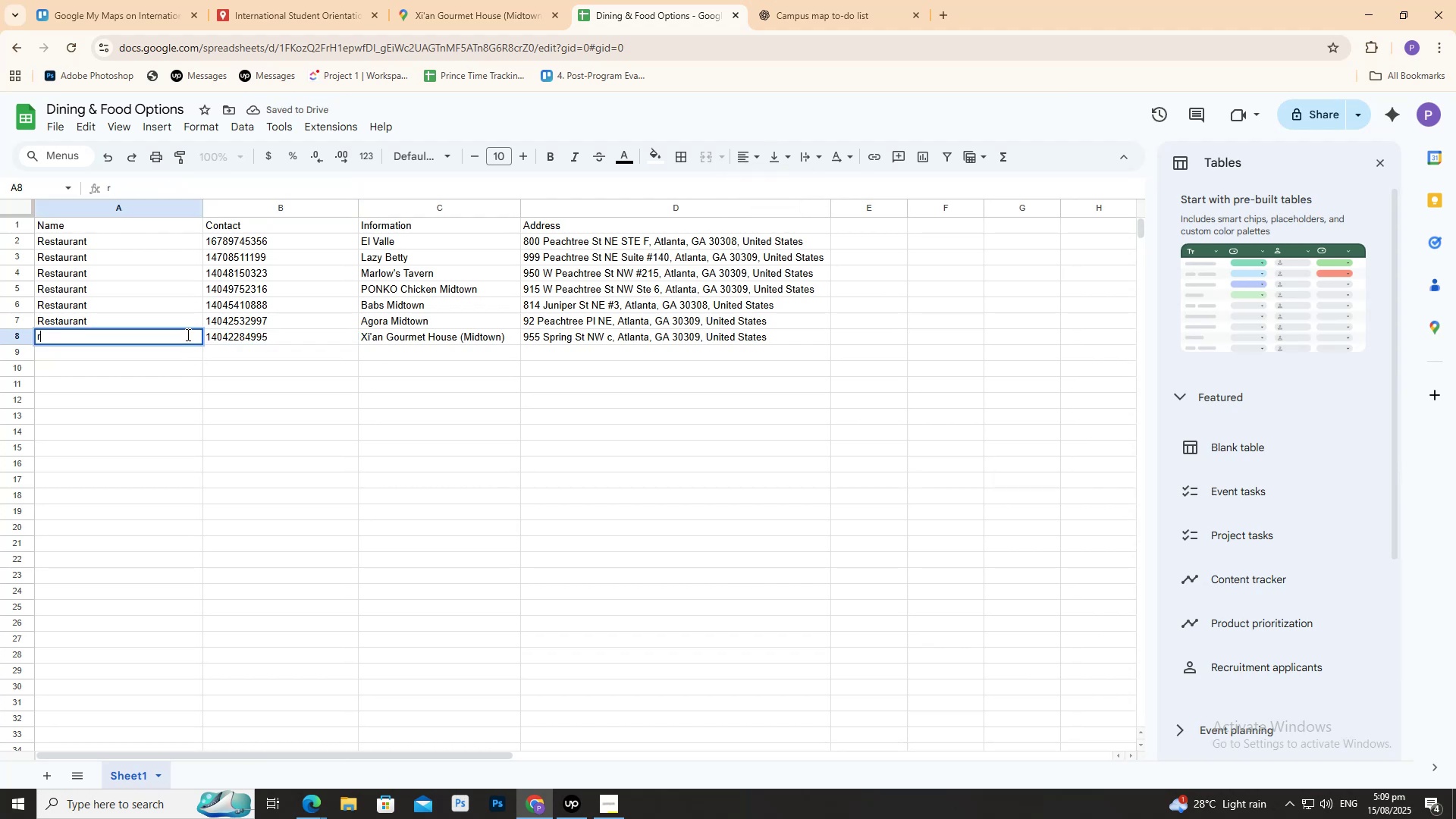 
key(Backspace)
 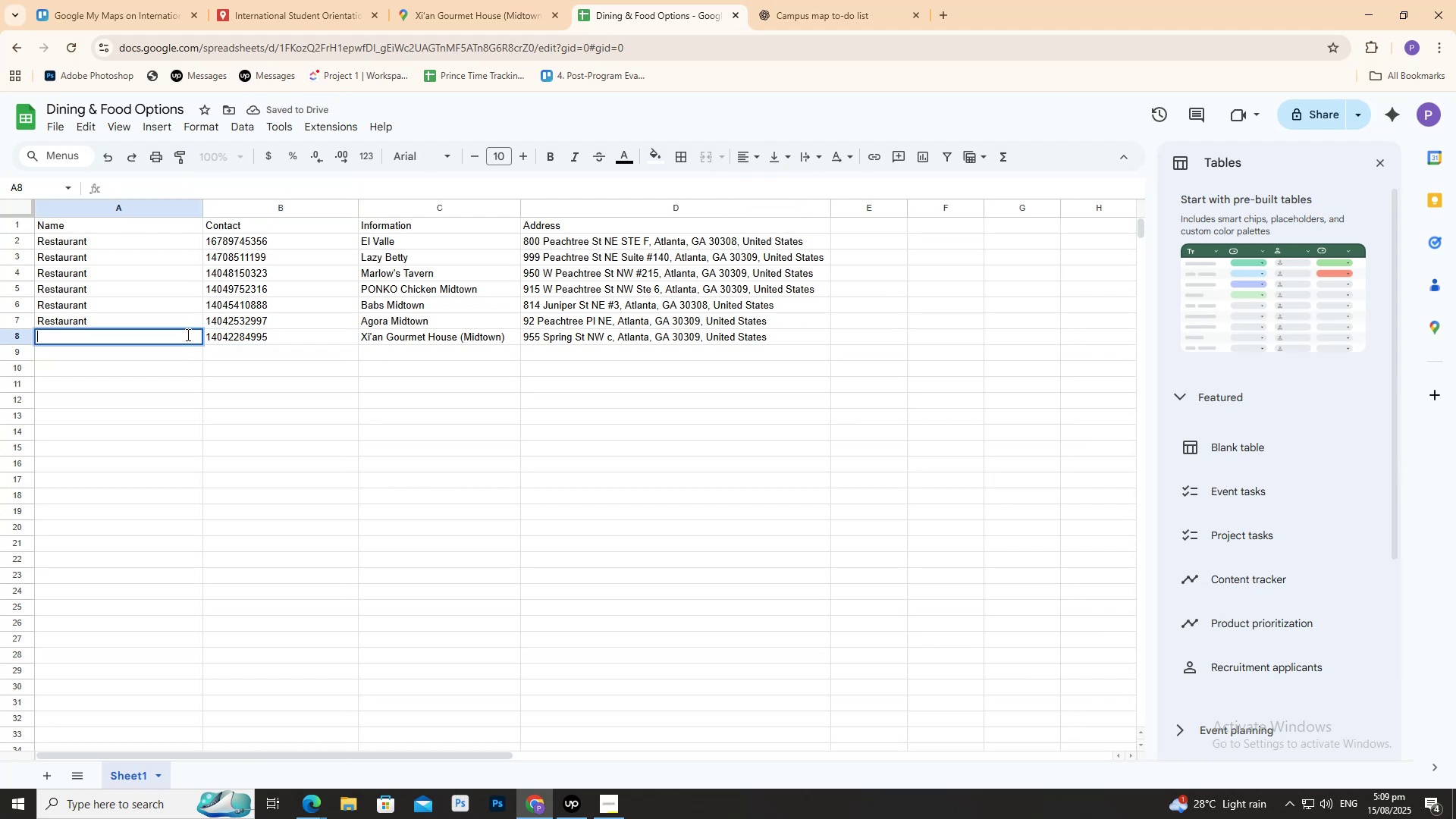 
key(CapsLock)
 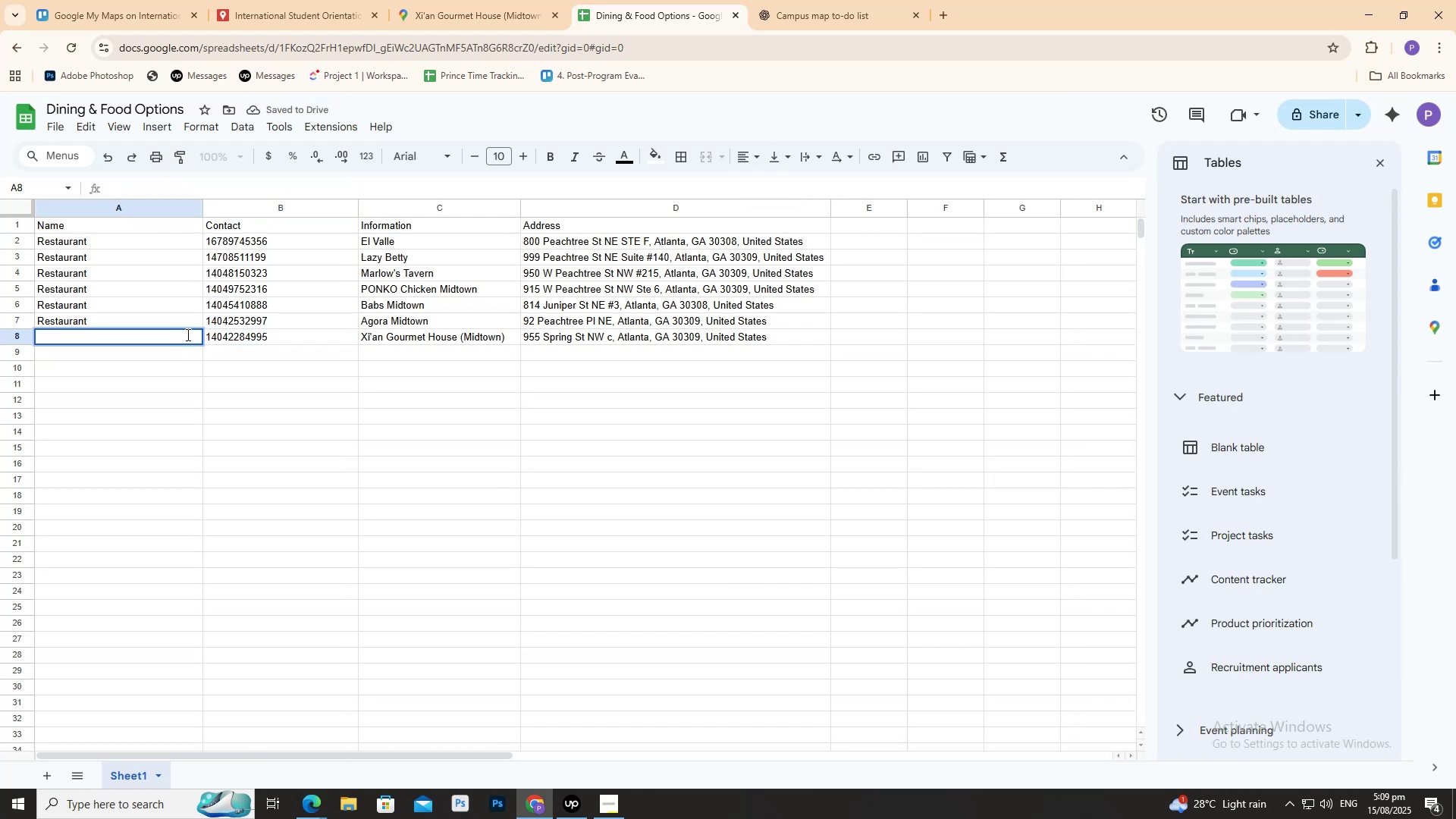 
key(R)
 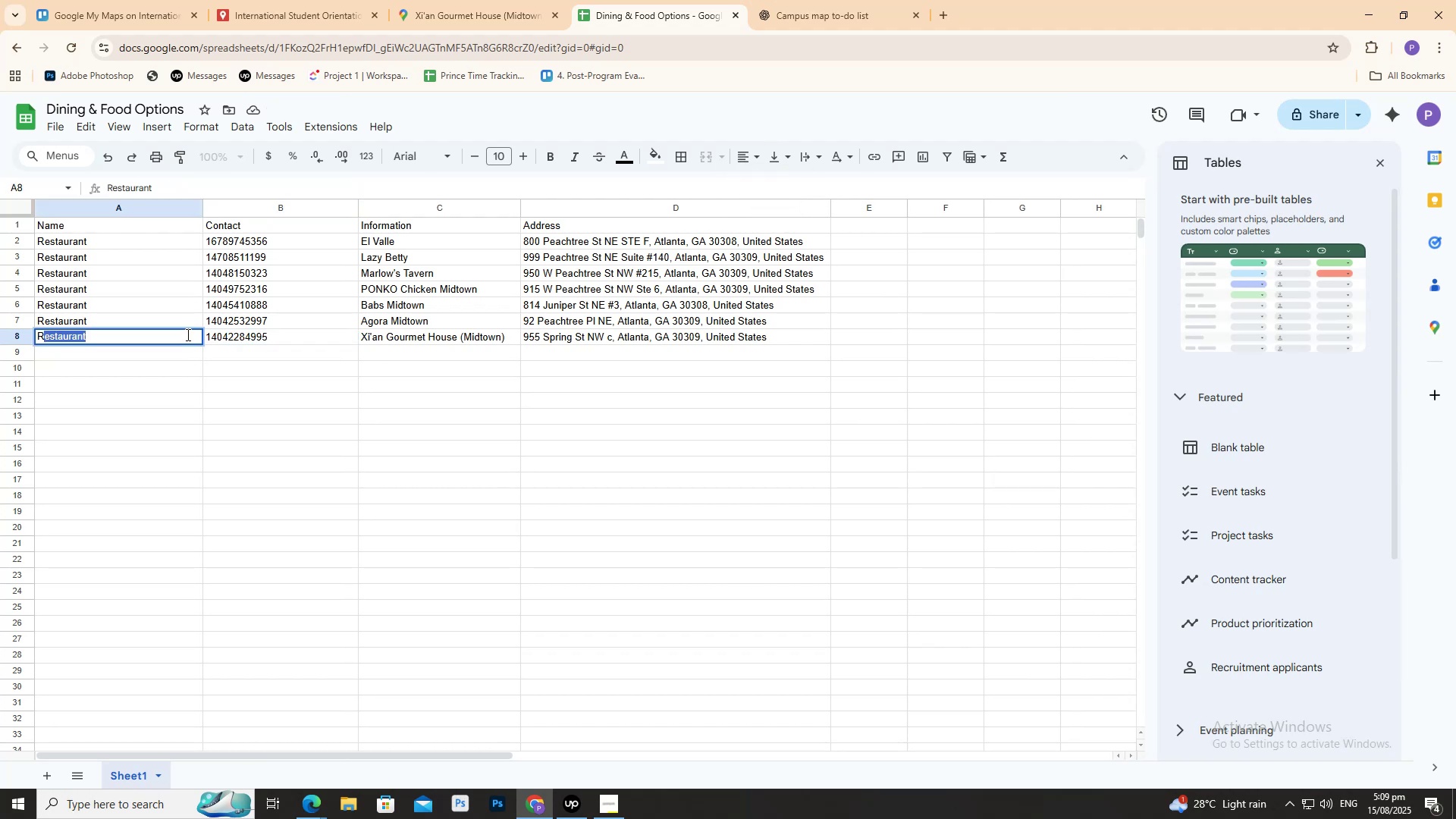 
key(Enter)
 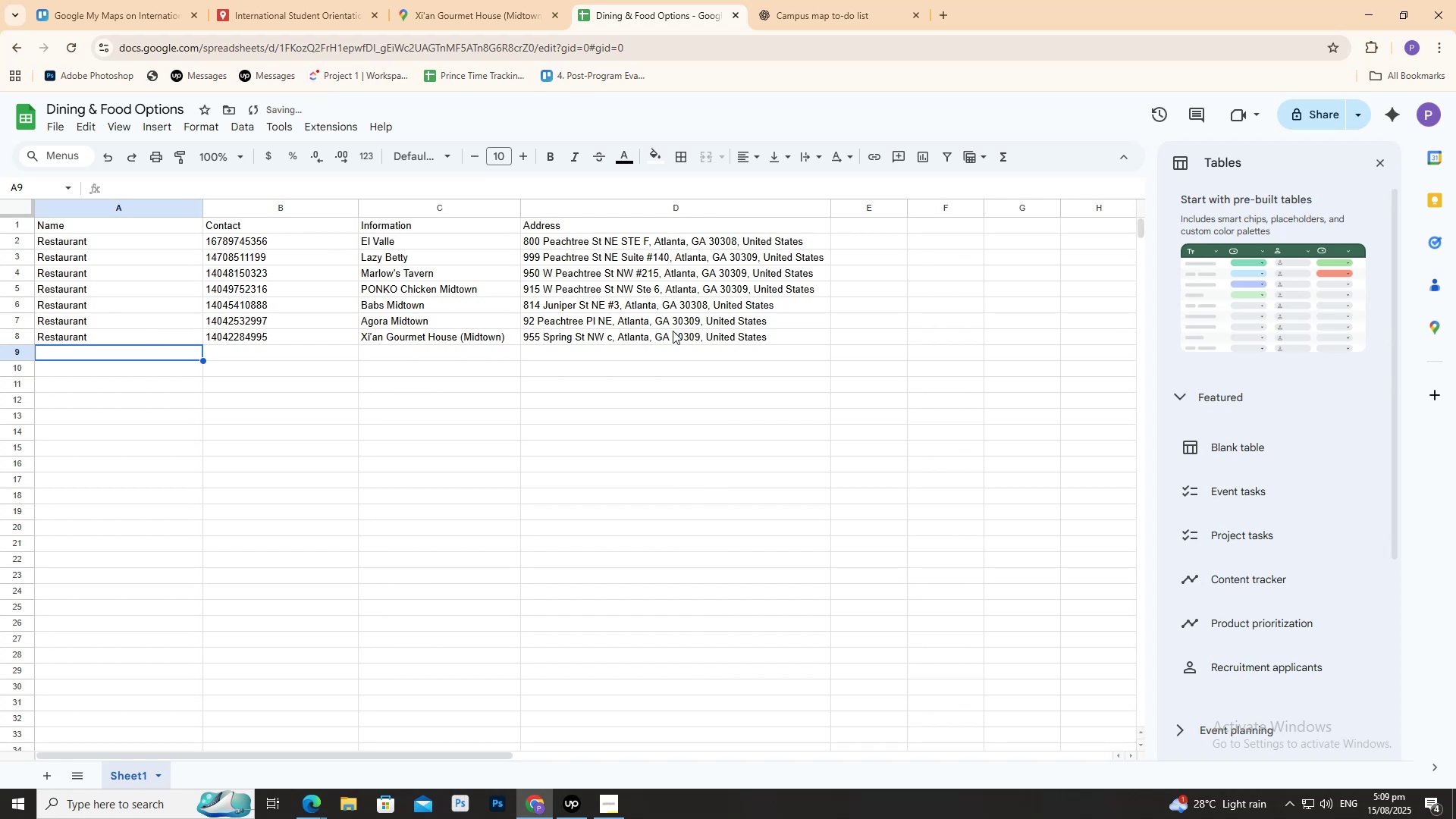 
left_click([450, 0])
 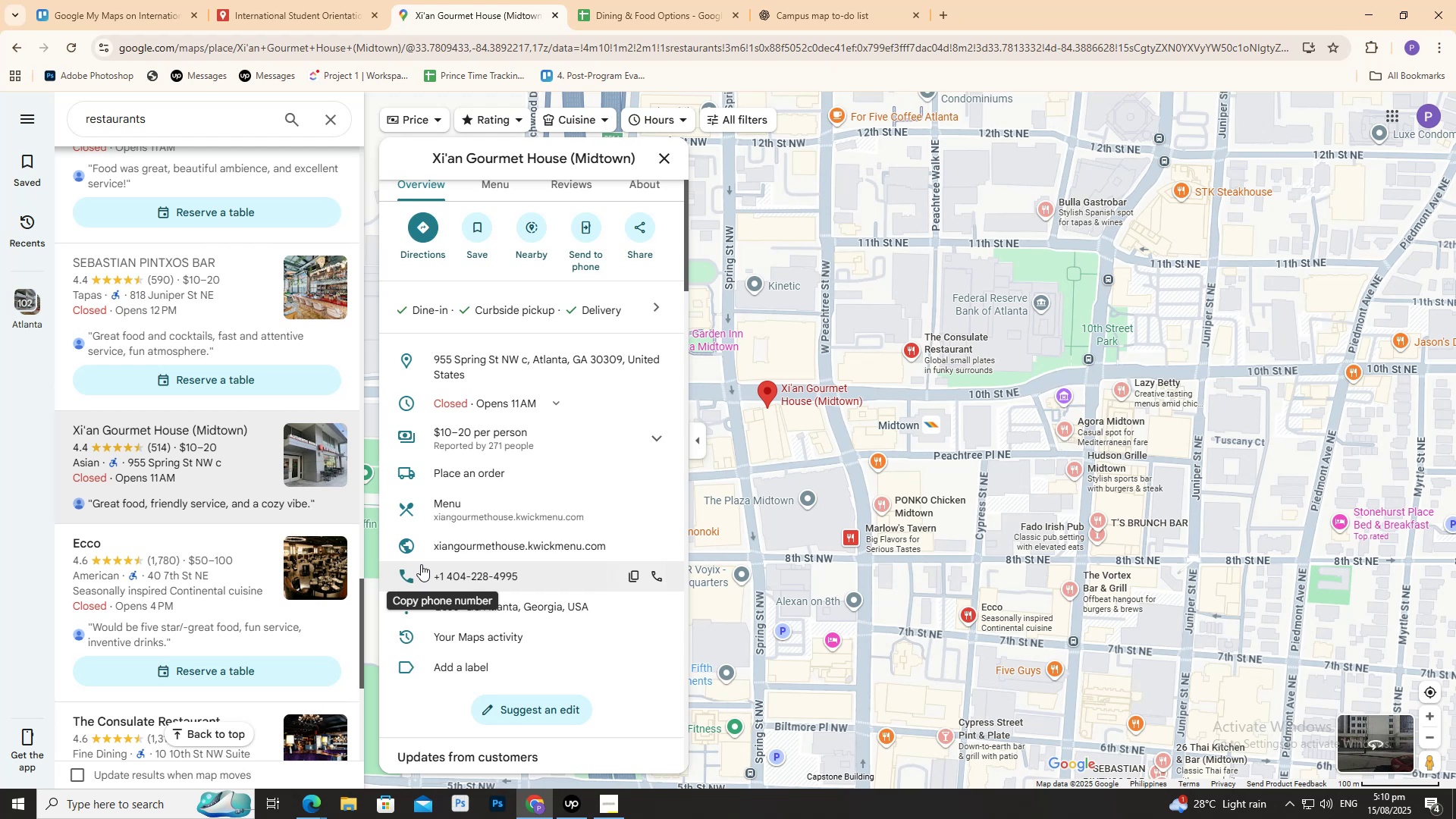 
wait(49.26)
 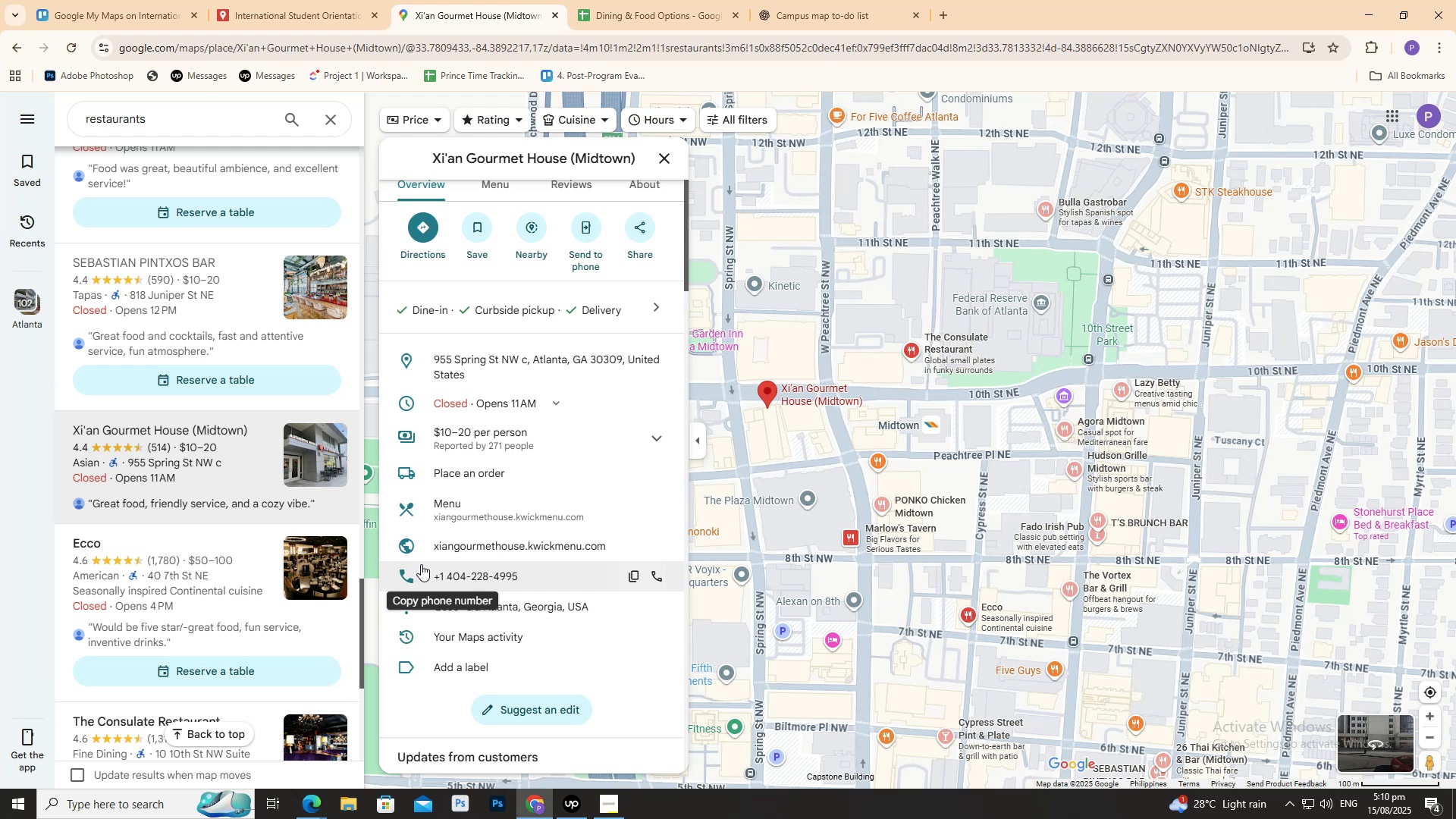 
left_click([196, 580])
 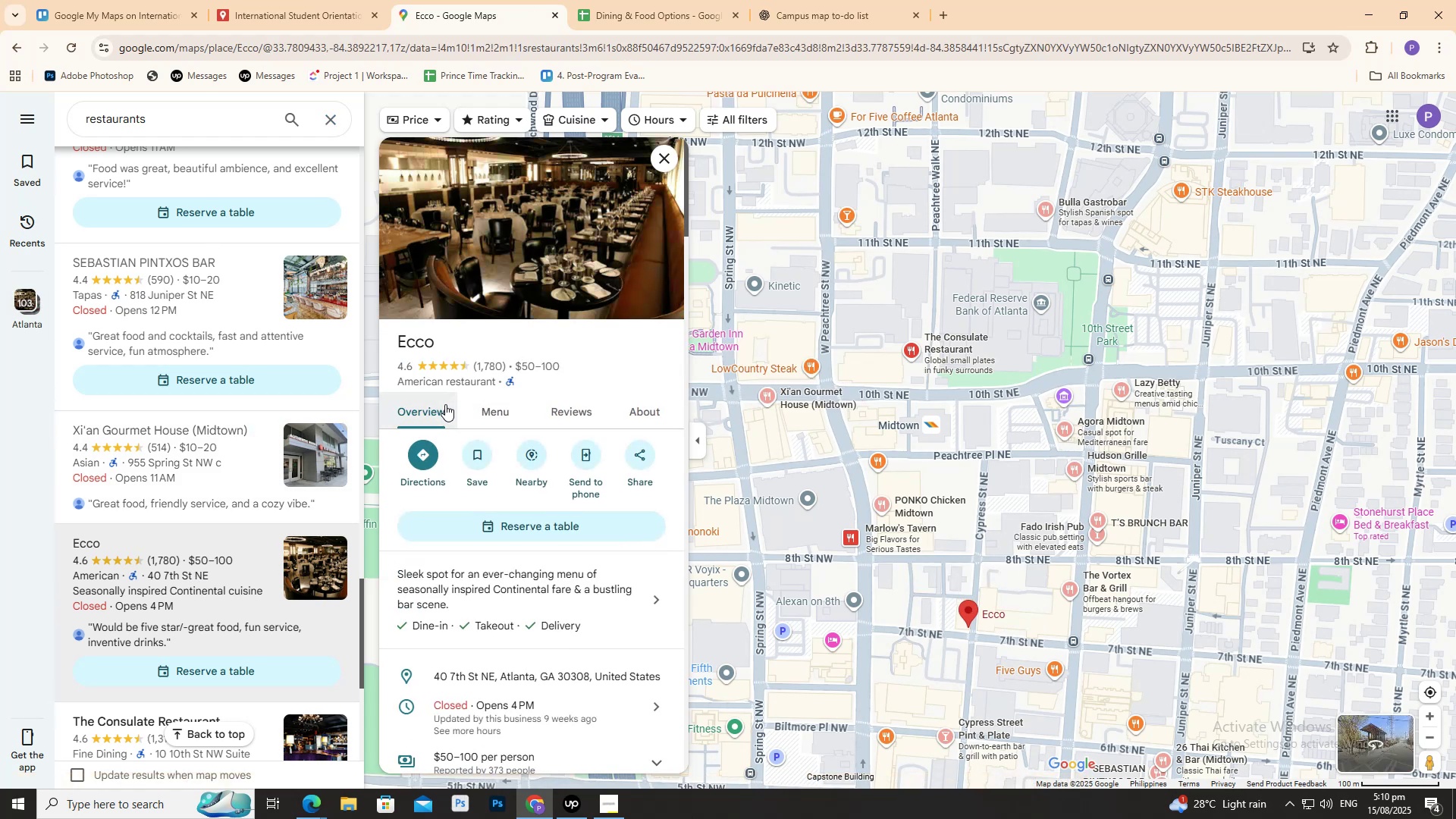 
scroll: coordinate [519, 635], scroll_direction: down, amount: 2.0
 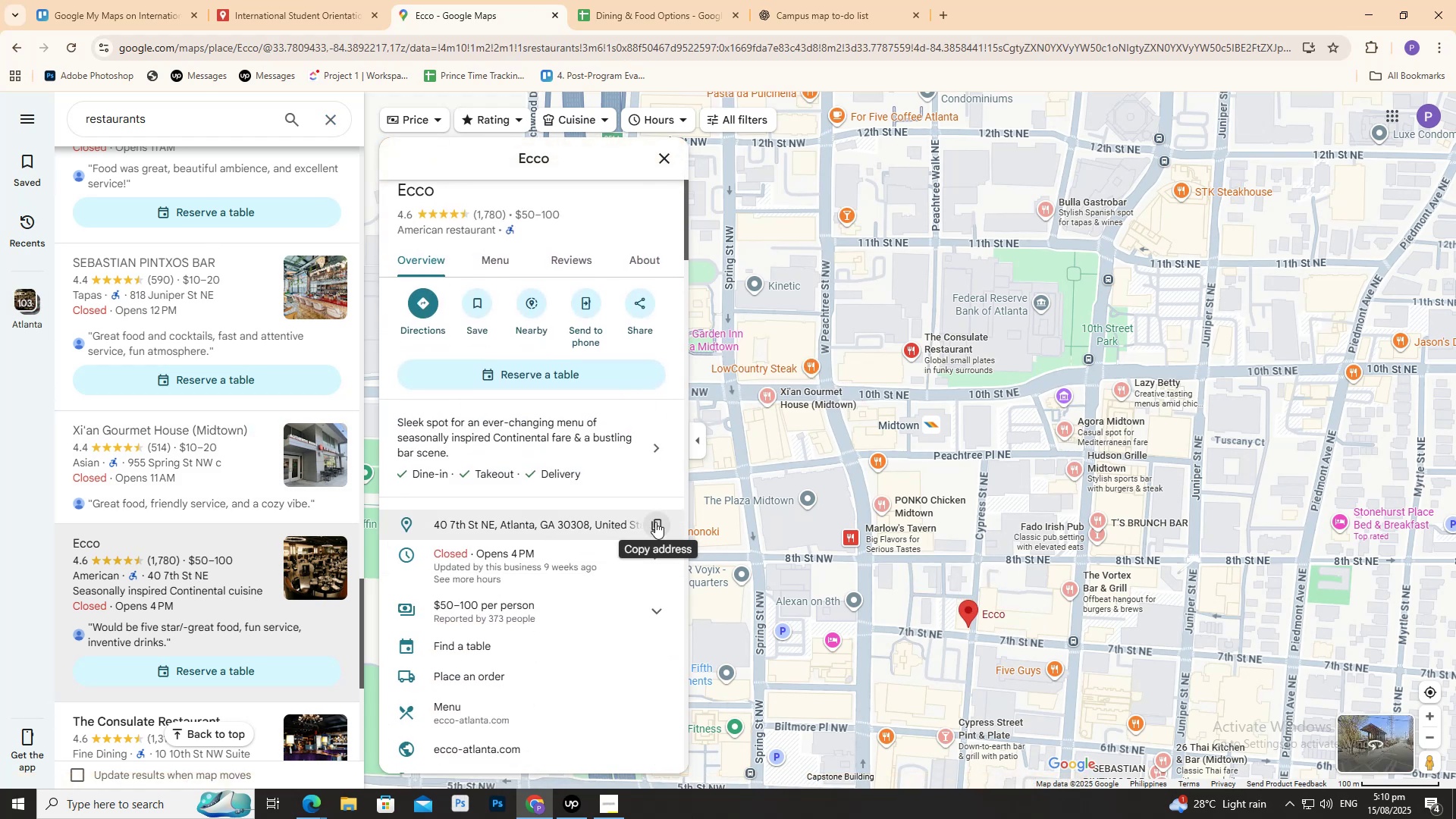 
left_click([656, 521])
 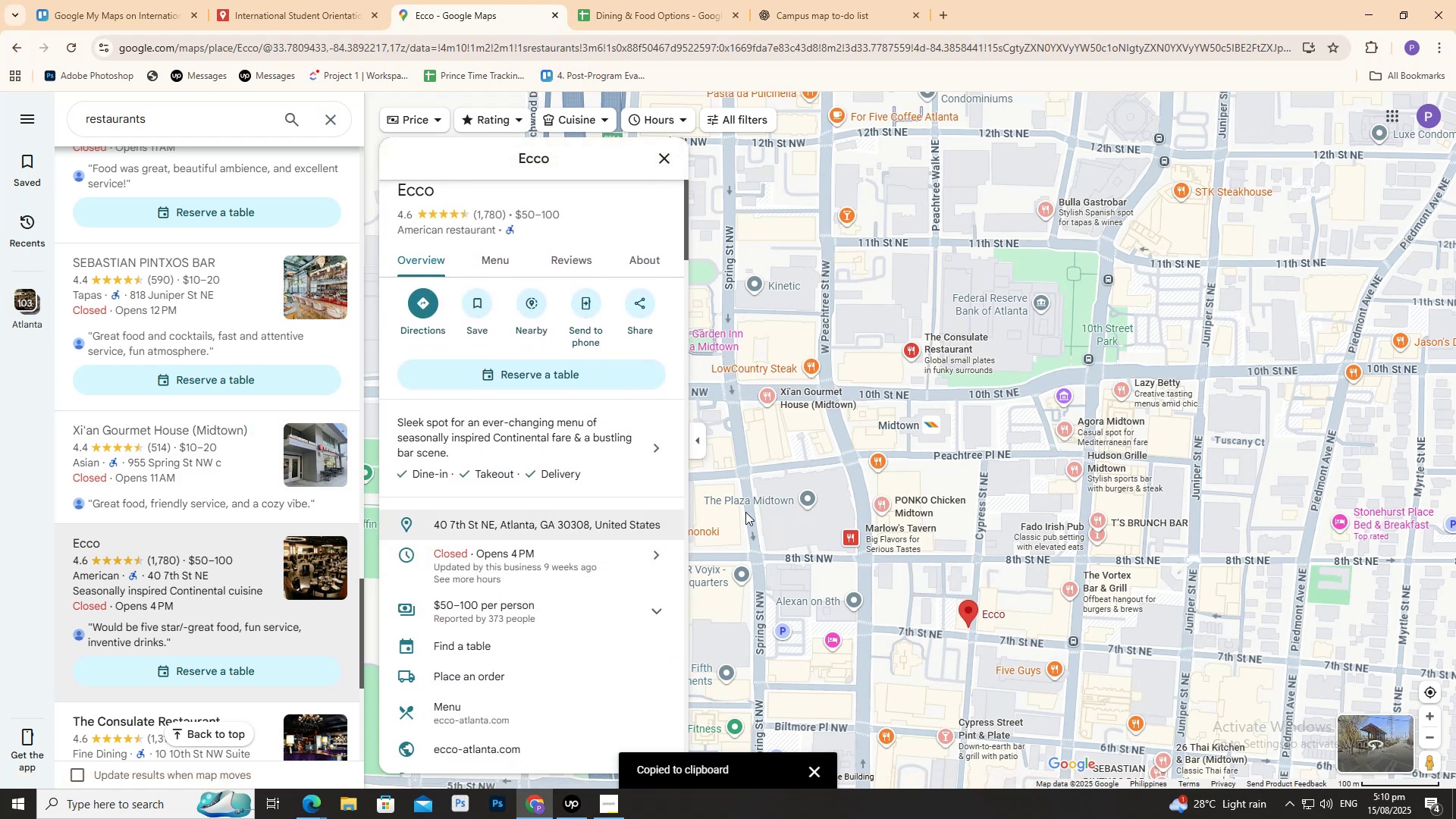 
scroll: coordinate [595, 708], scroll_direction: down, amount: 2.0
 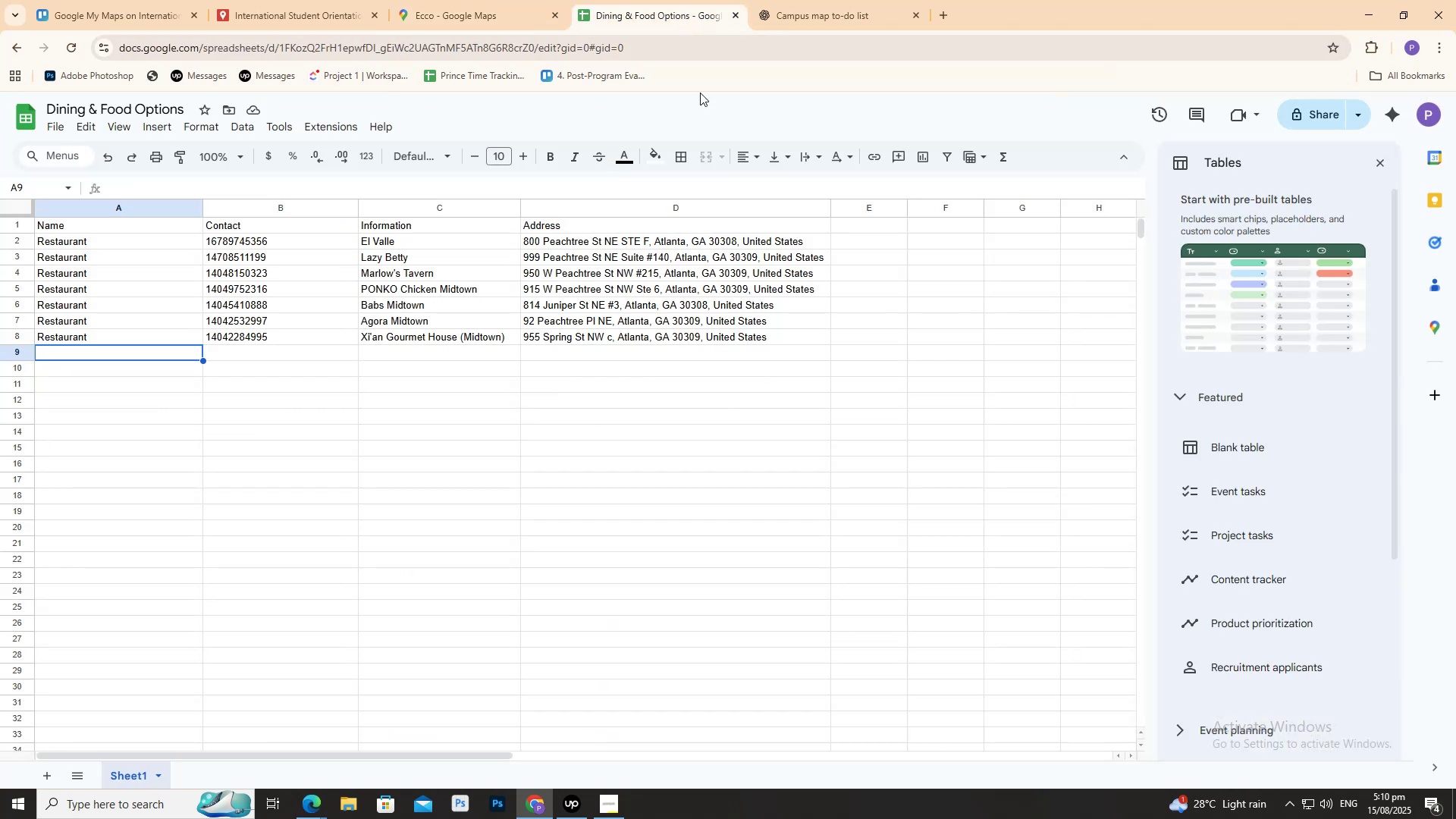 
double_click([702, 350])
 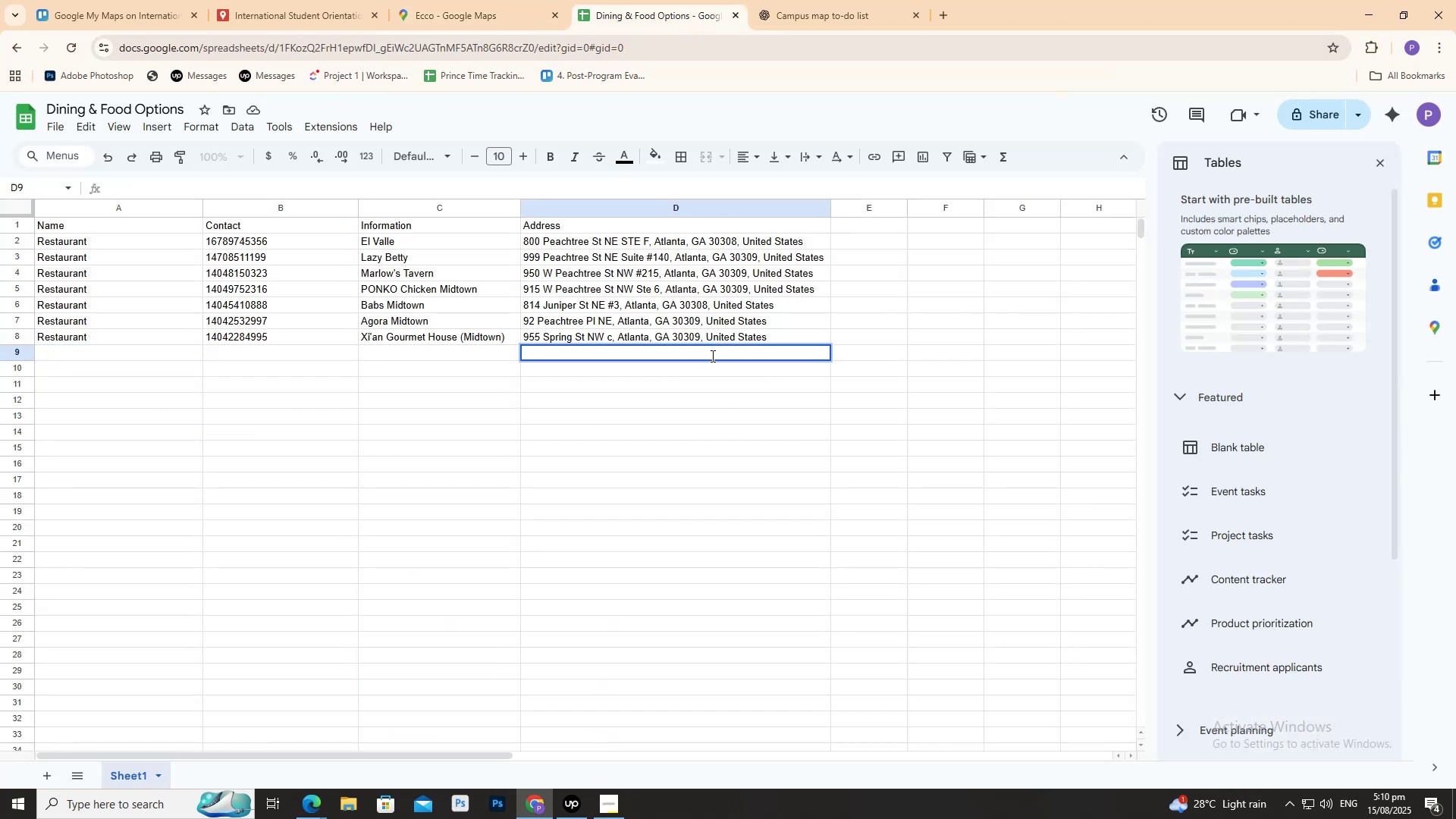 
key(Control+V)
 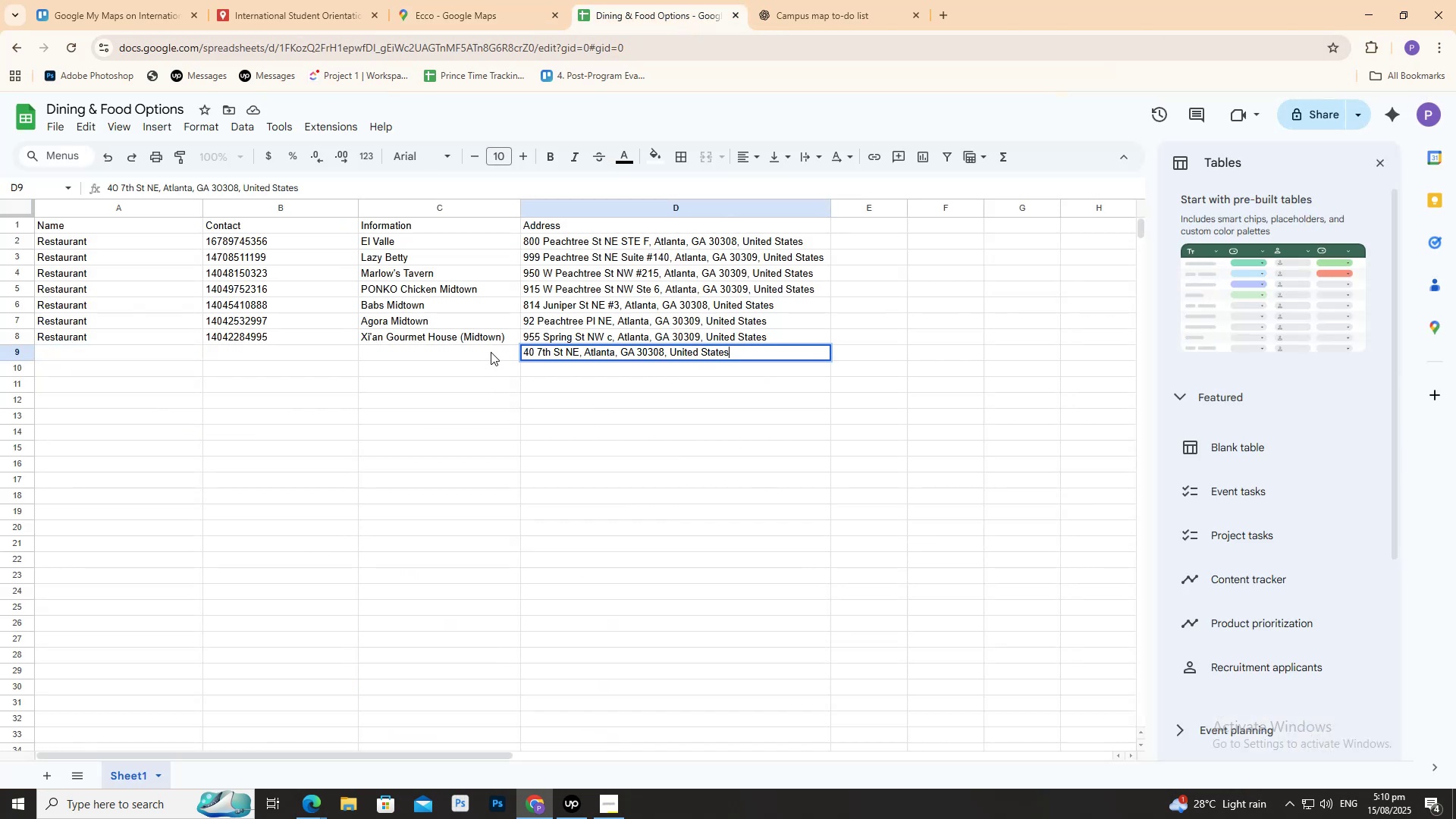 
left_click([505, 10])
 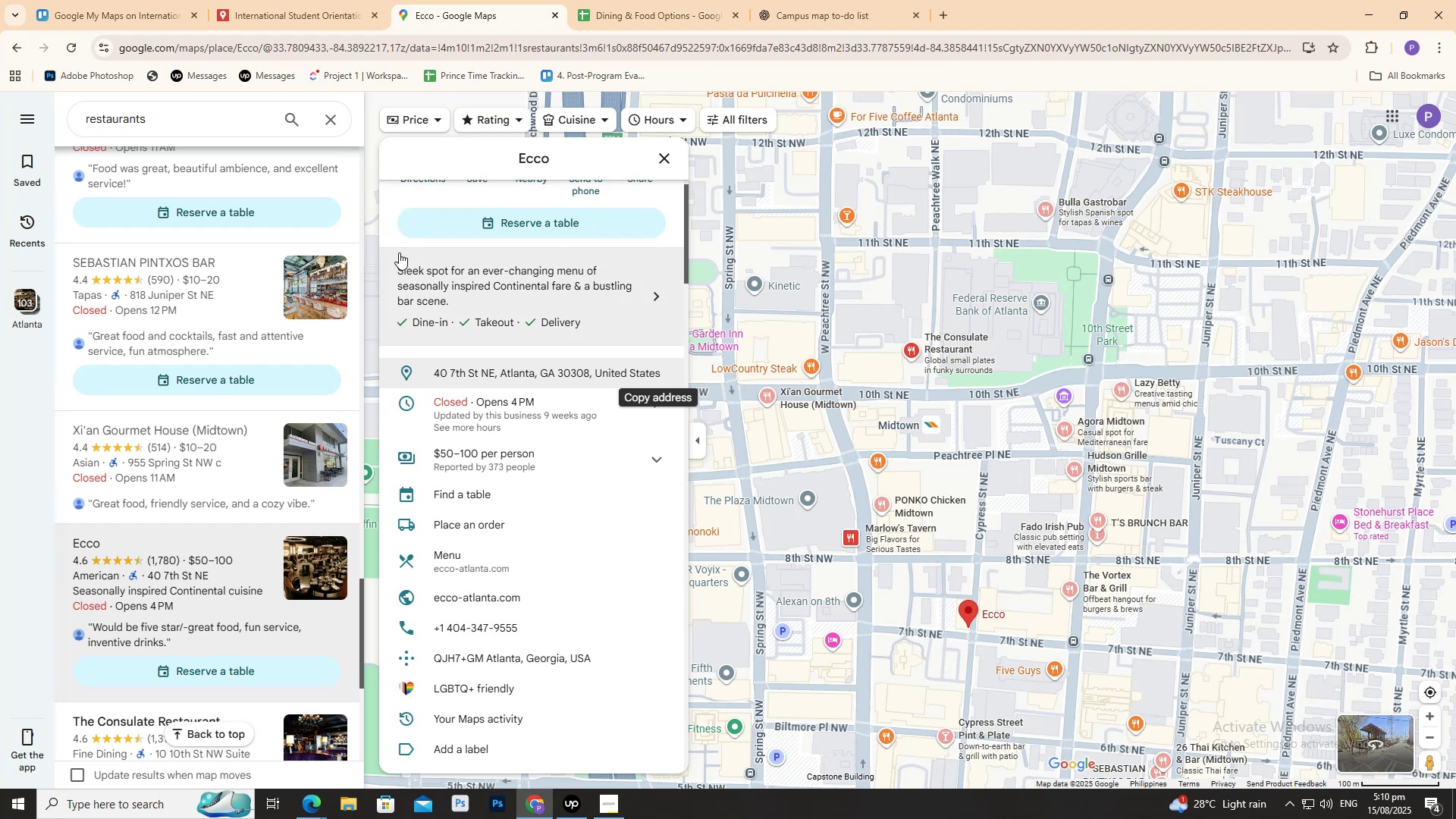 
scroll: coordinate [416, 249], scroll_direction: up, amount: 7.0
 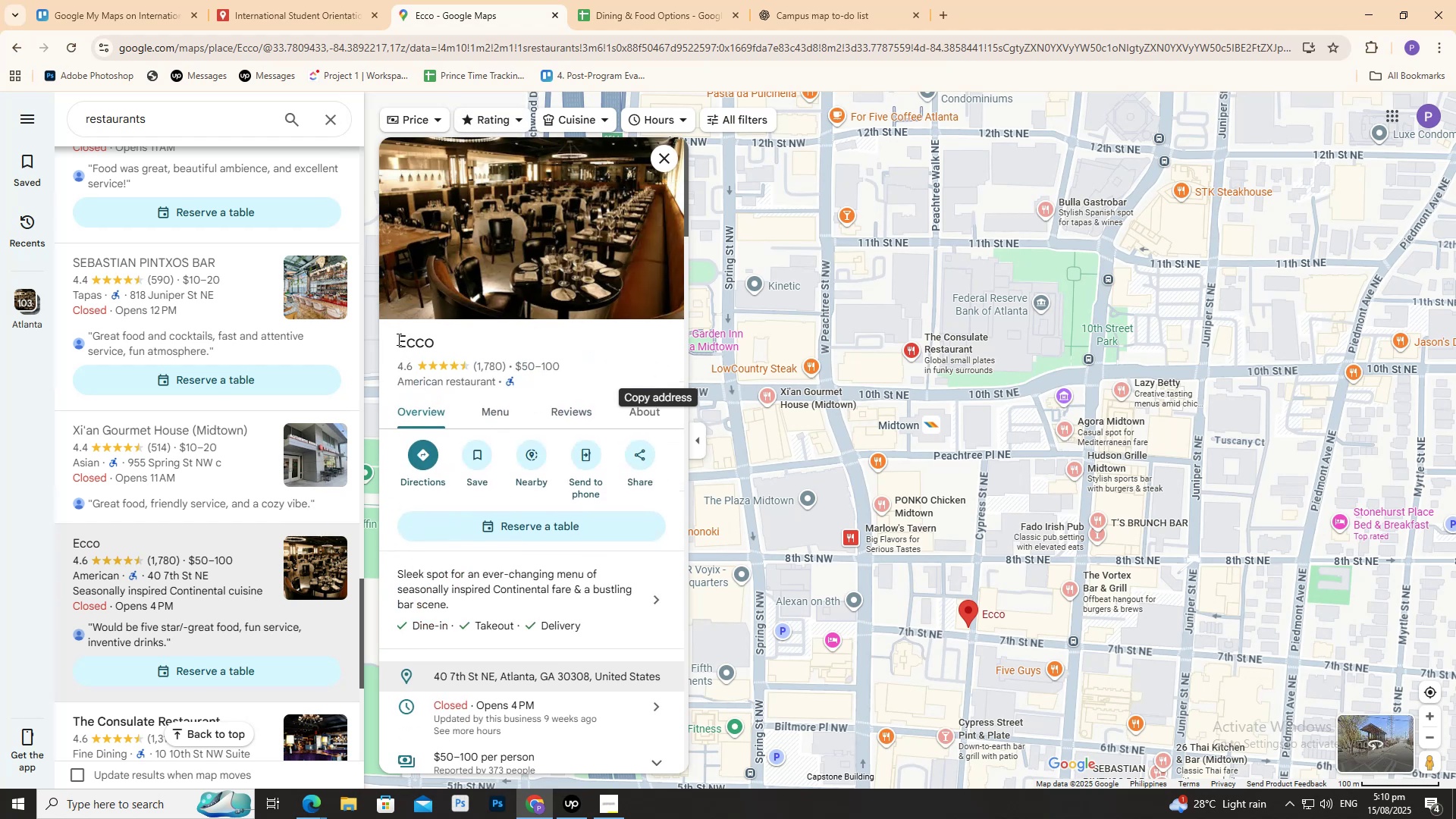 
left_click_drag(start_coordinate=[397, 338], to_coordinate=[445, 346])
 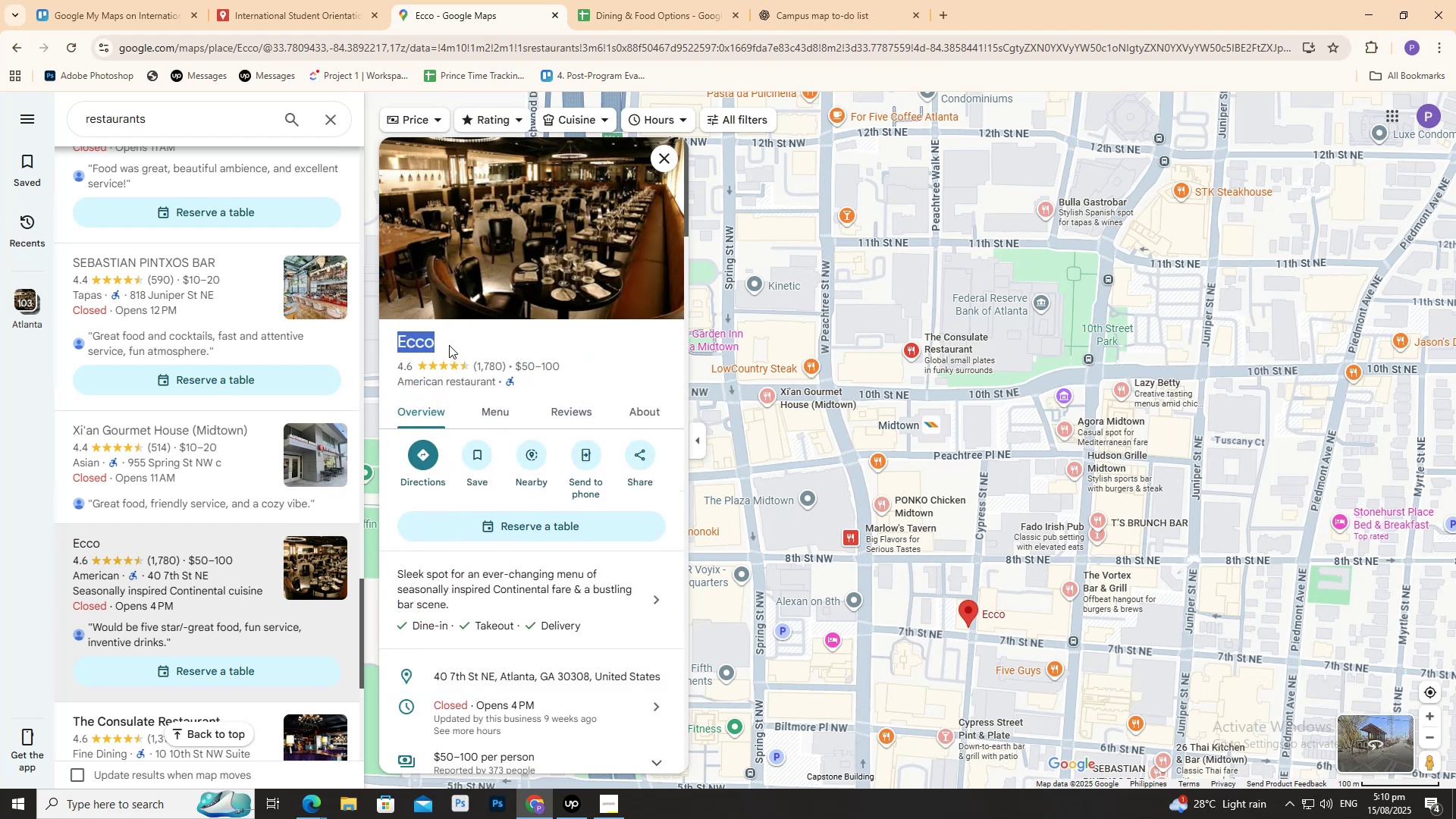 
key(Control+C)
 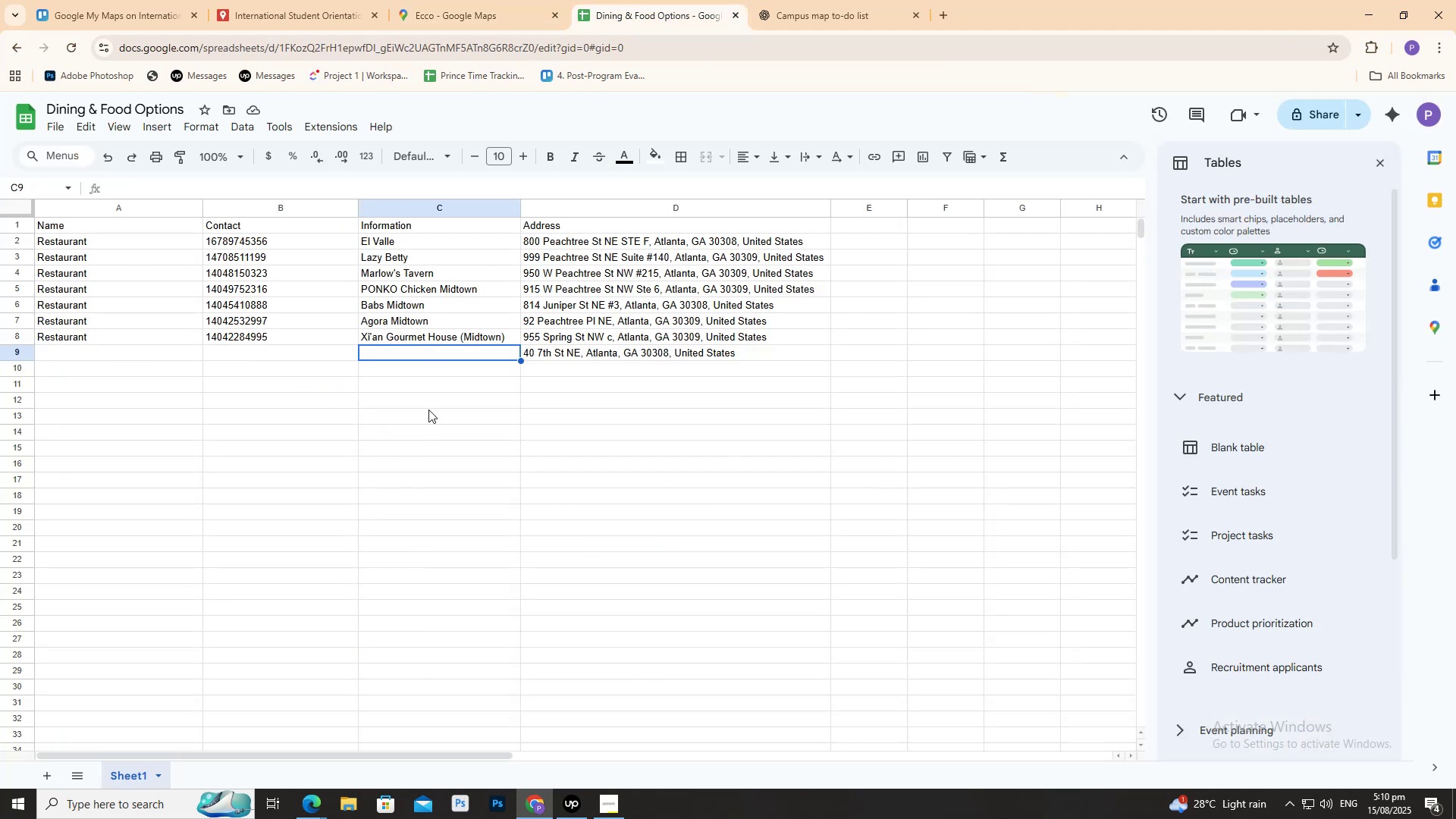 
left_click([460, 347])
 